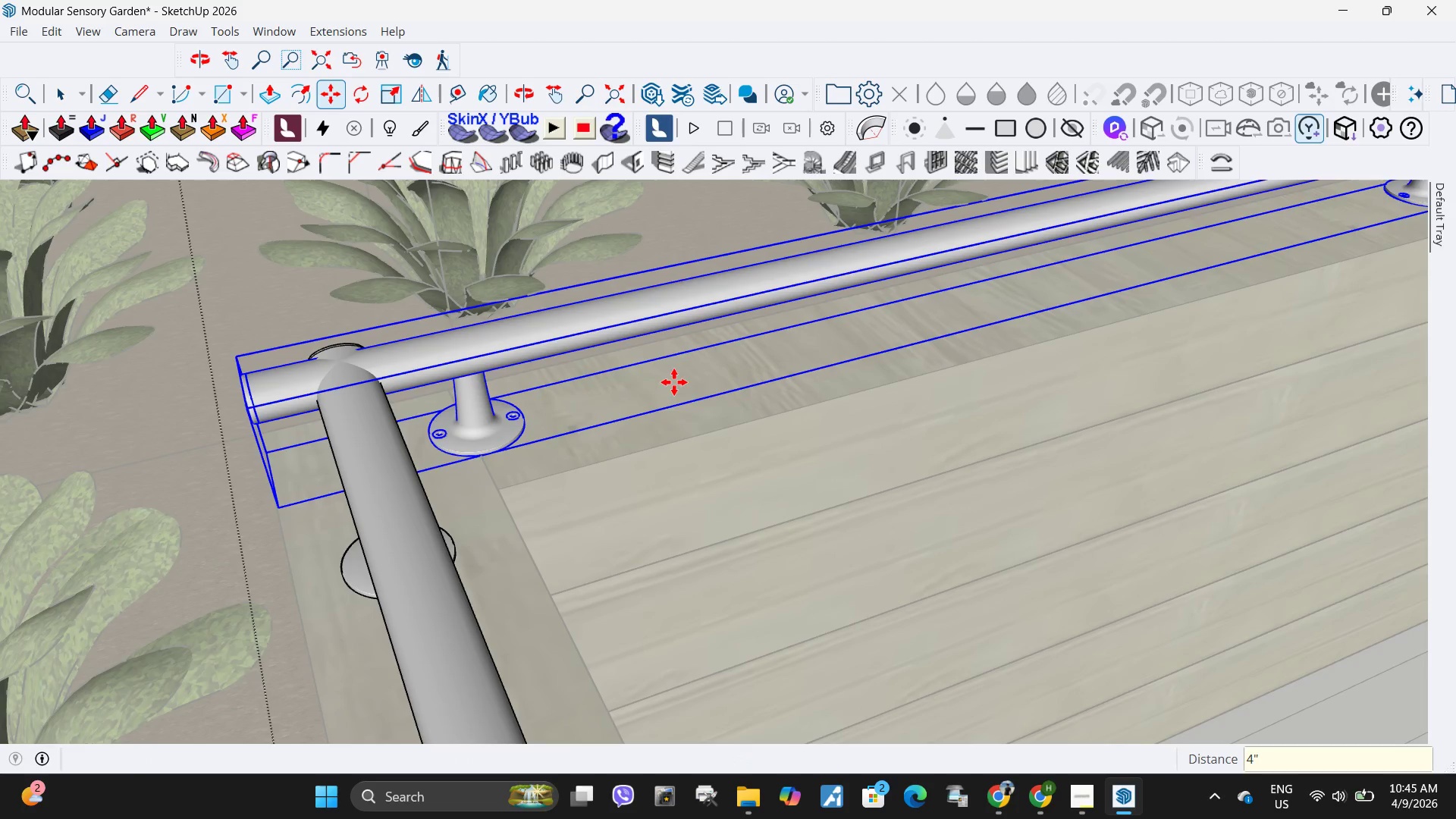 
scroll: coordinate [657, 432], scroll_direction: down, amount: 10.0
 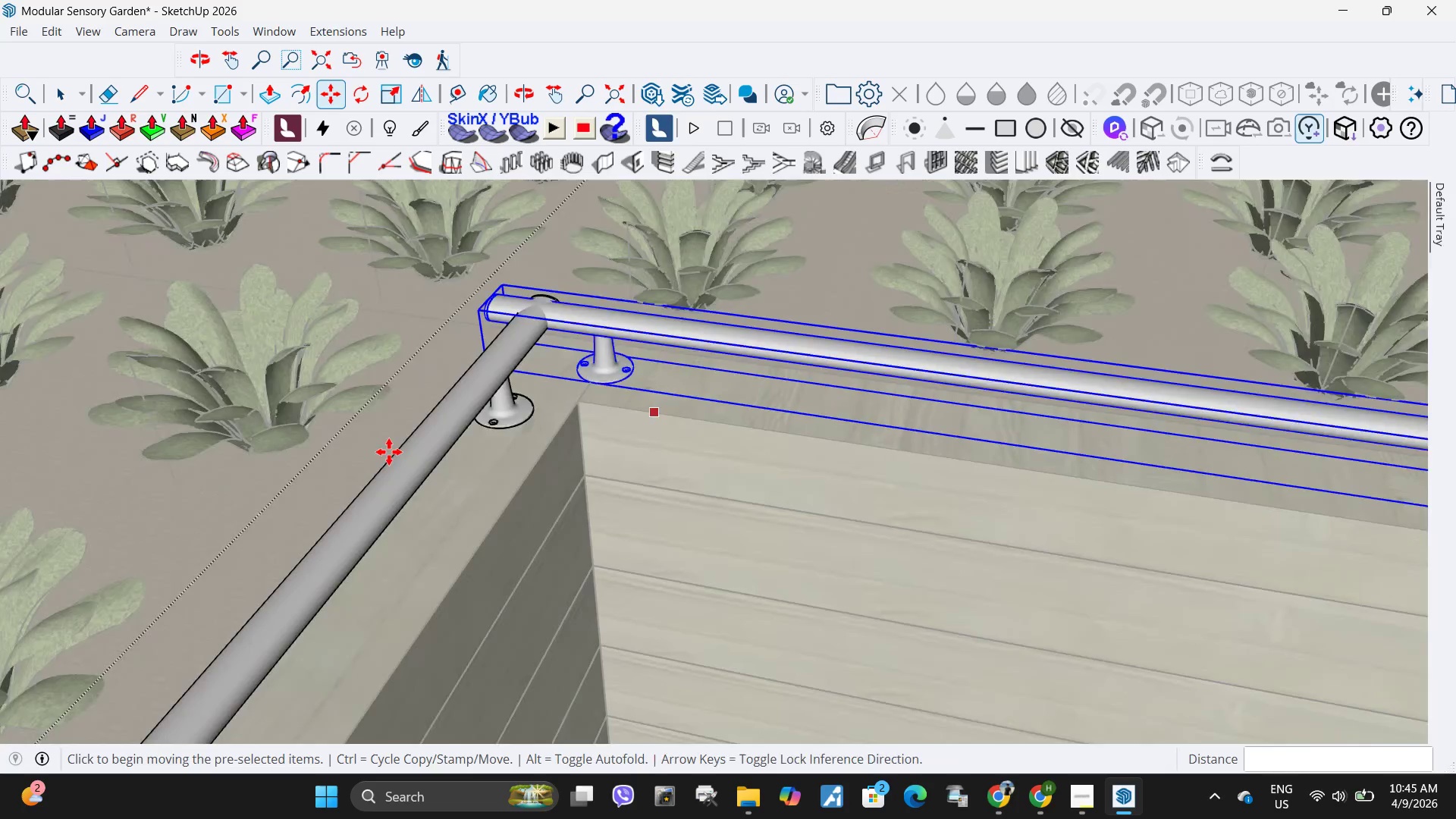 
key(Space)
 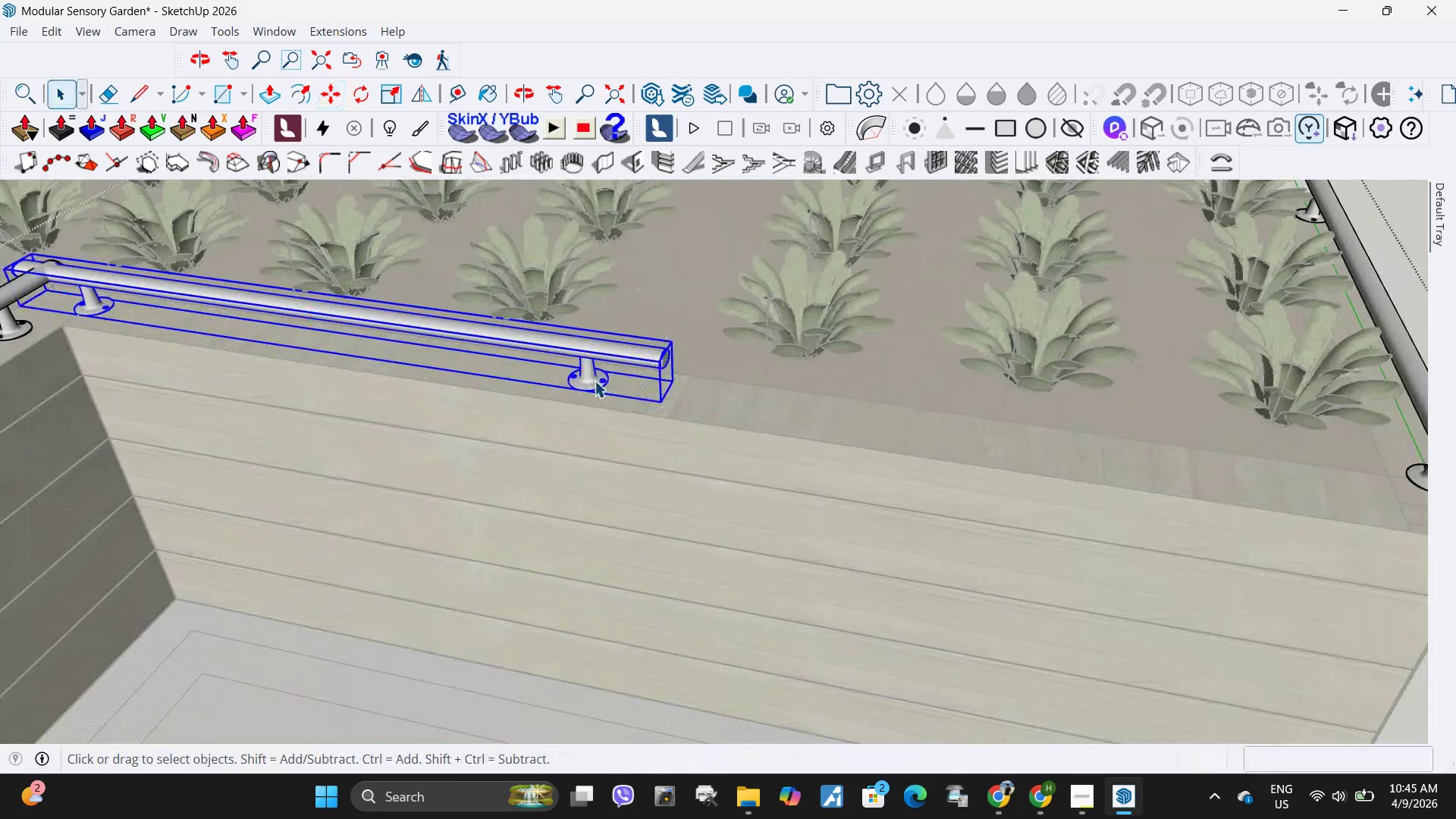 
scroll: coordinate [679, 426], scroll_direction: down, amount: 10.0
 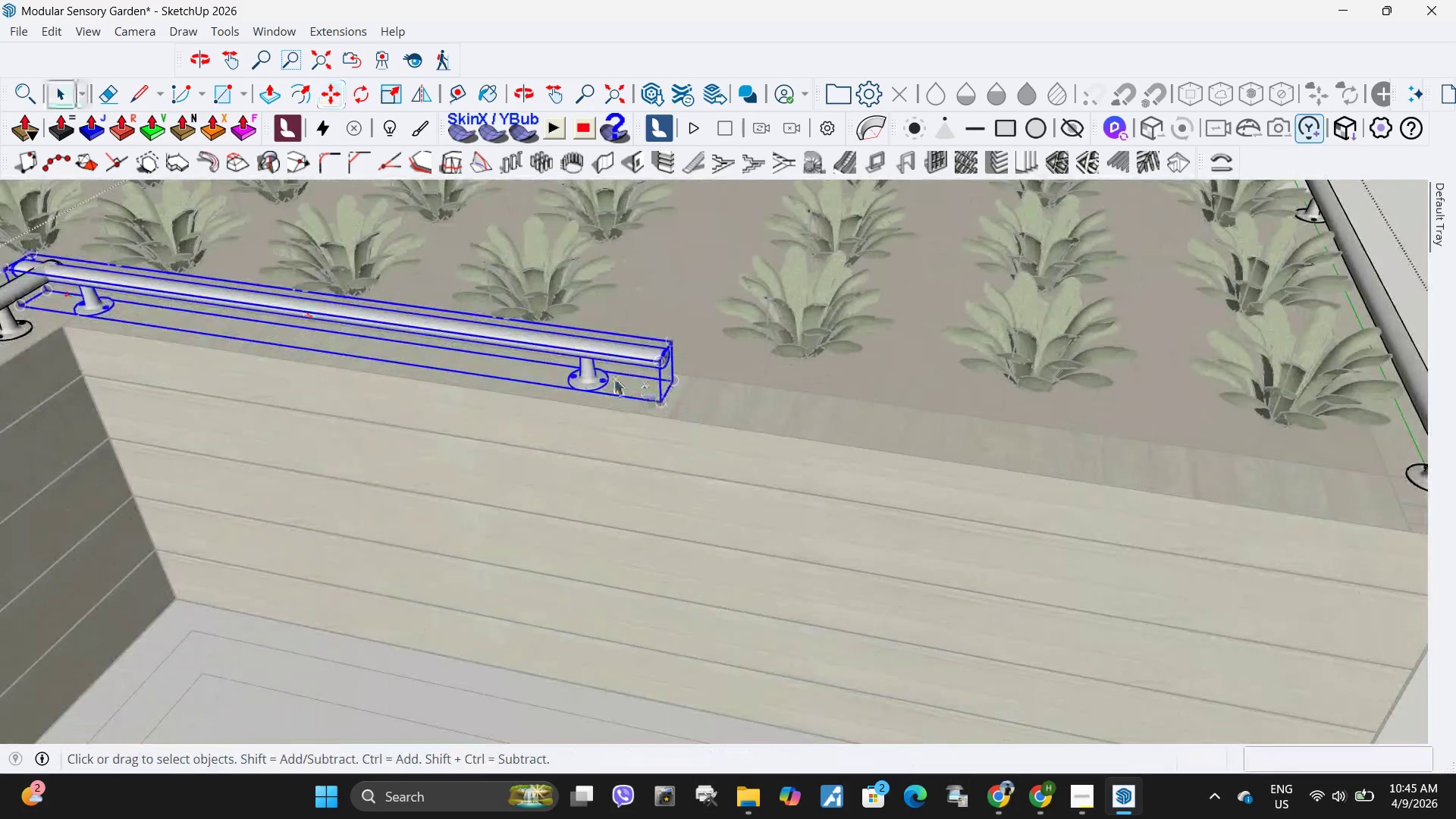 
double_click([595, 381])
 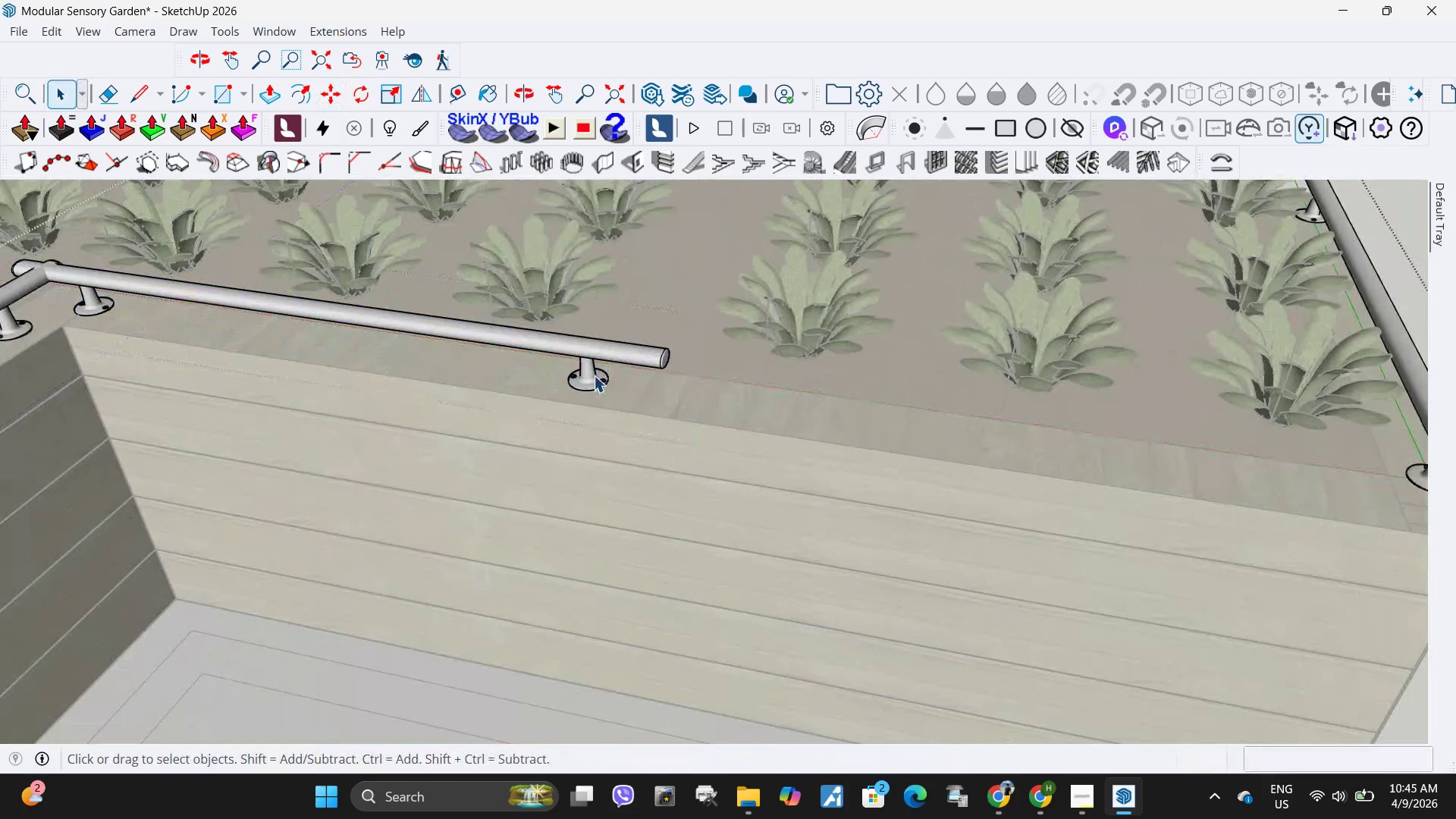 
key(Escape)
 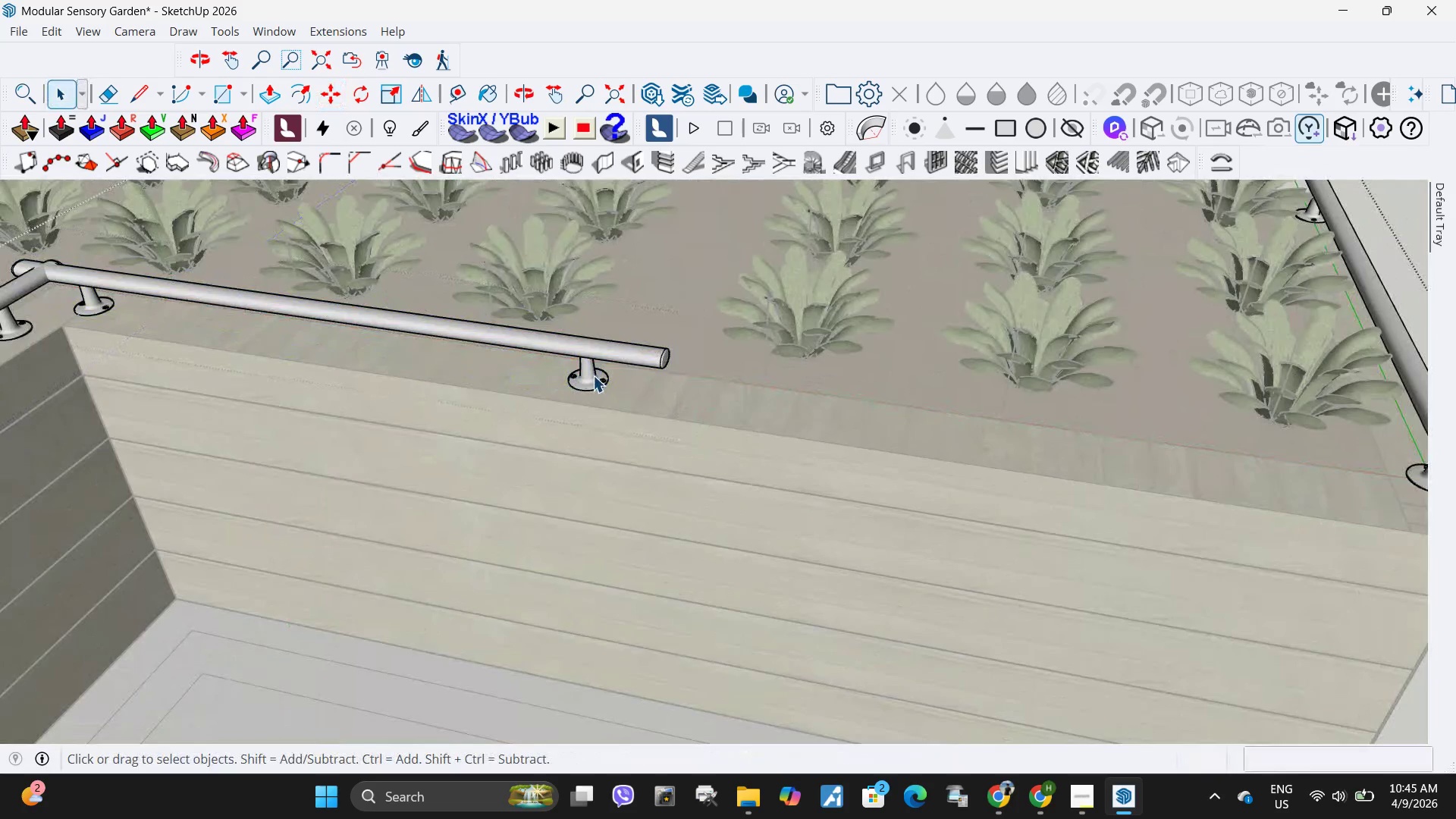 
left_click([593, 375])
 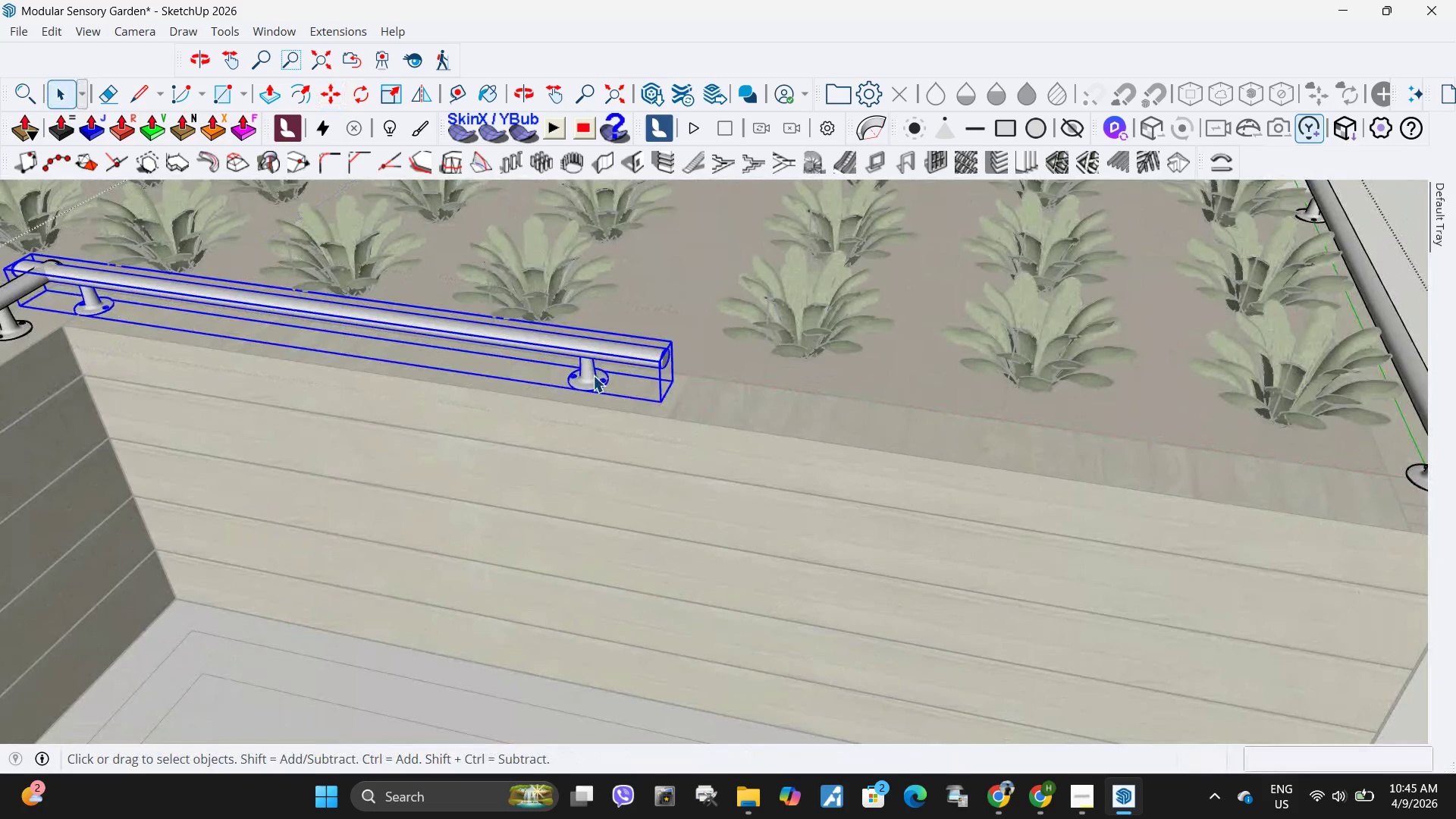 
right_click([593, 375])
 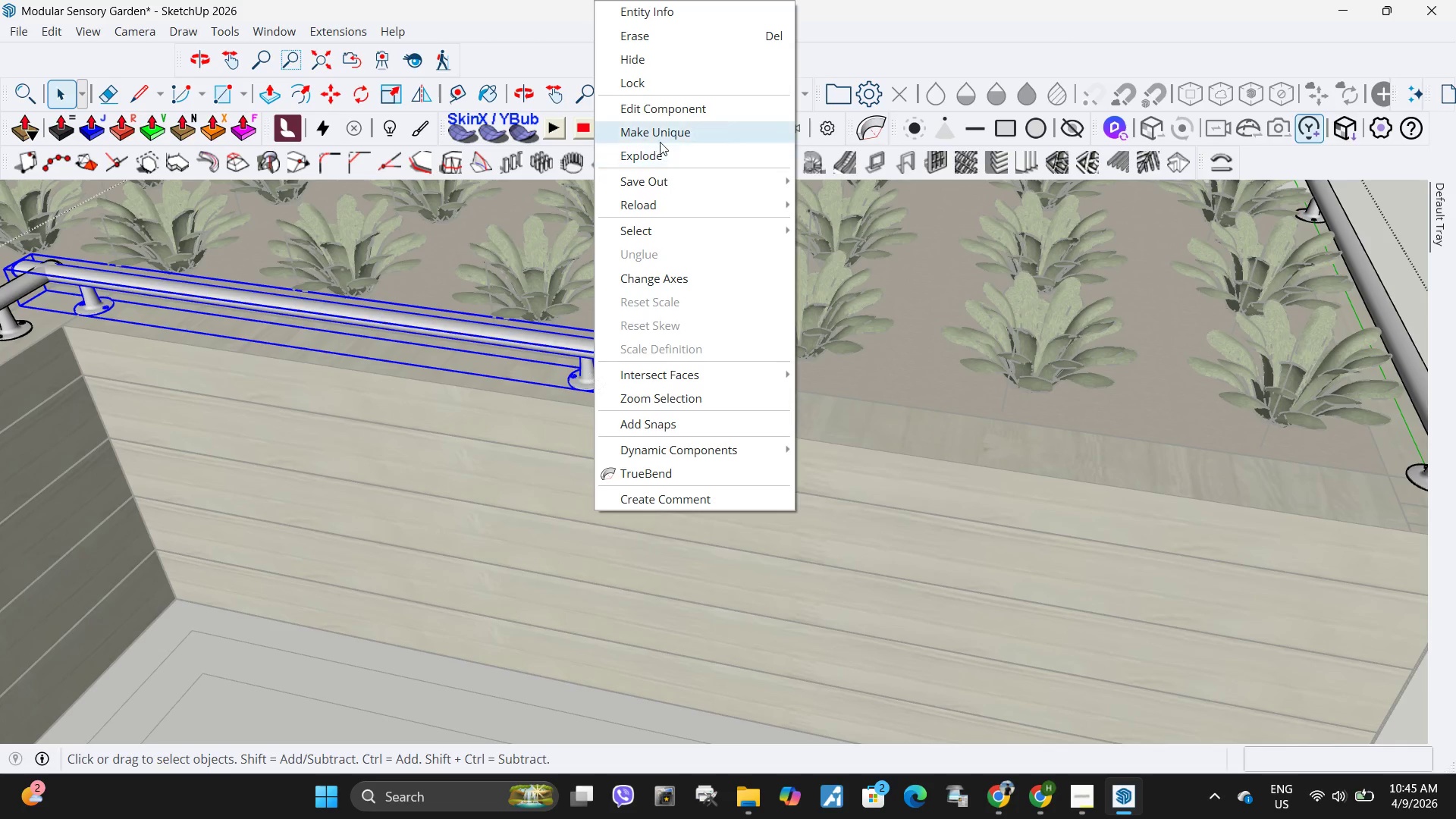 
left_click([660, 142])
 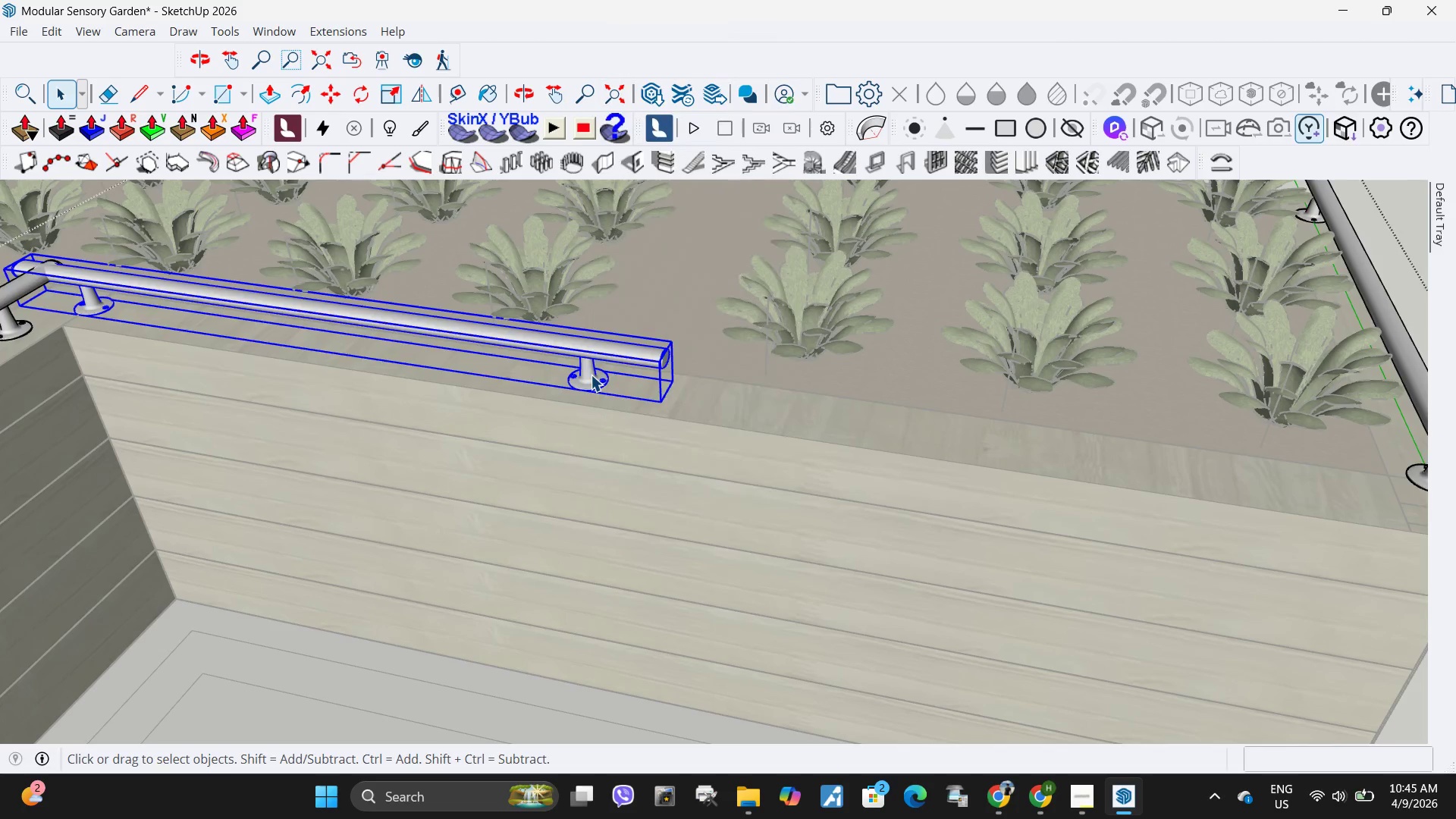 
double_click([591, 375])
 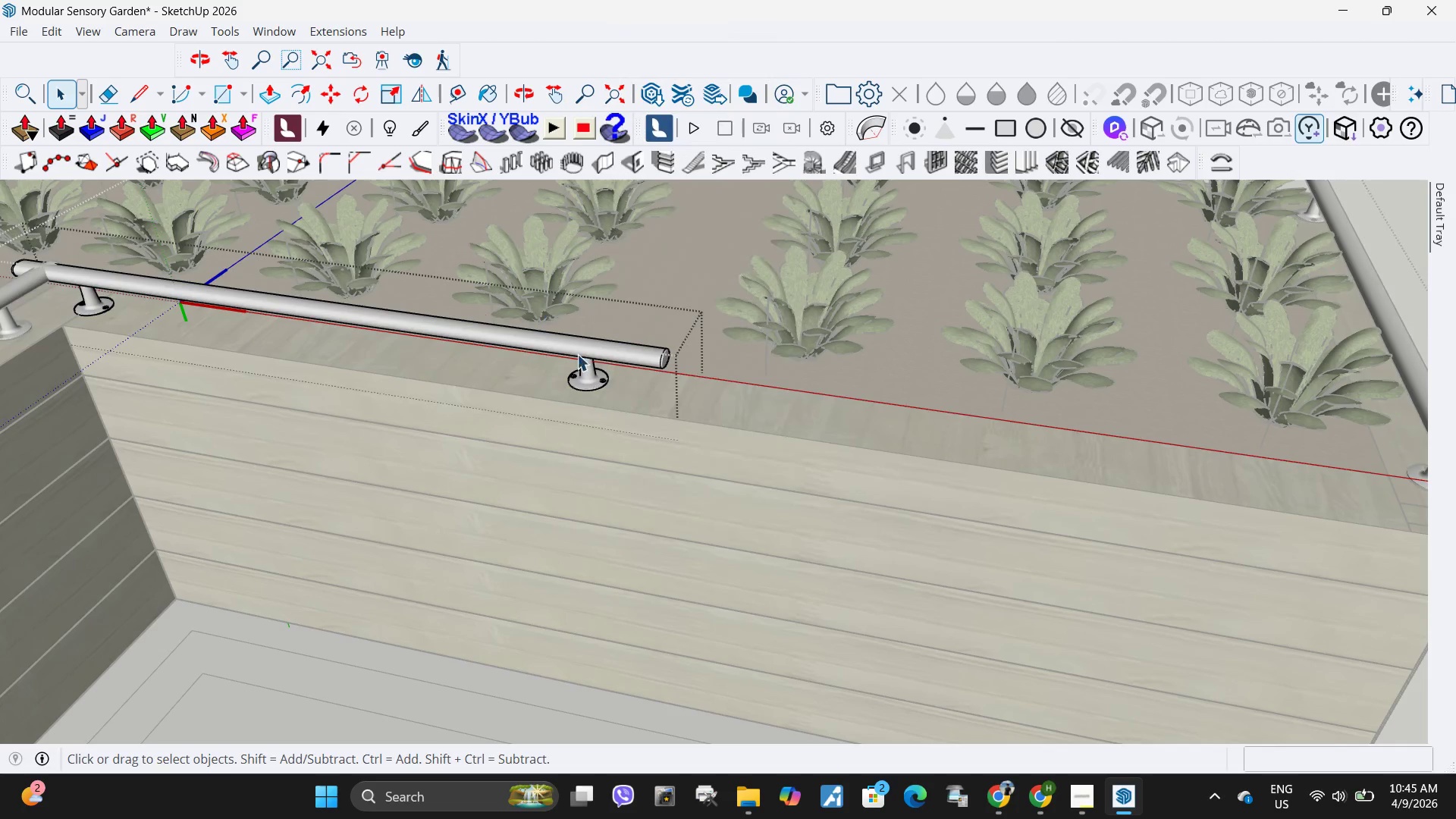 
left_click_drag(start_coordinate=[543, 305], to_coordinate=[648, 435])
 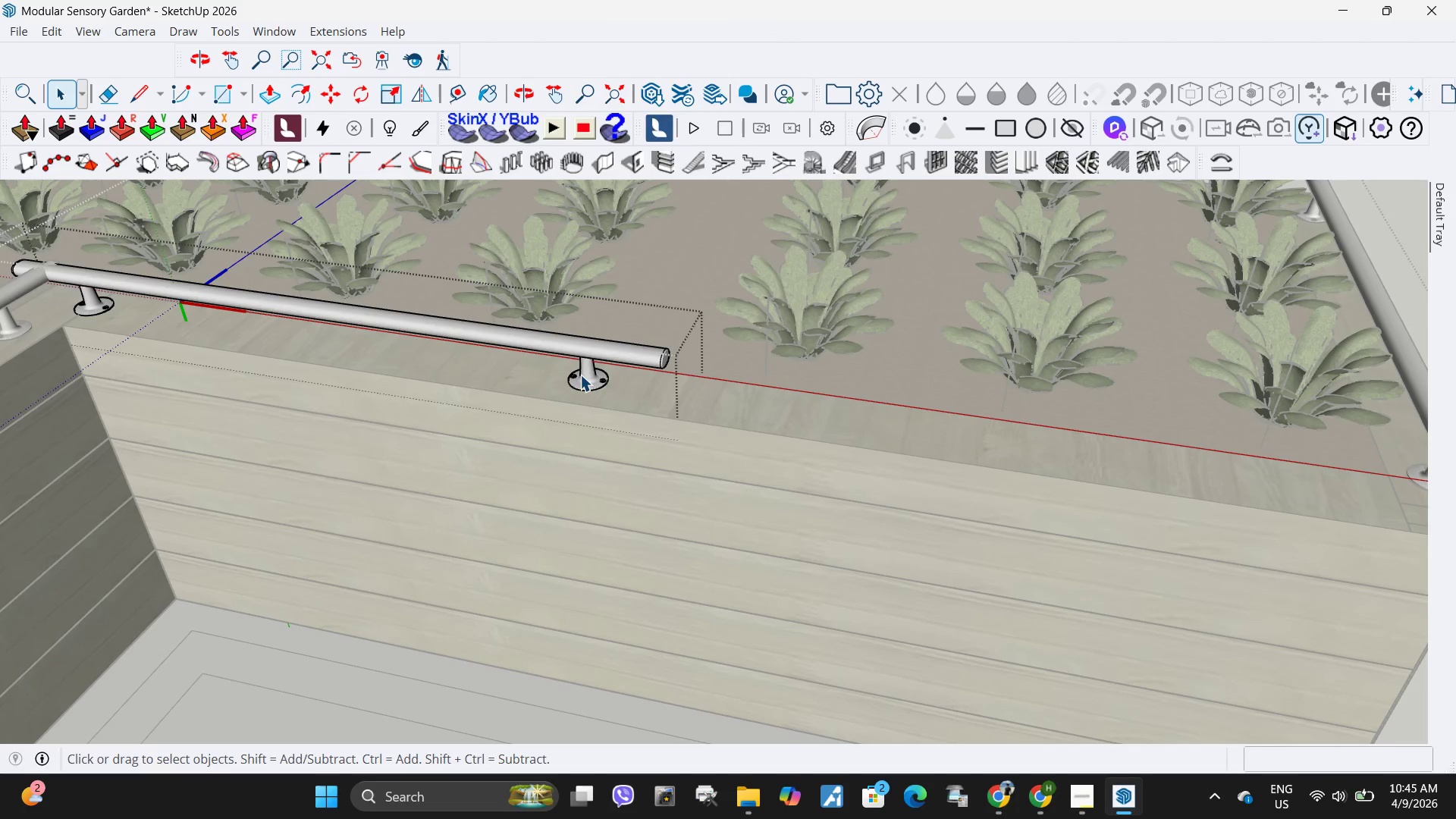 
double_click([580, 375])
 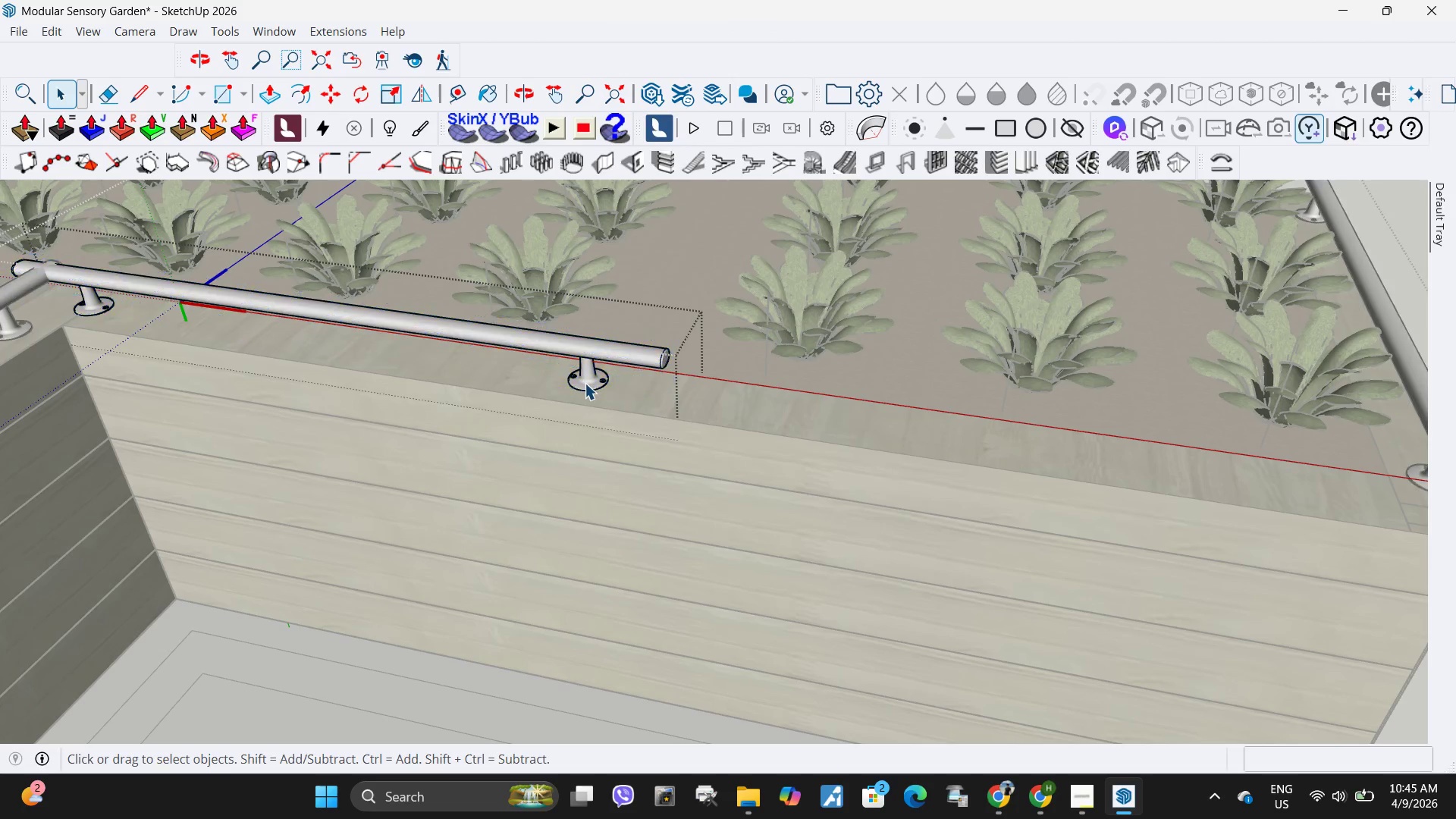 
triple_click([585, 383])
 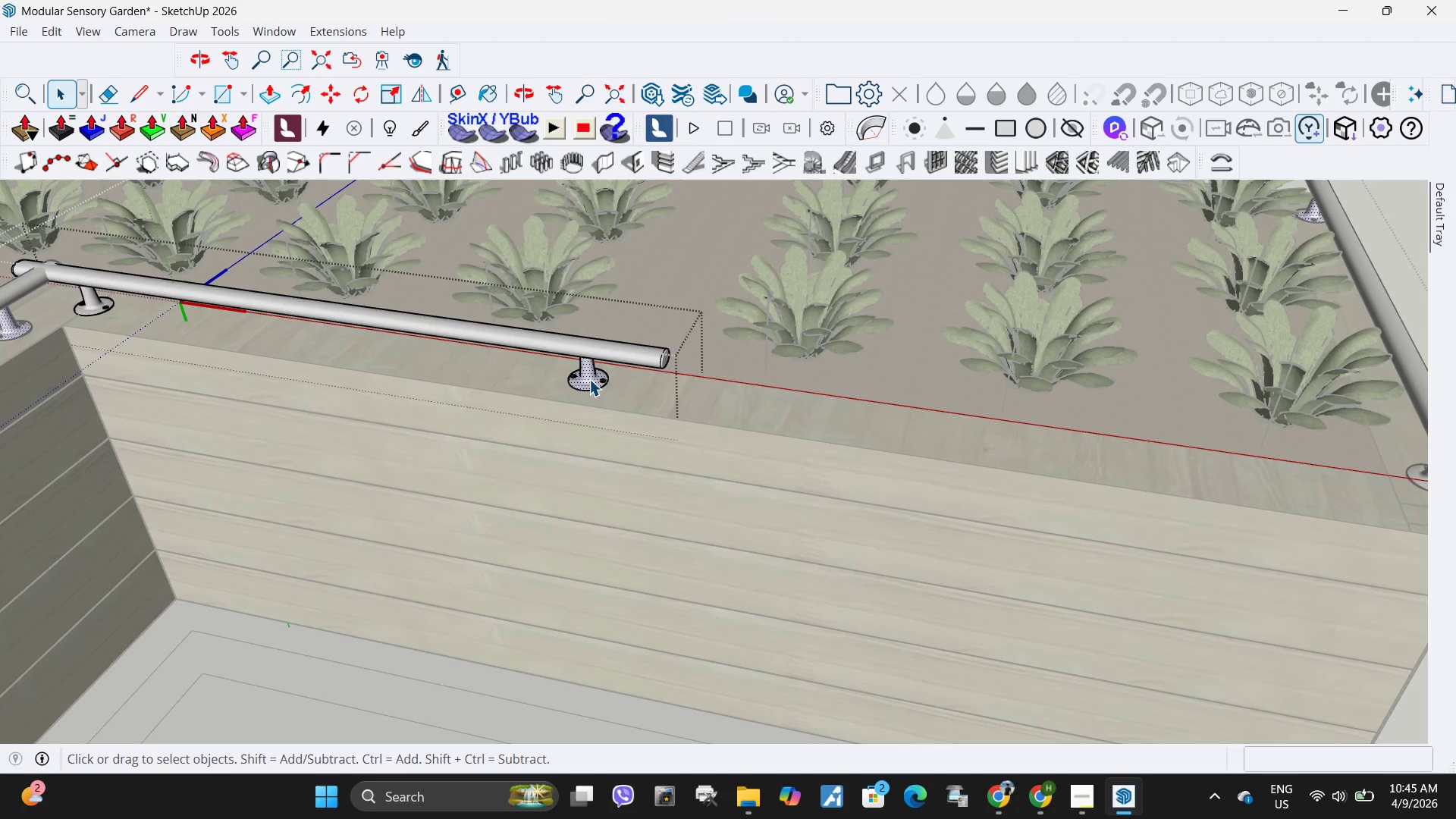 
key(Escape)
 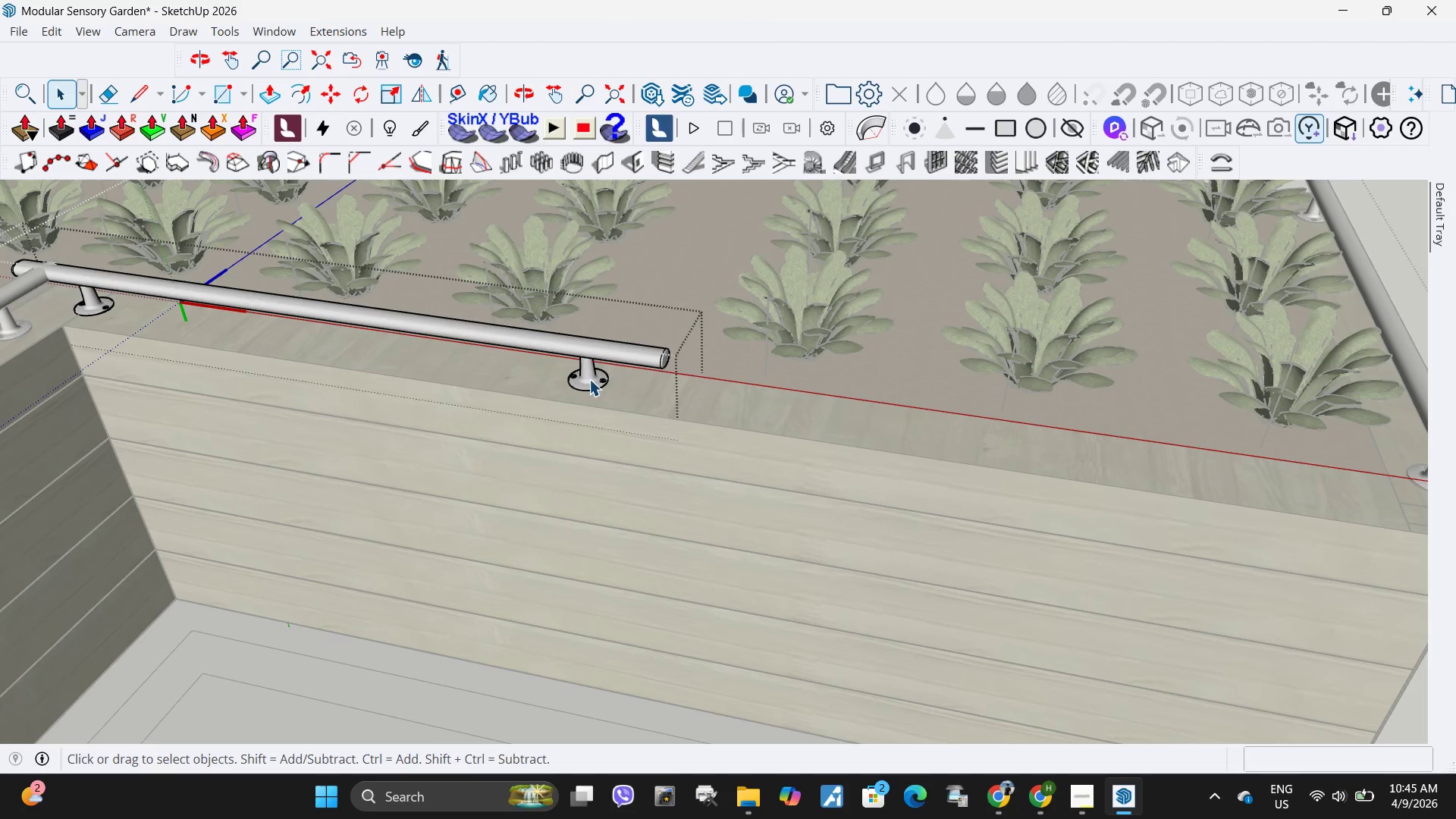 
left_click([589, 379])
 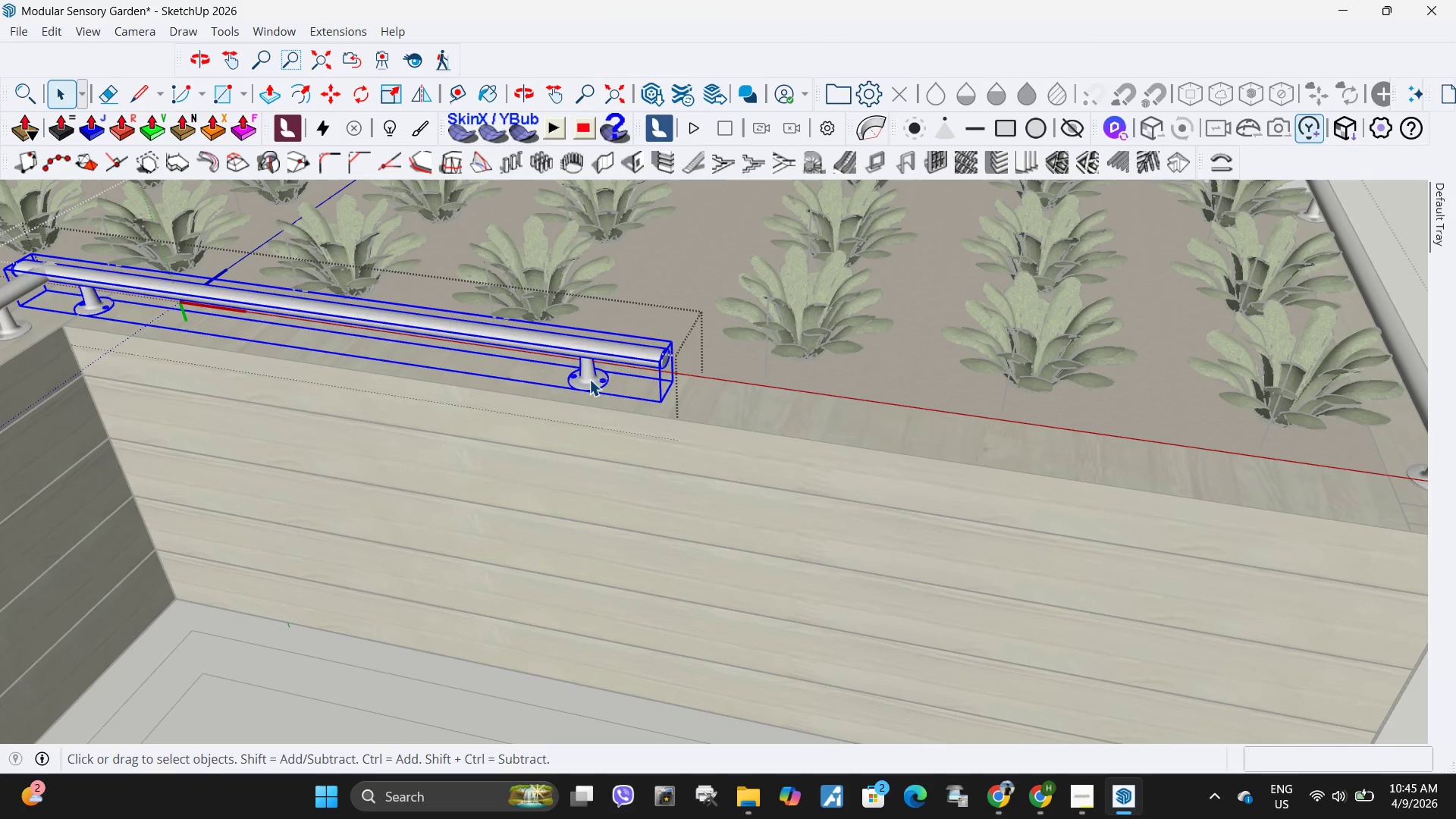 
right_click([589, 379])
 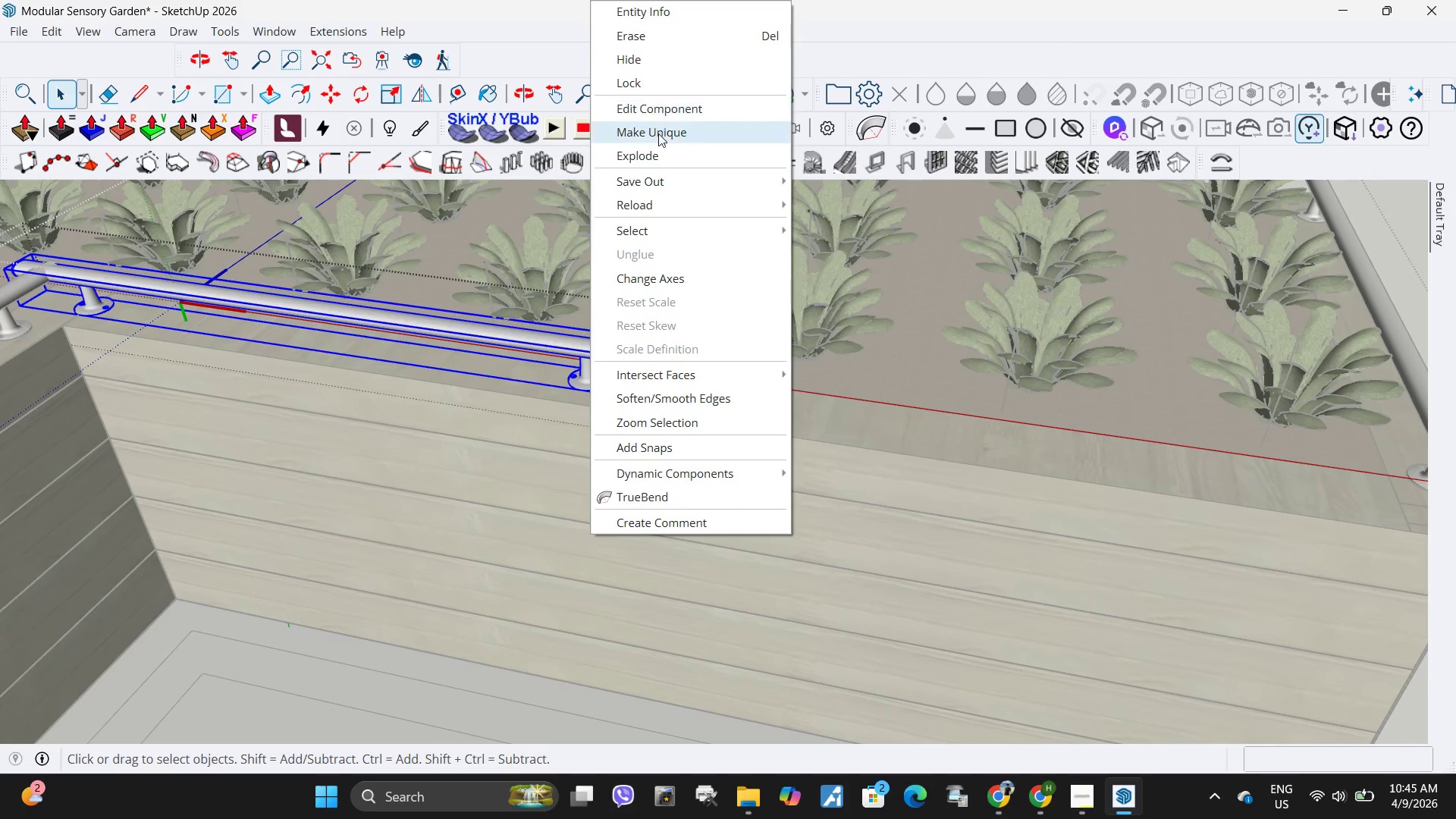 
left_click([658, 133])
 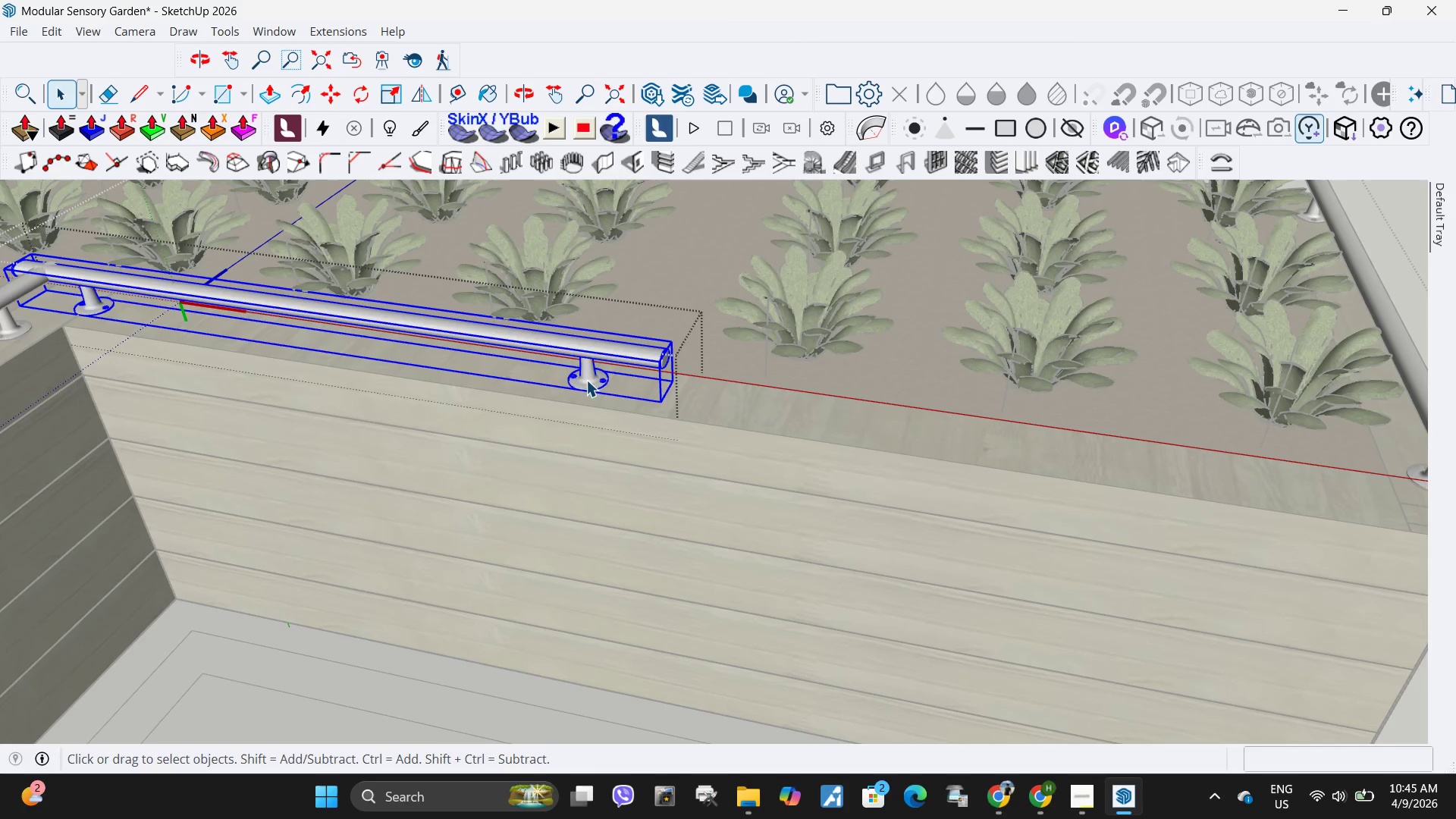 
double_click([586, 380])
 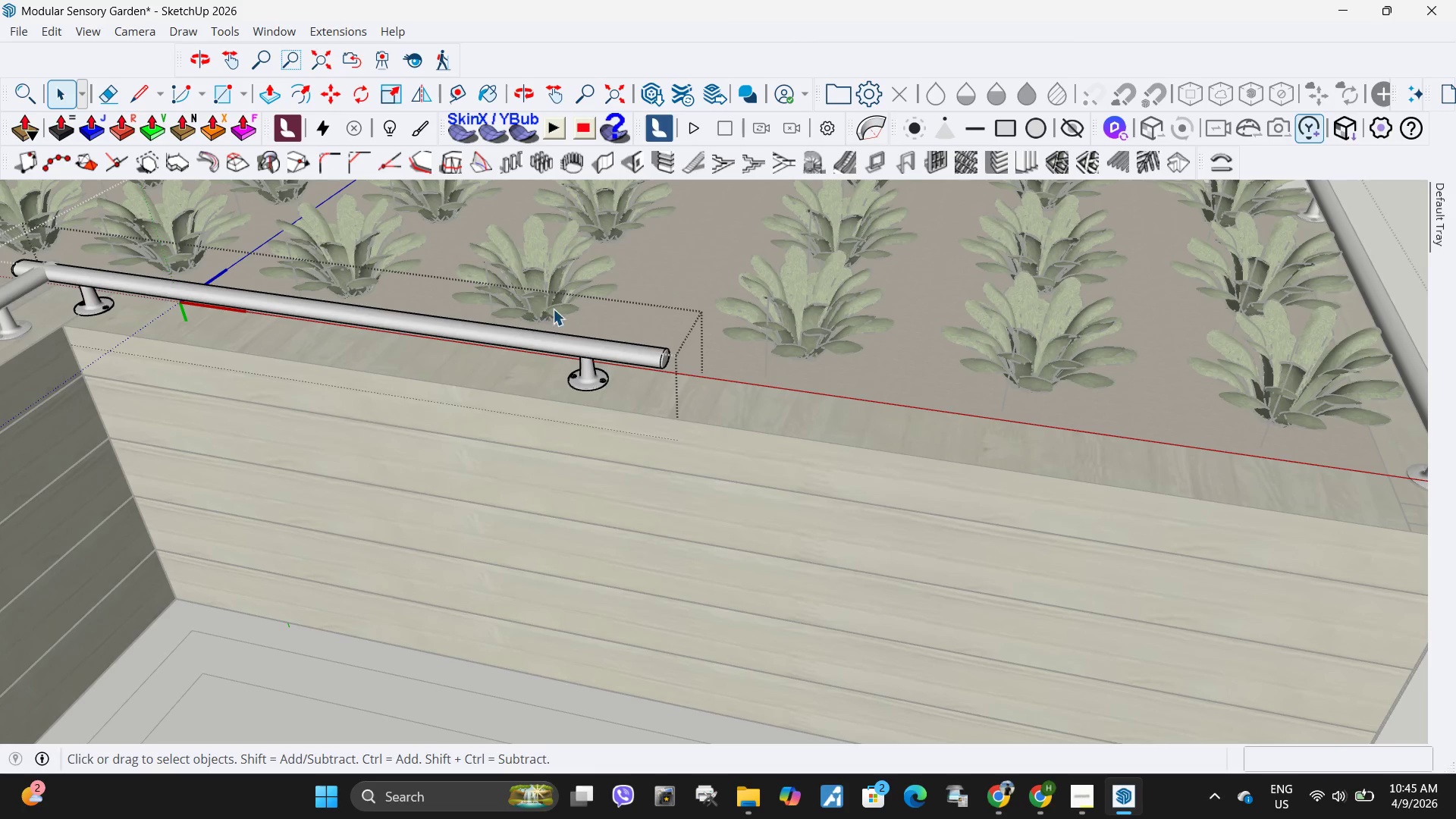 
left_click_drag(start_coordinate=[544, 307], to_coordinate=[627, 427])
 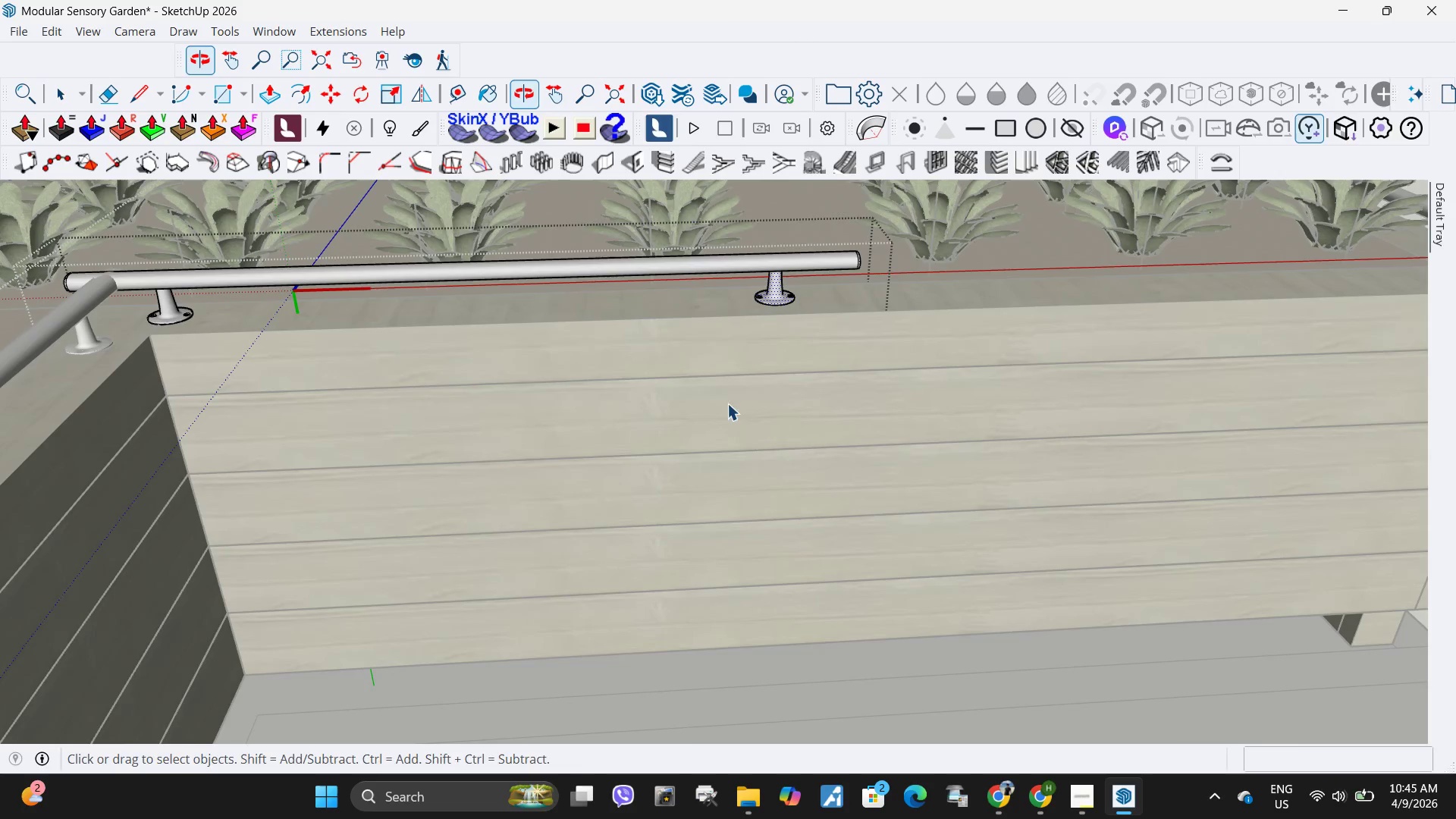 
key(M)
 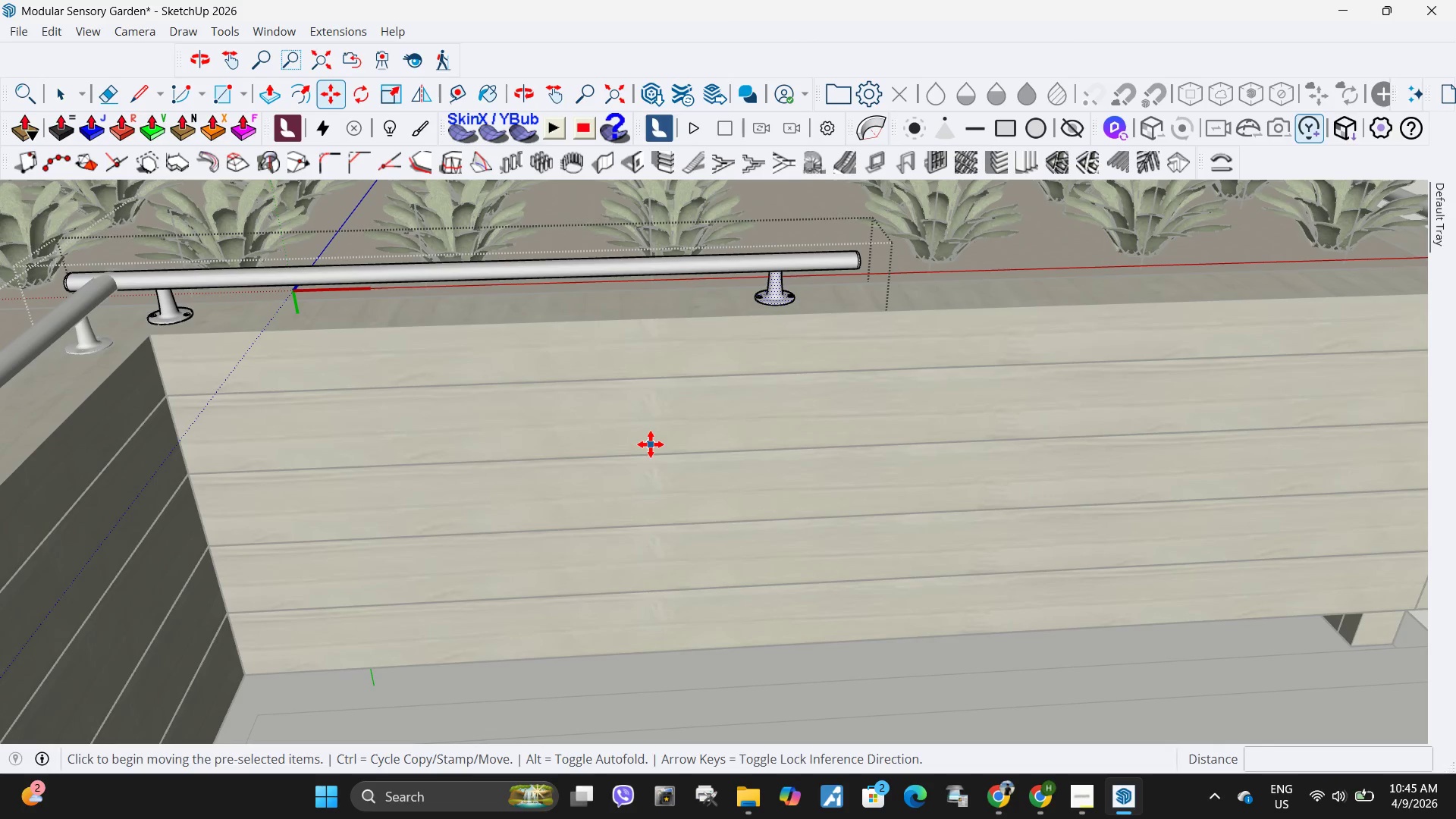 
left_click([651, 444])
 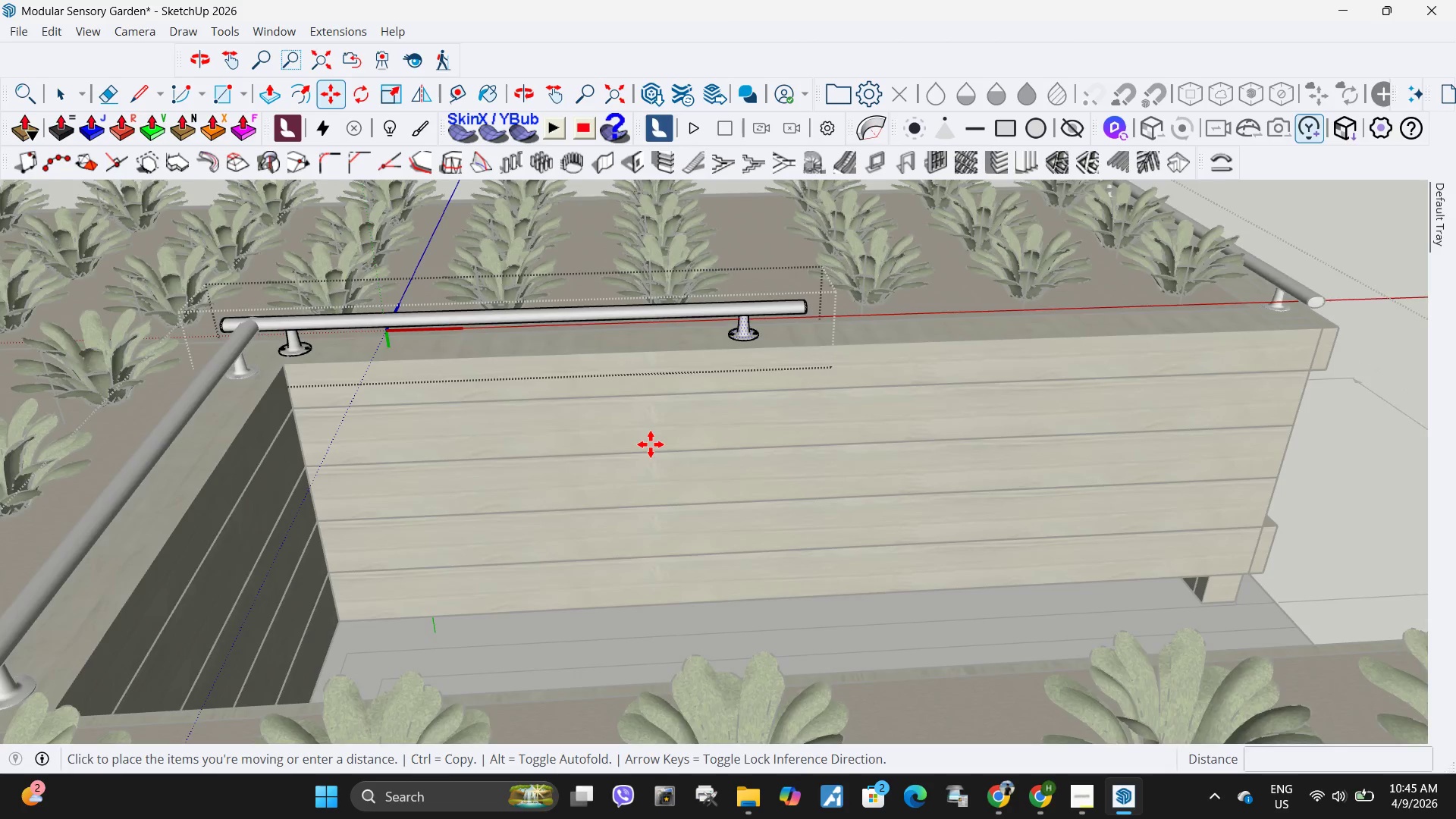 
scroll: coordinate [650, 444], scroll_direction: down, amount: 5.0
 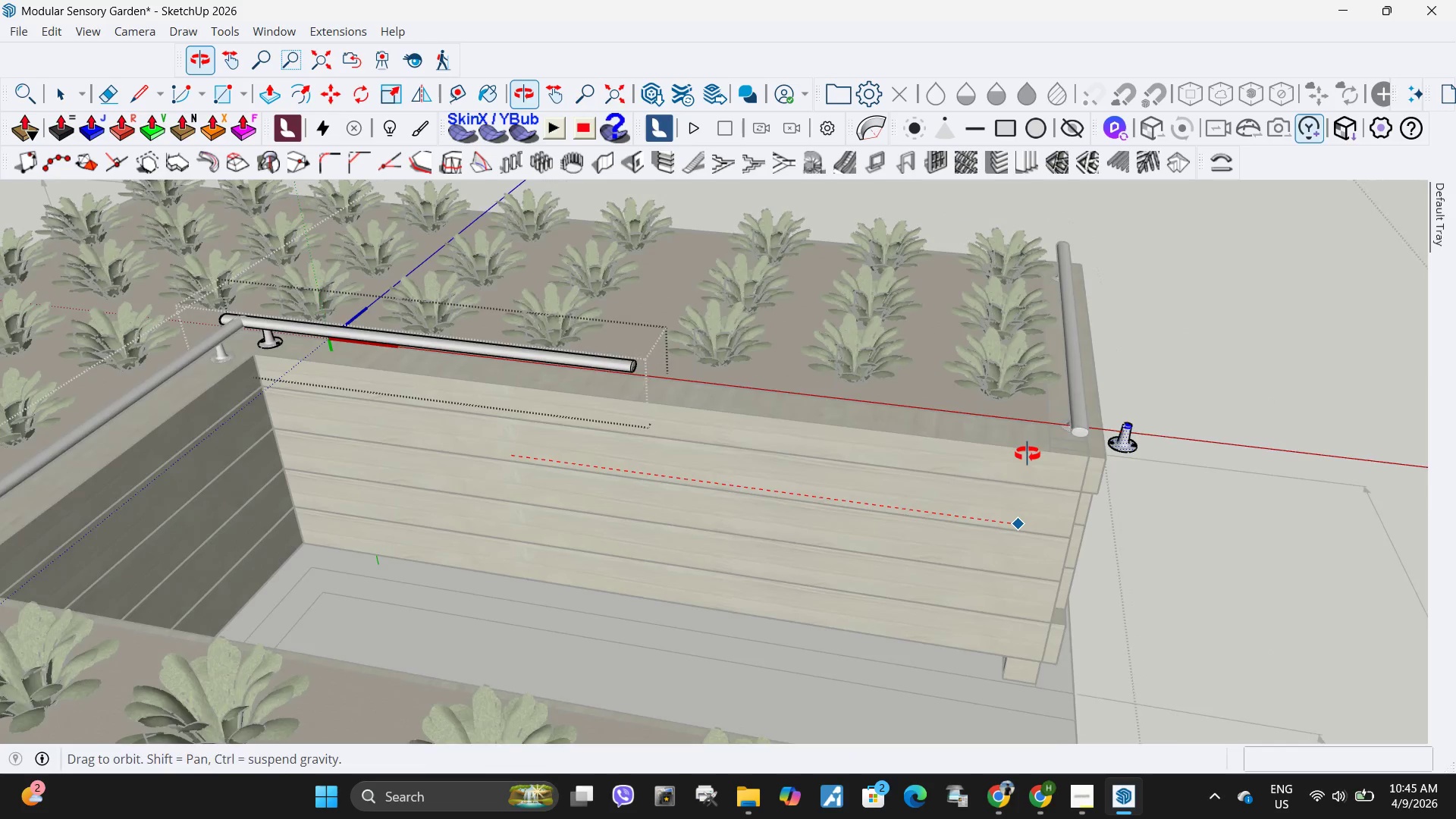 
scroll: coordinate [1046, 564], scroll_direction: up, amount: 4.0
 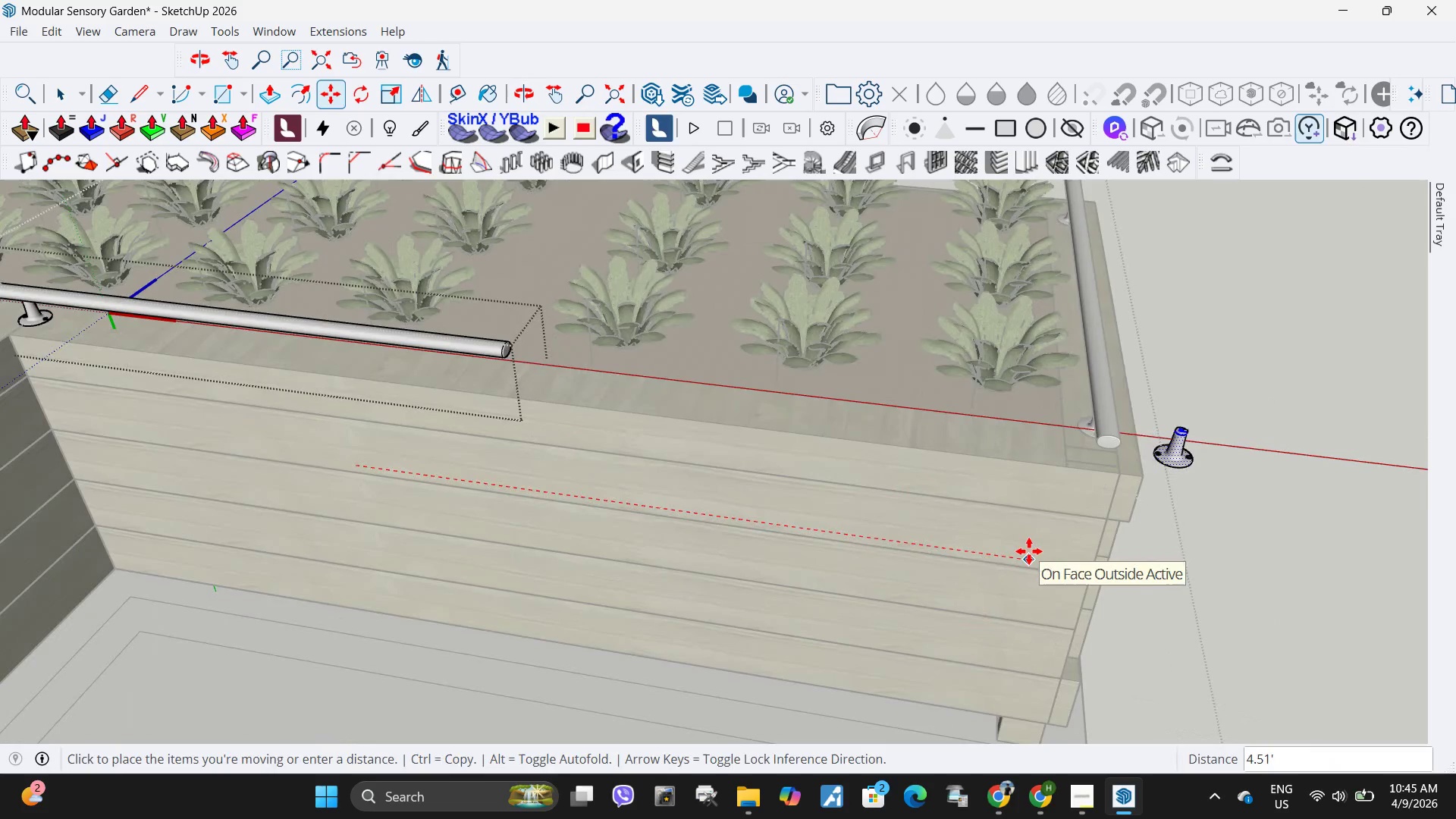 
left_click([1030, 552])
 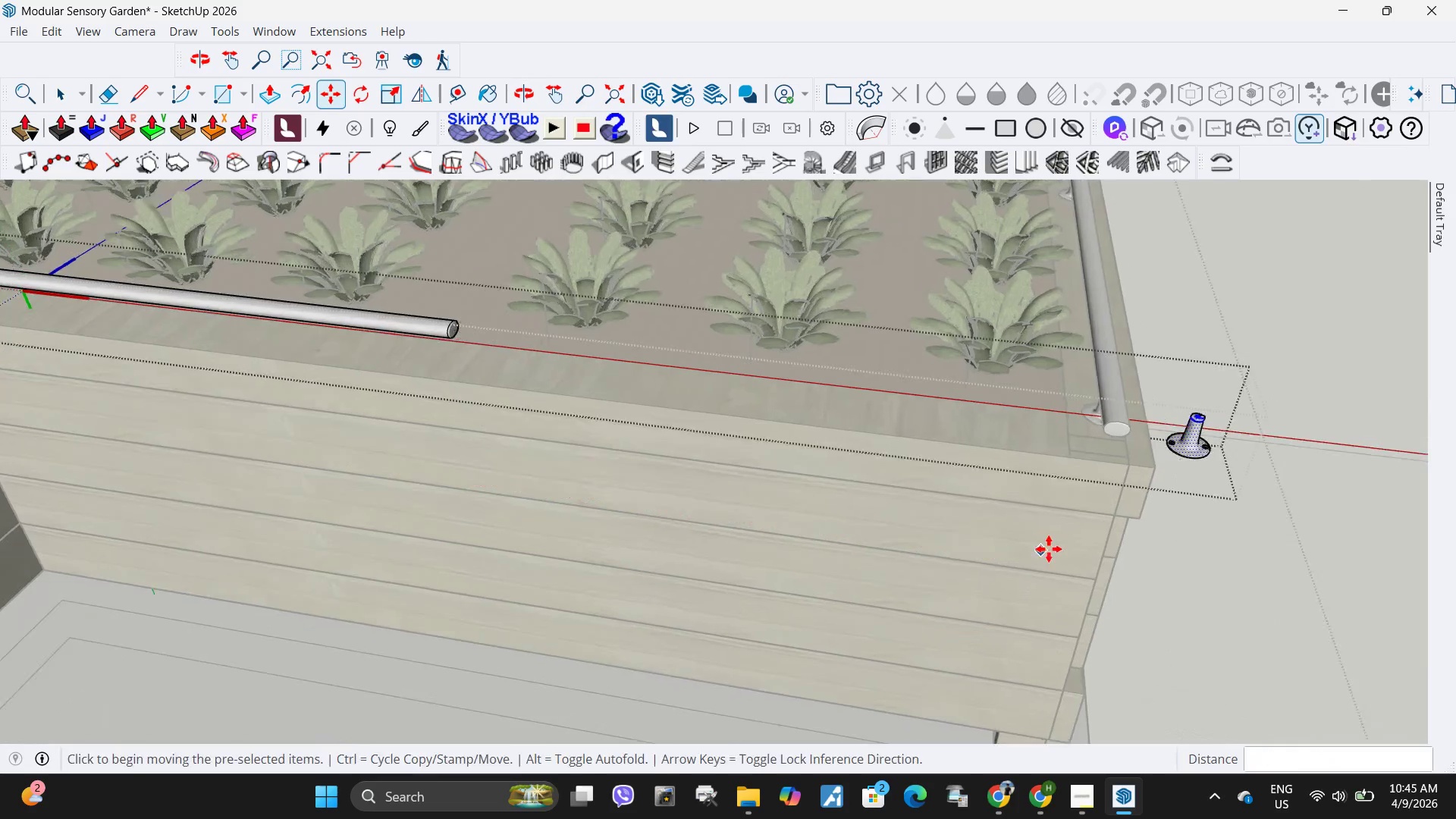 
left_click([1066, 554])
 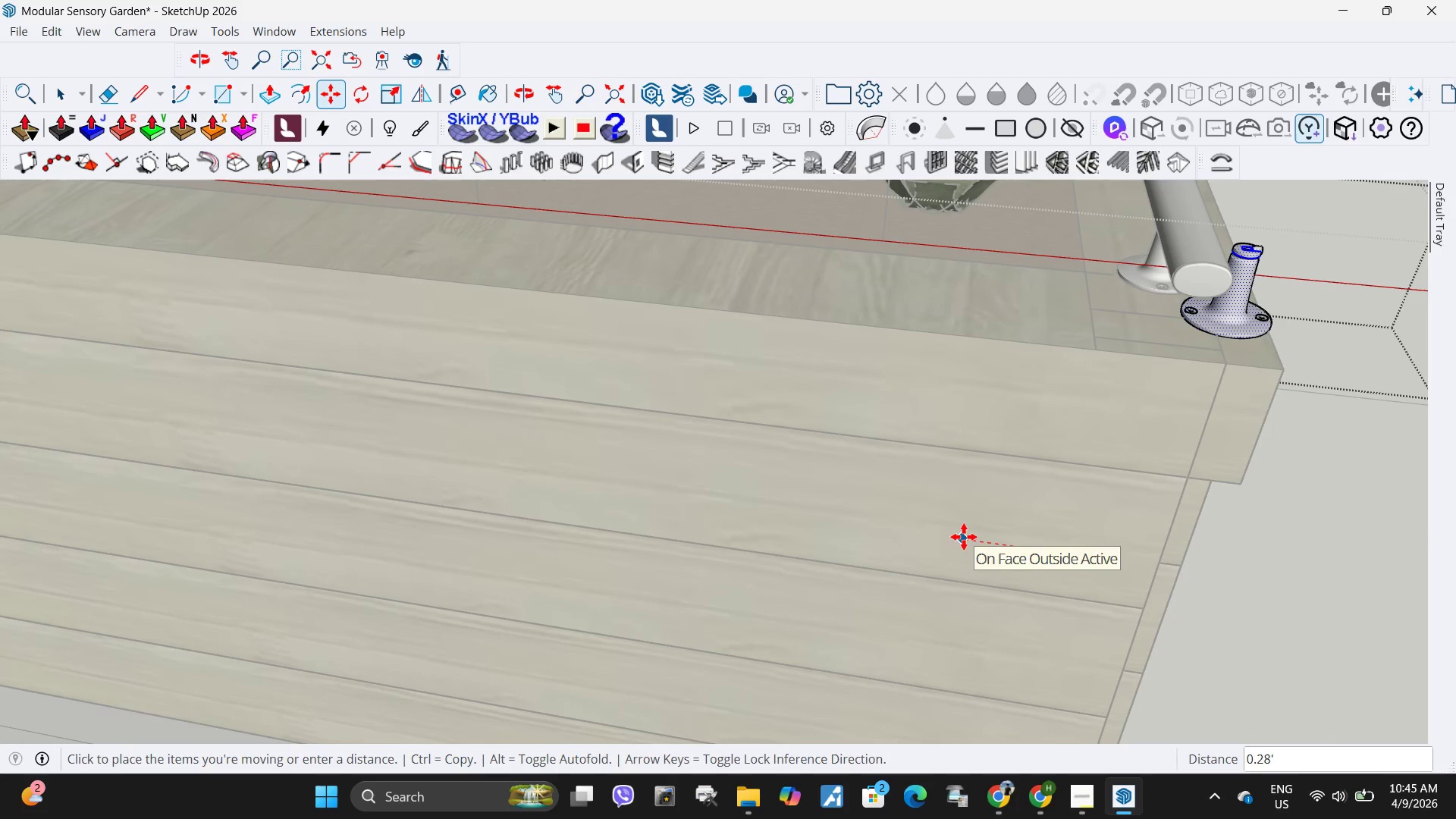 
scroll: coordinate [1053, 549], scroll_direction: up, amount: 8.0
 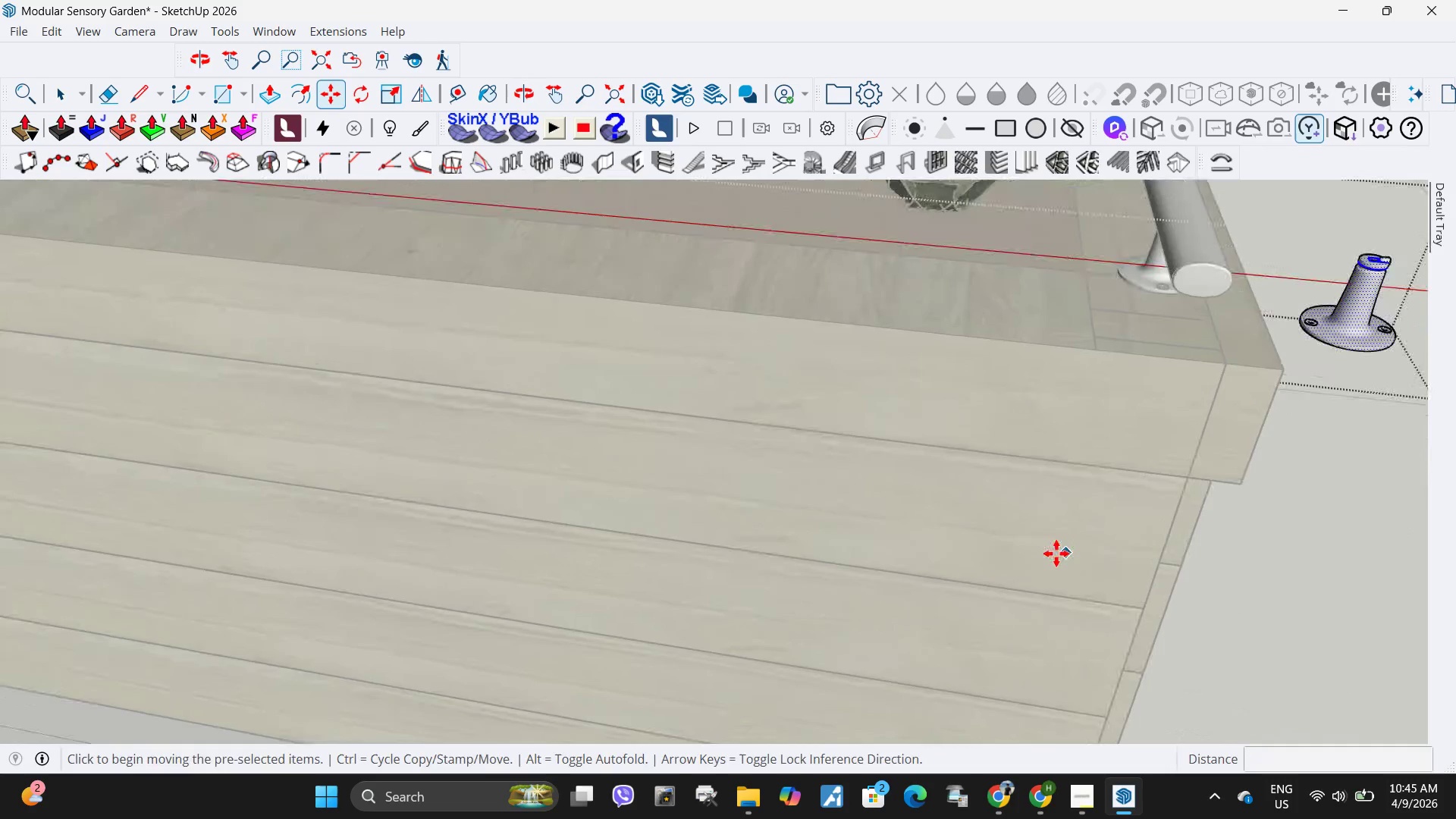 
wait(5.77)
 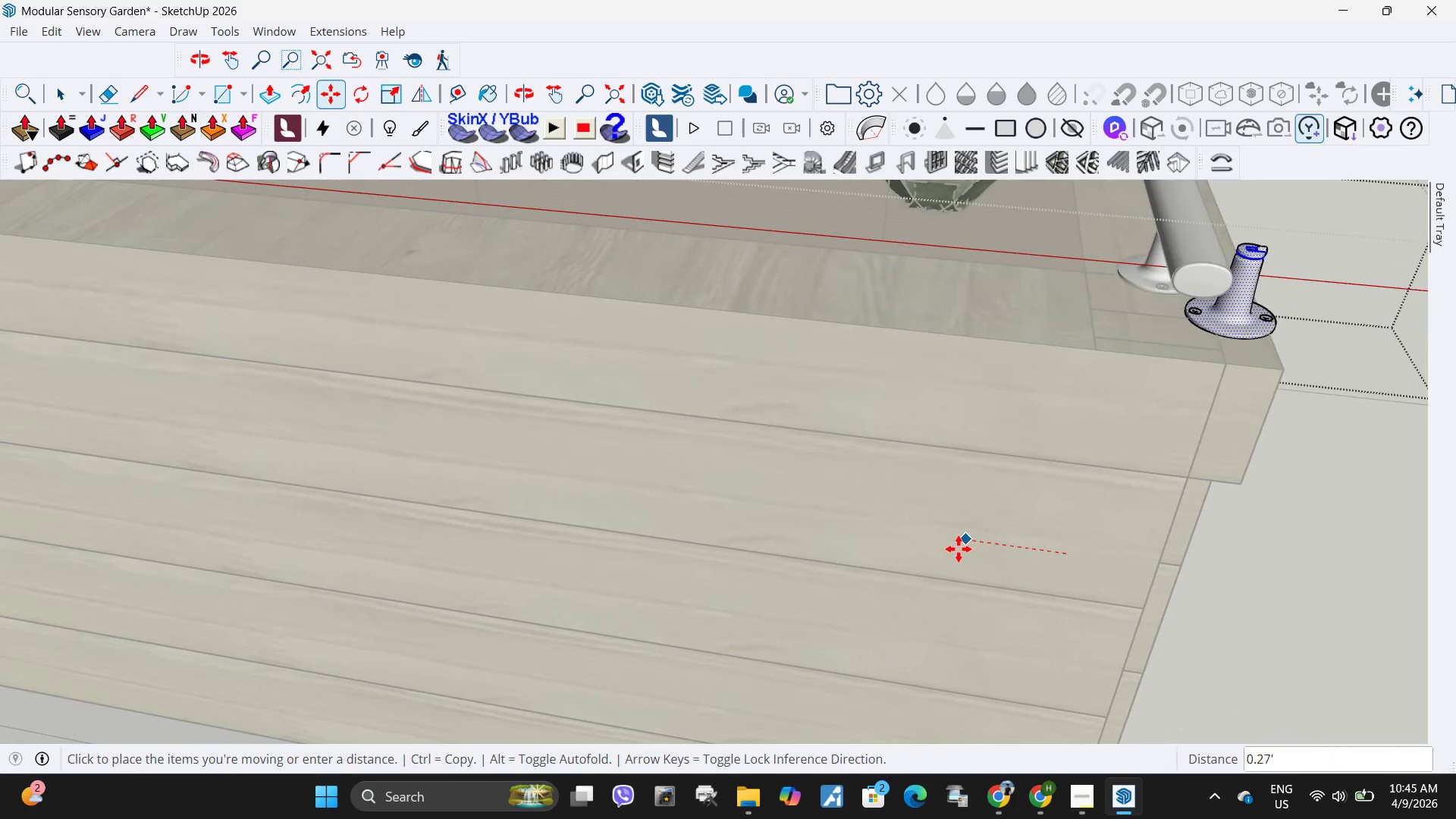 
left_click([958, 537])
 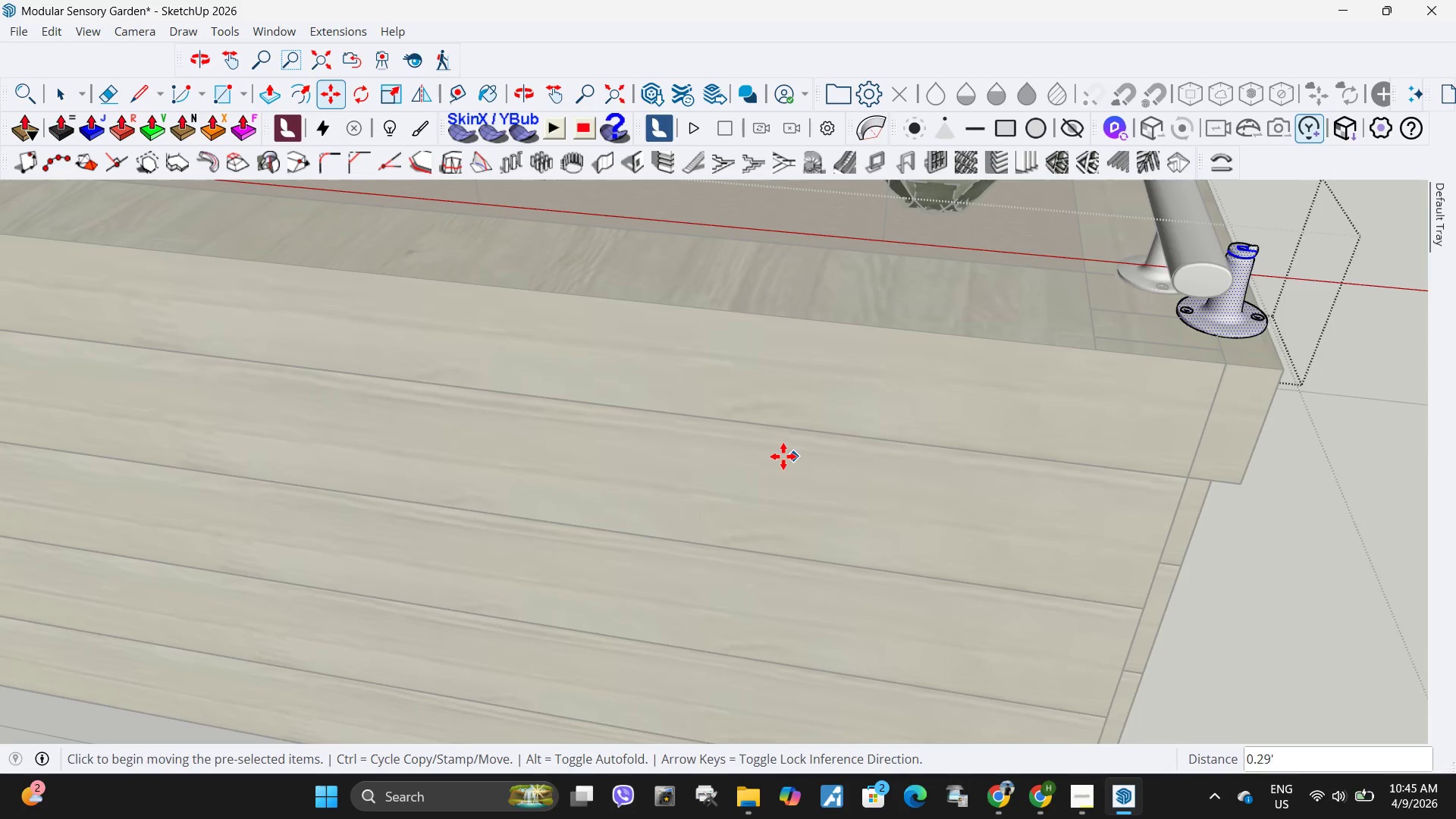 
scroll: coordinate [1061, 441], scroll_direction: up, amount: 8.0
 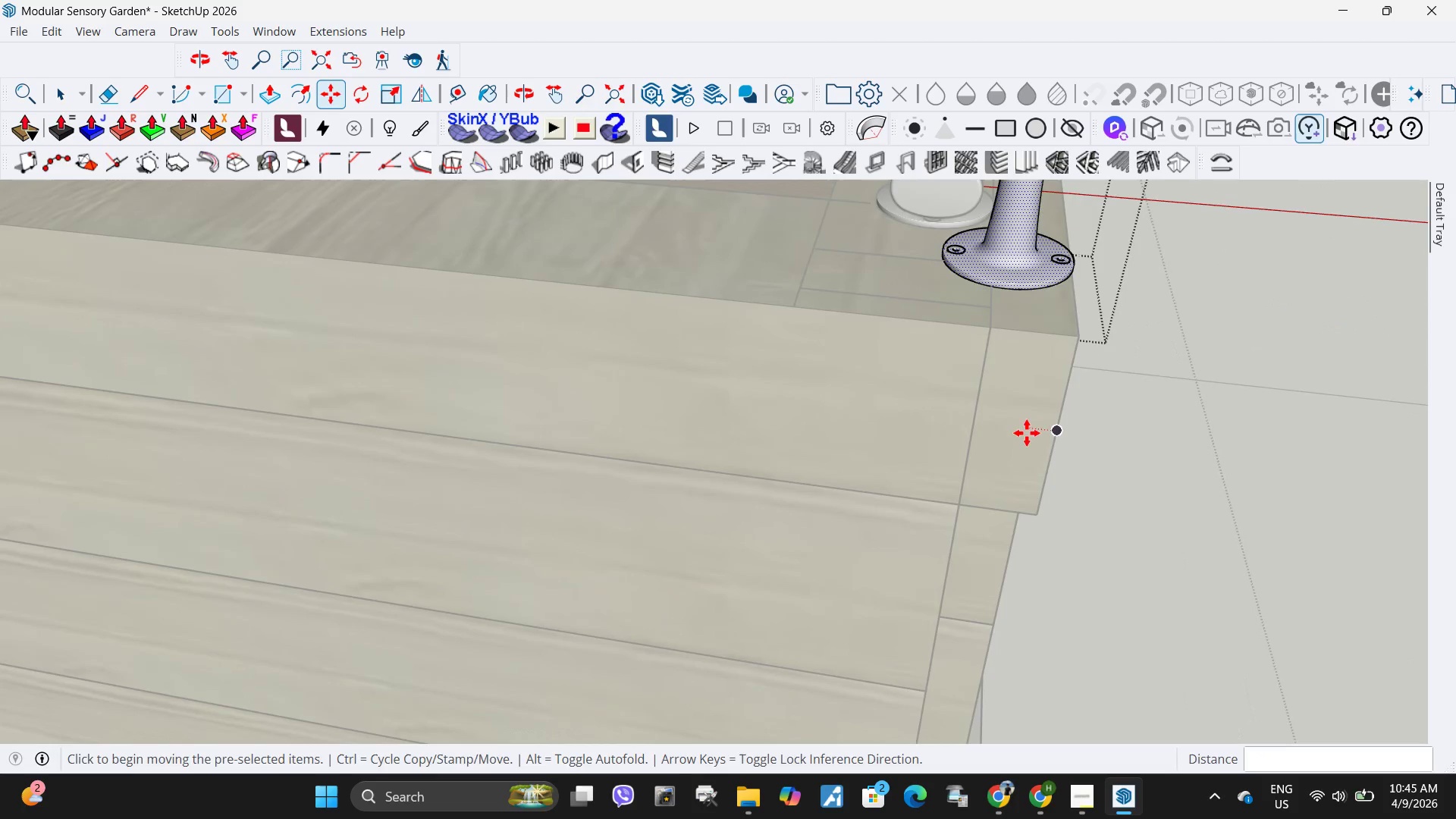 
left_click([1027, 433])
 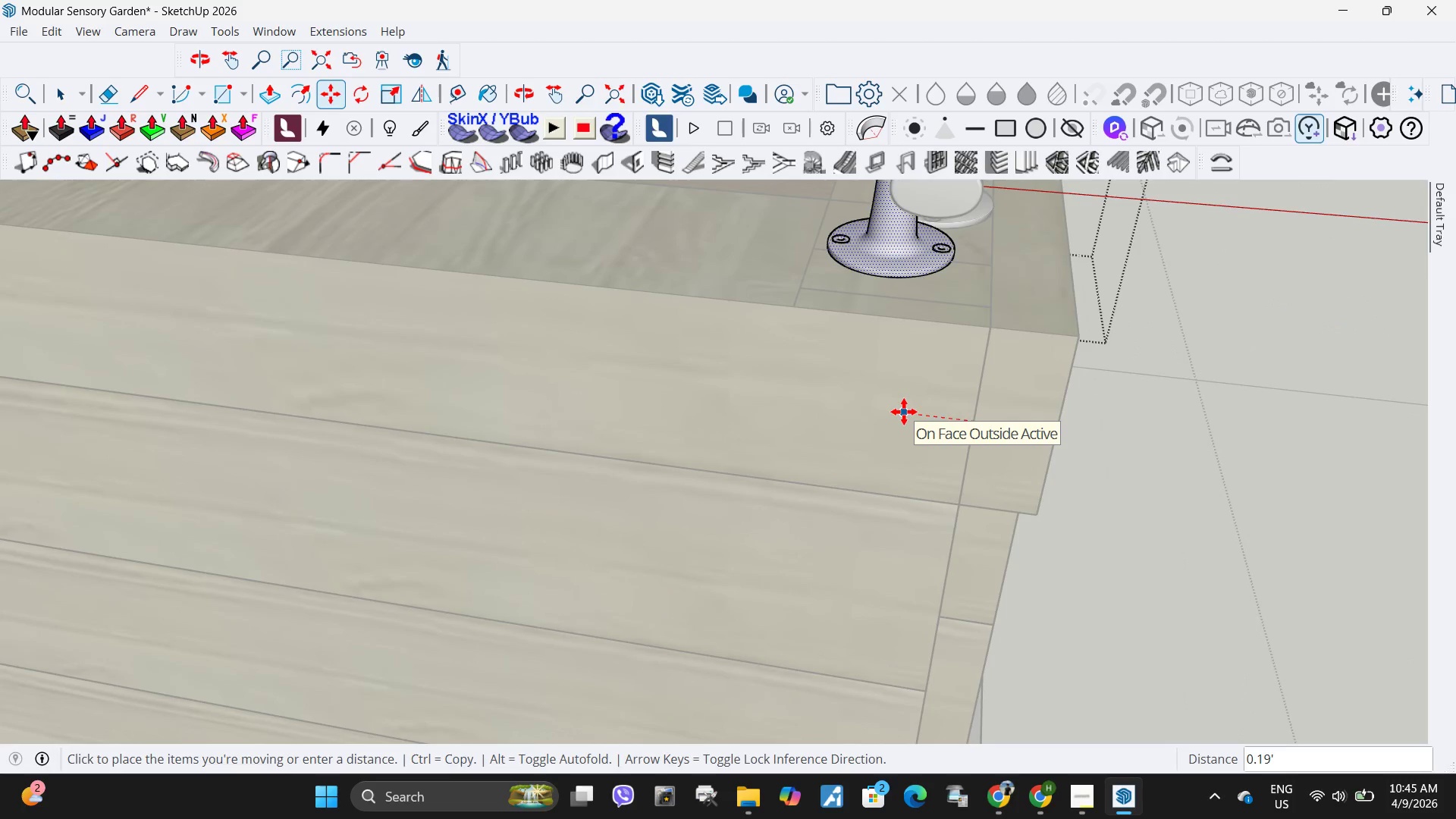 
key(Numpad4)
 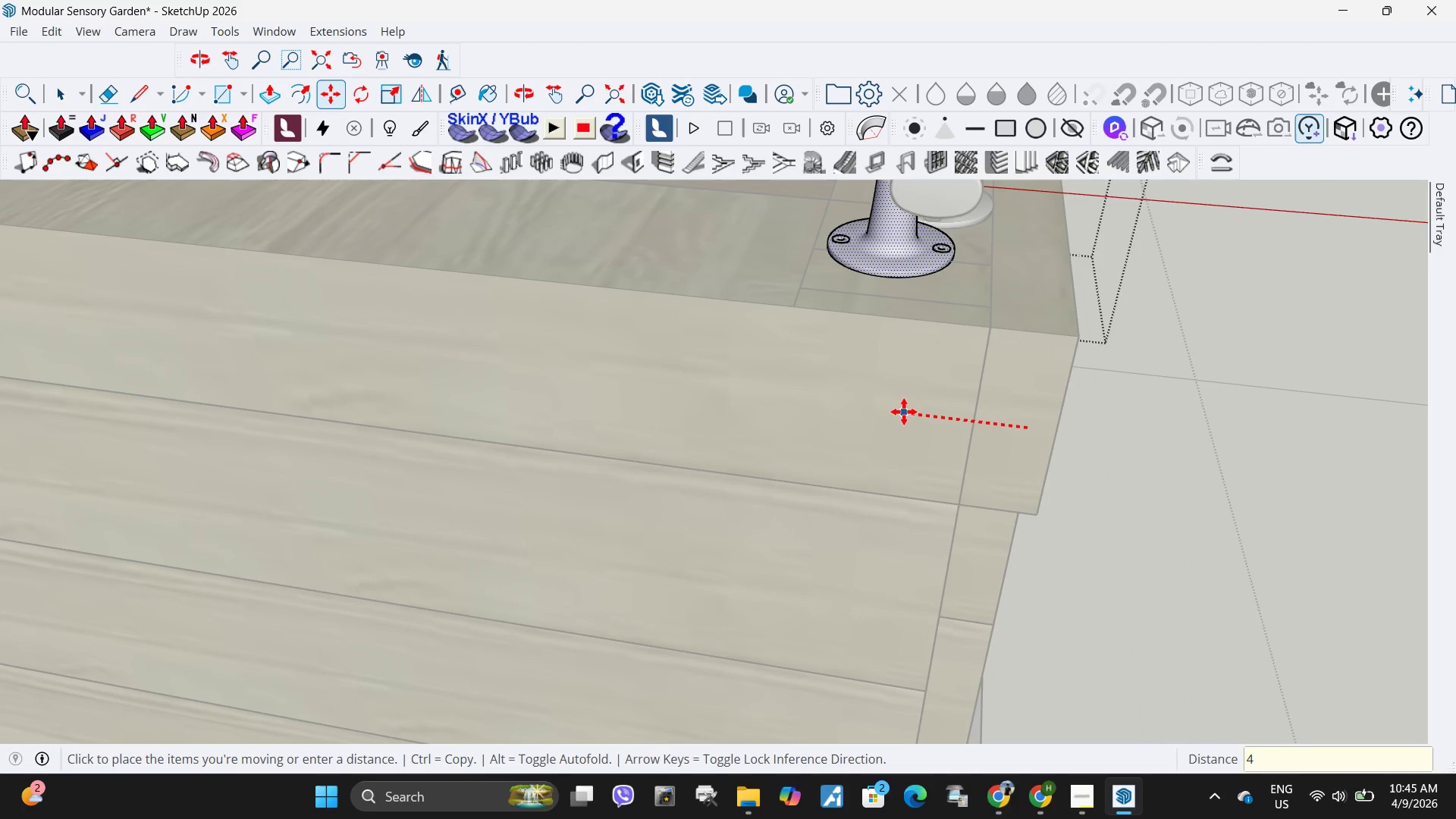 
key(Shift+Quote)
 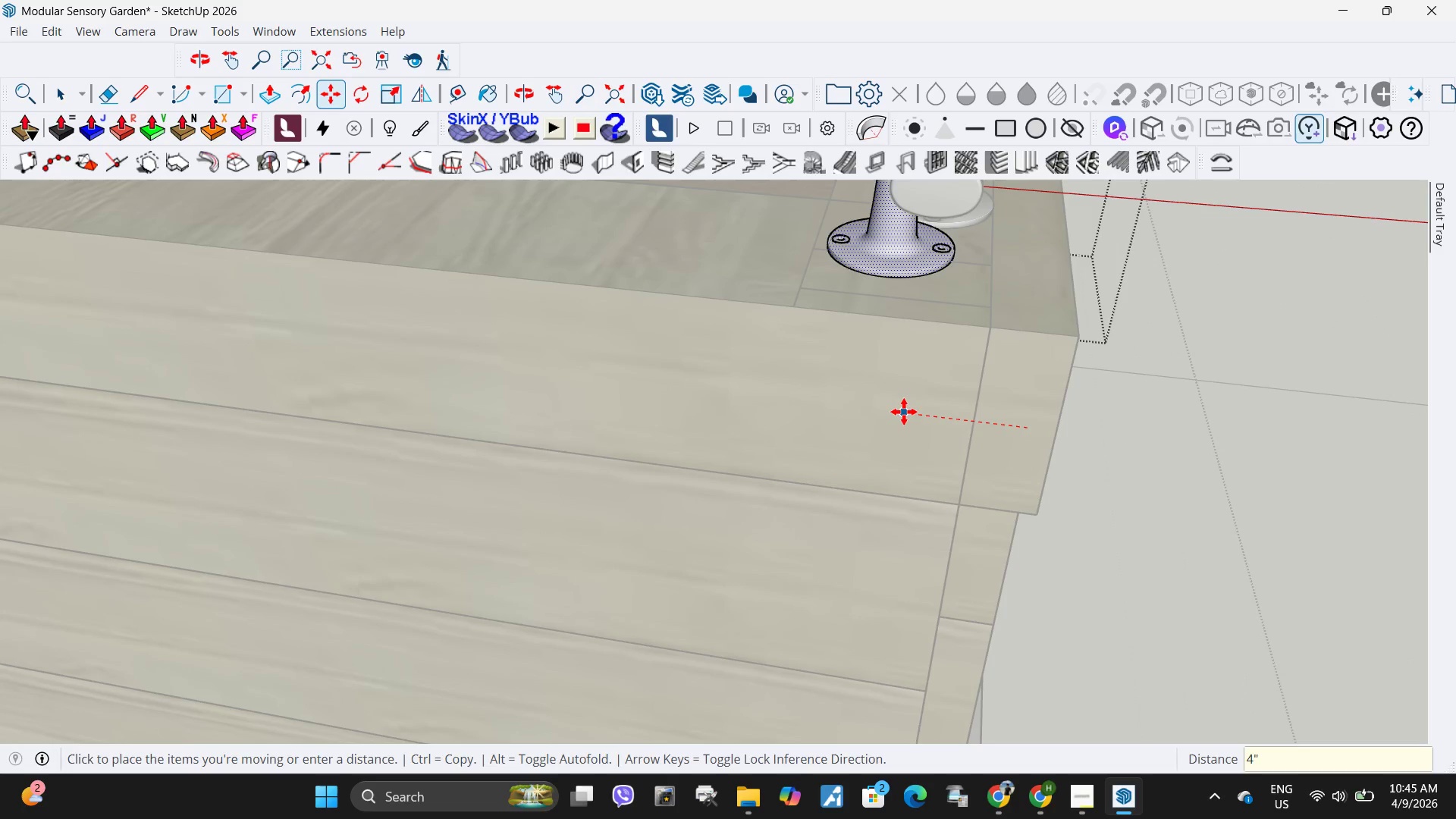 
key(Enter)
 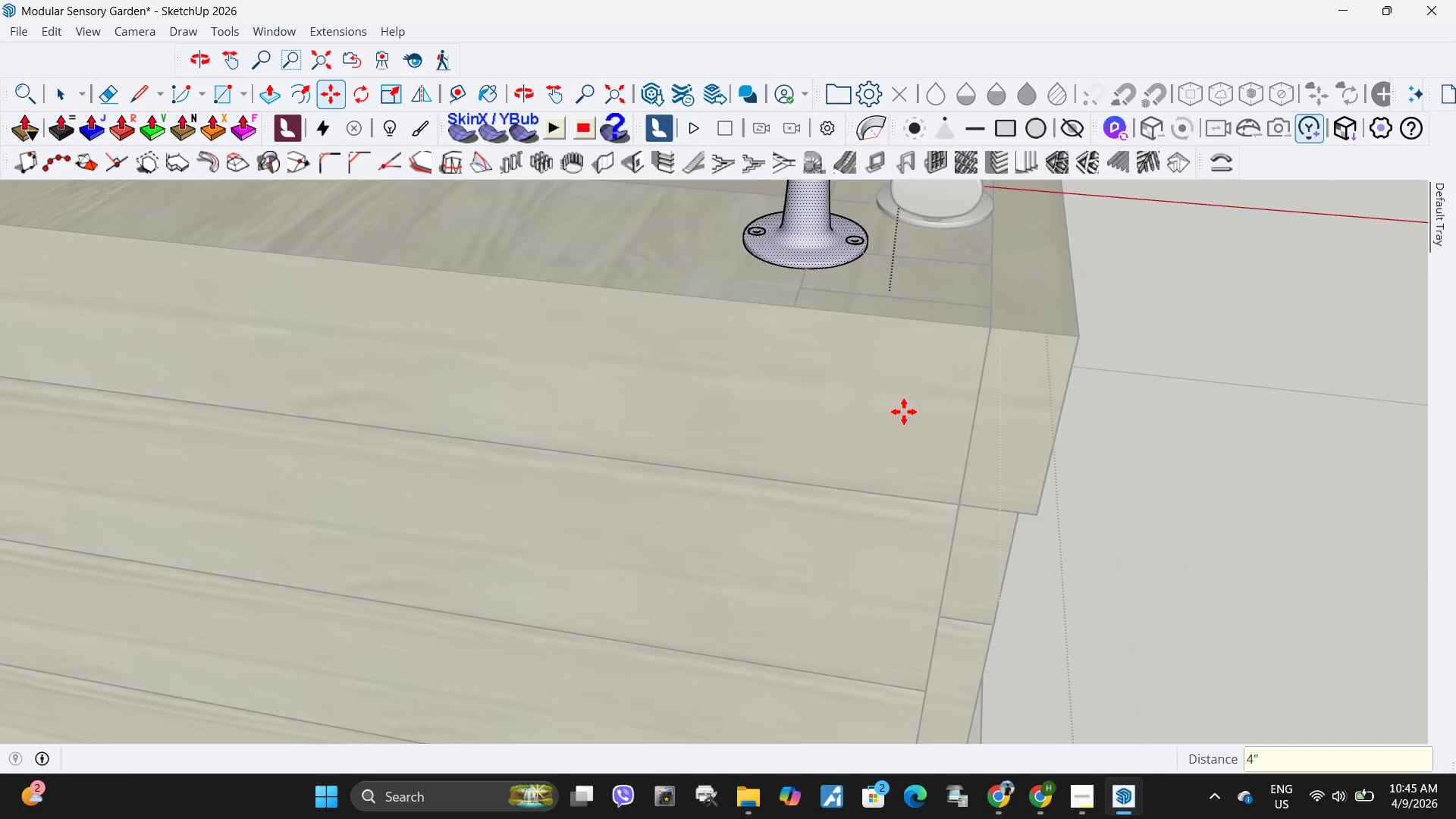 
scroll: coordinate [1119, 415], scroll_direction: down, amount: 21.0
 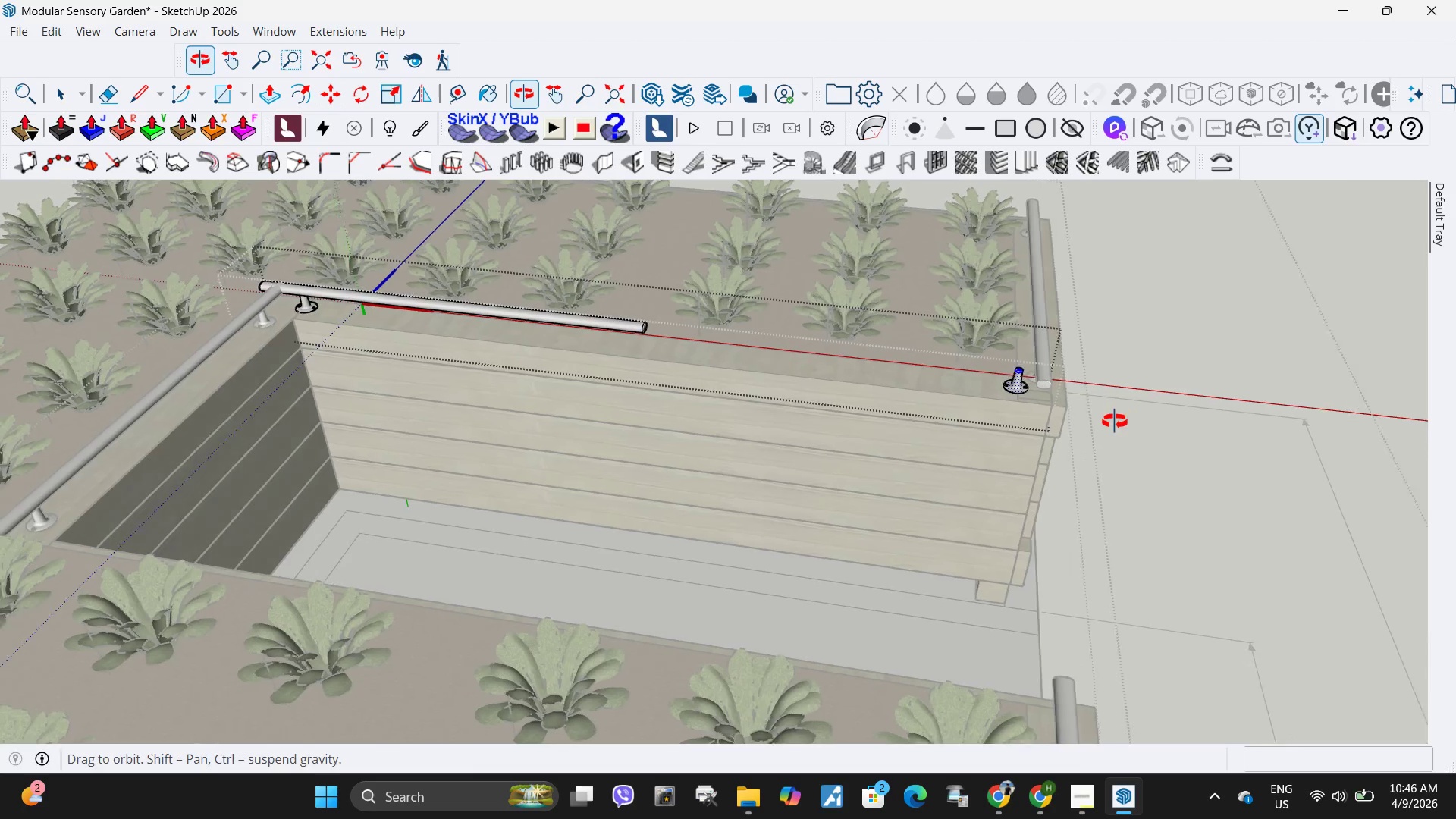 
scroll: coordinate [1075, 394], scroll_direction: up, amount: 7.0
 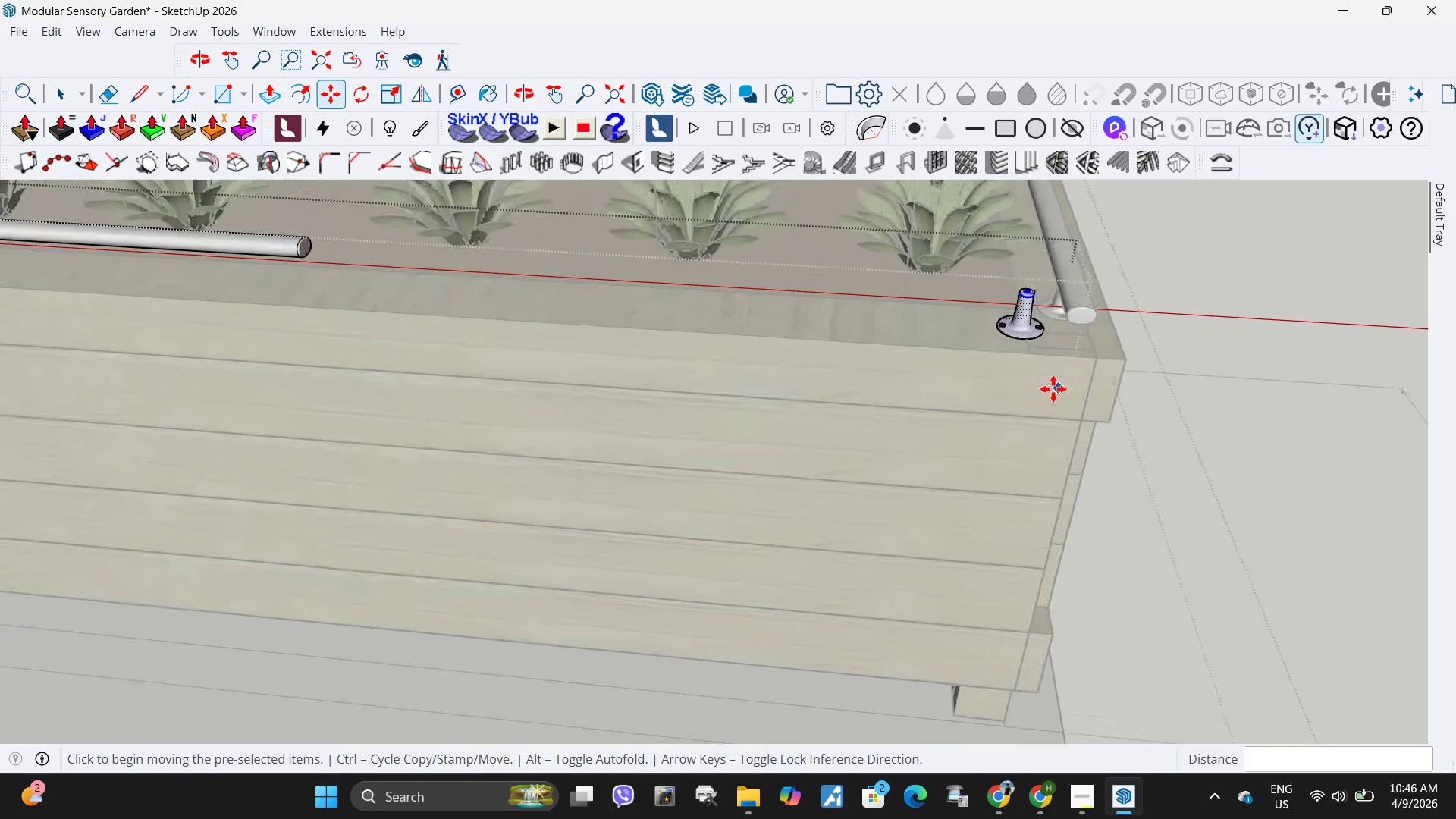 
left_click([1059, 389])
 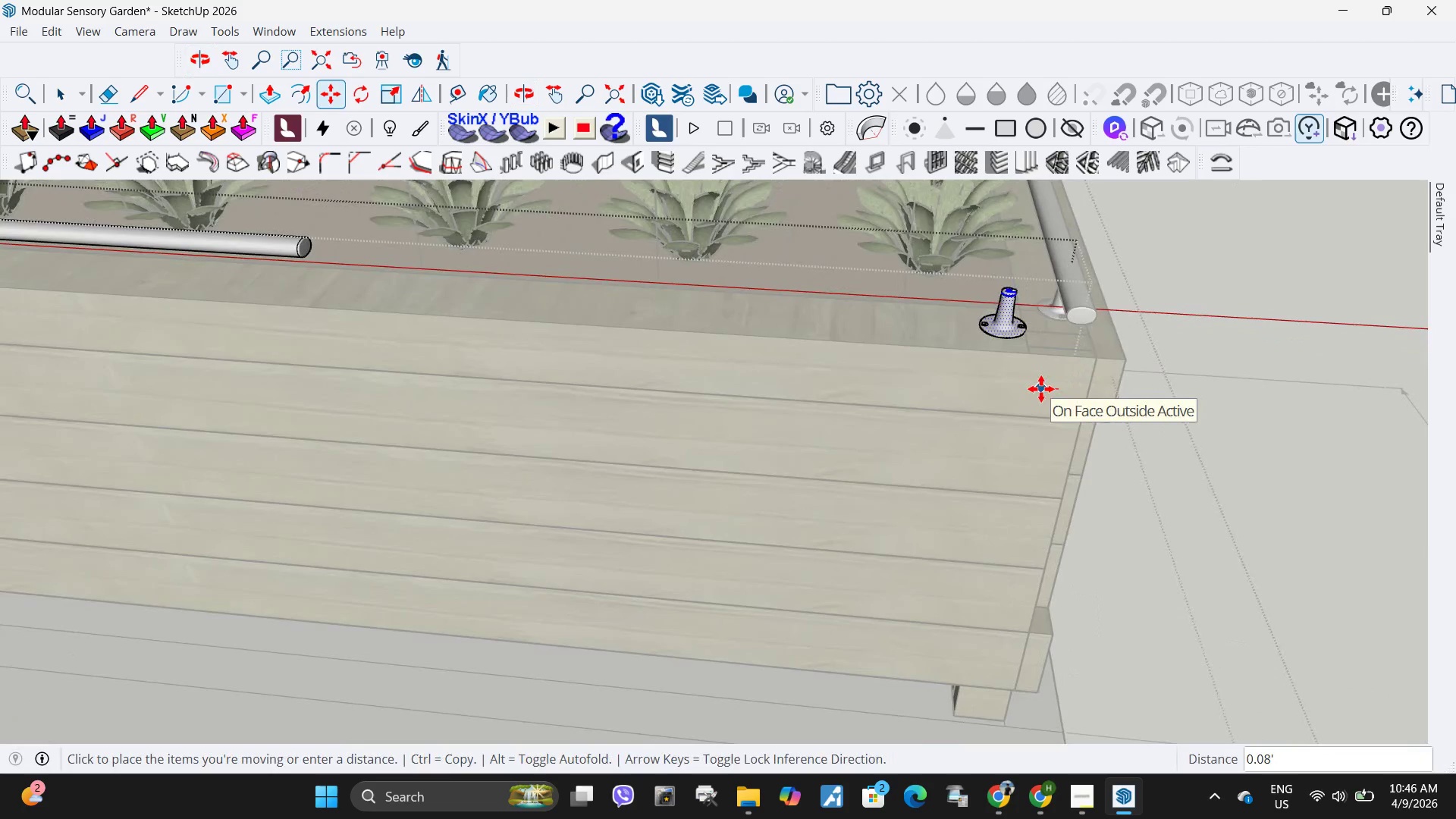 
left_click([1041, 389])
 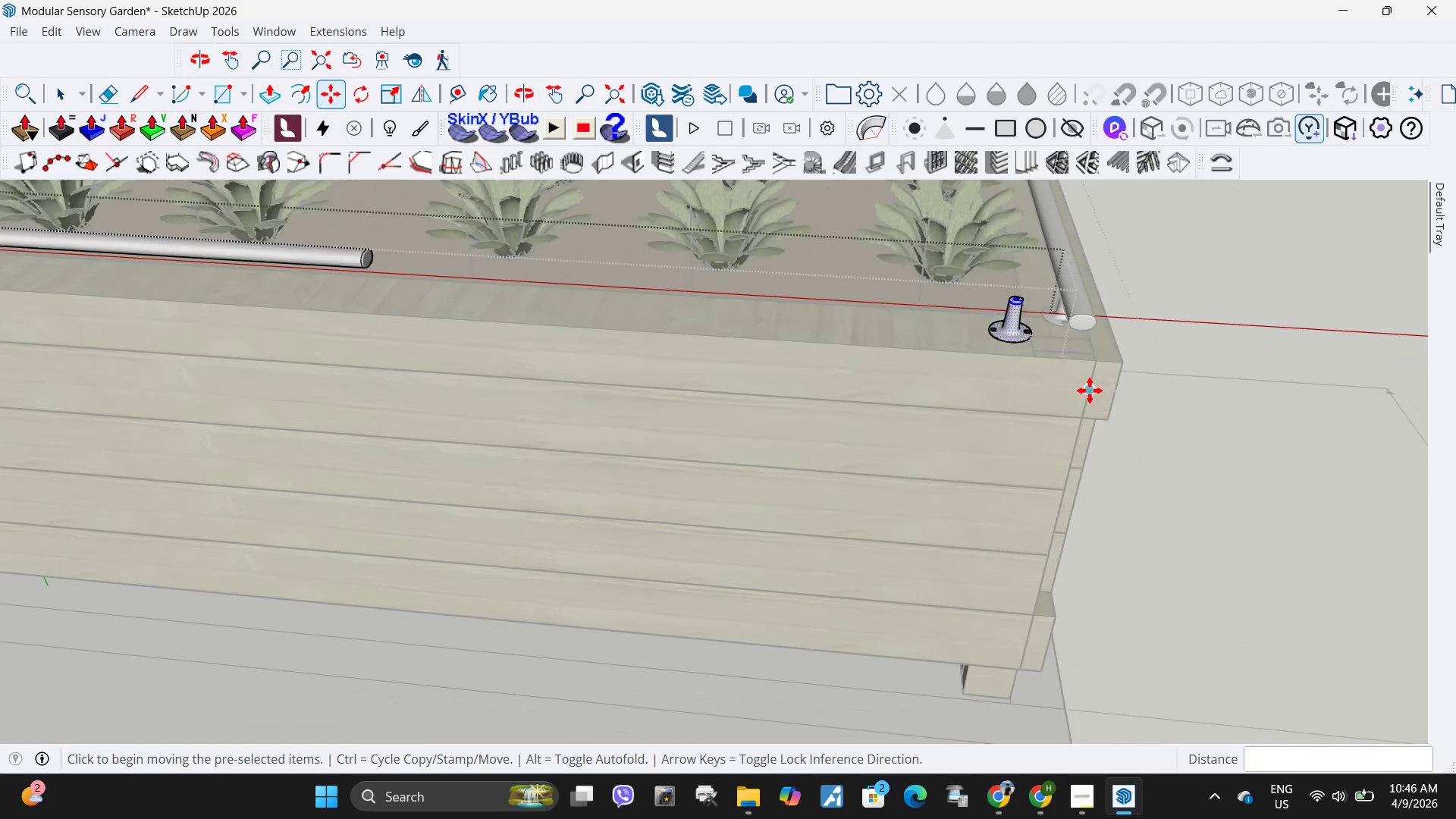 
scroll: coordinate [778, 310], scroll_direction: down, amount: 6.0
 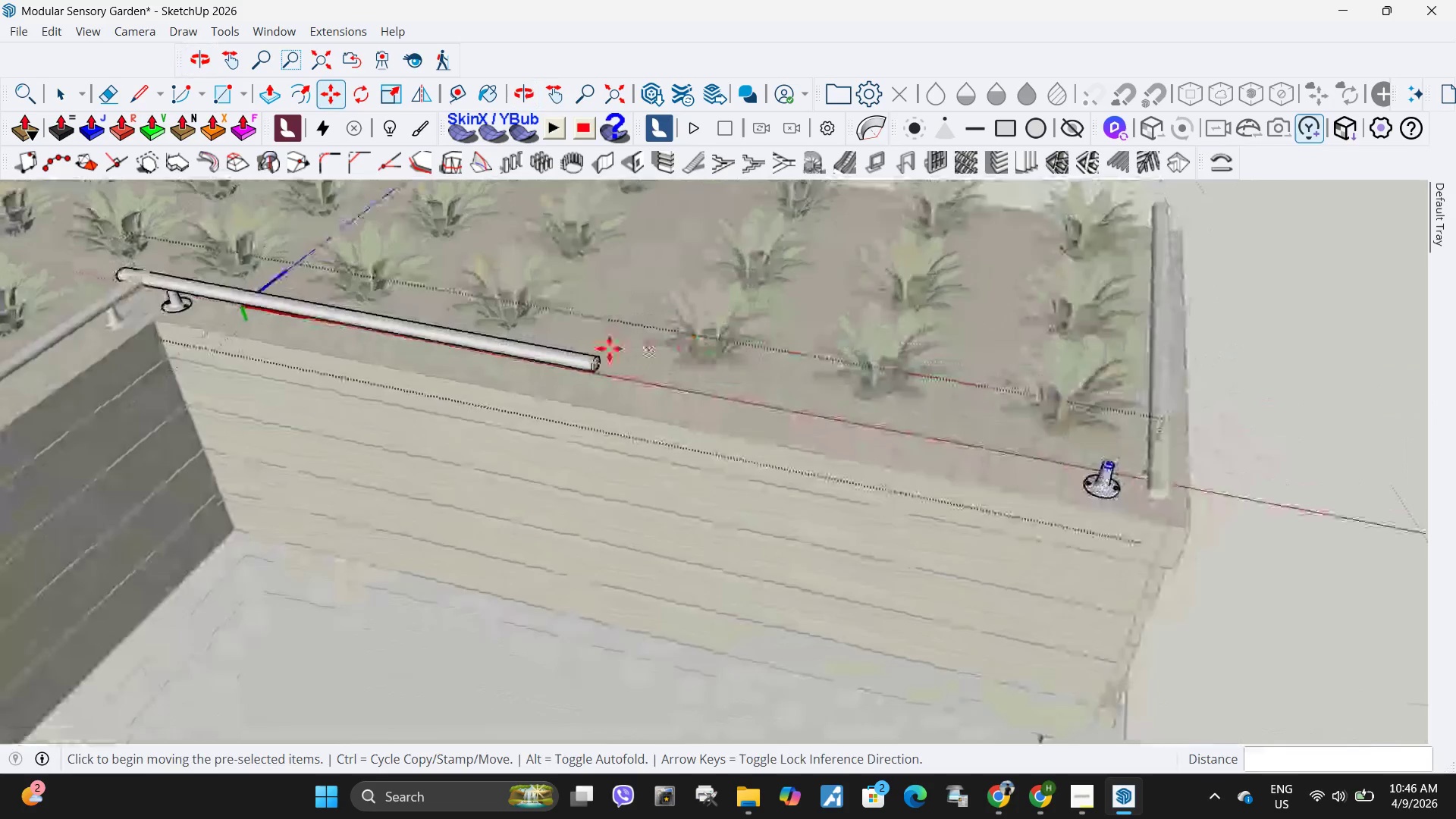 
key(Space)
 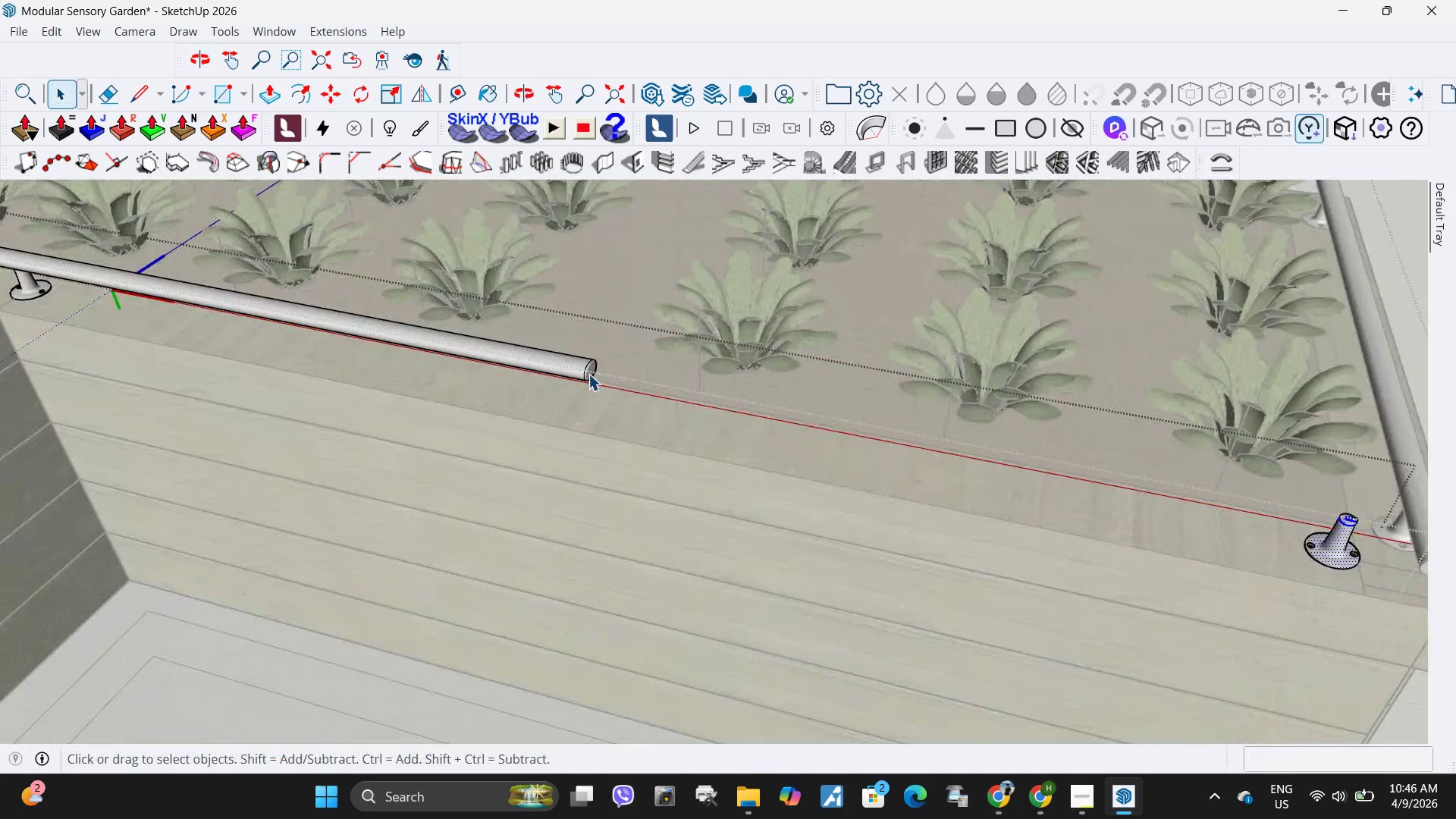 
scroll: coordinate [609, 348], scroll_direction: up, amount: 3.0
 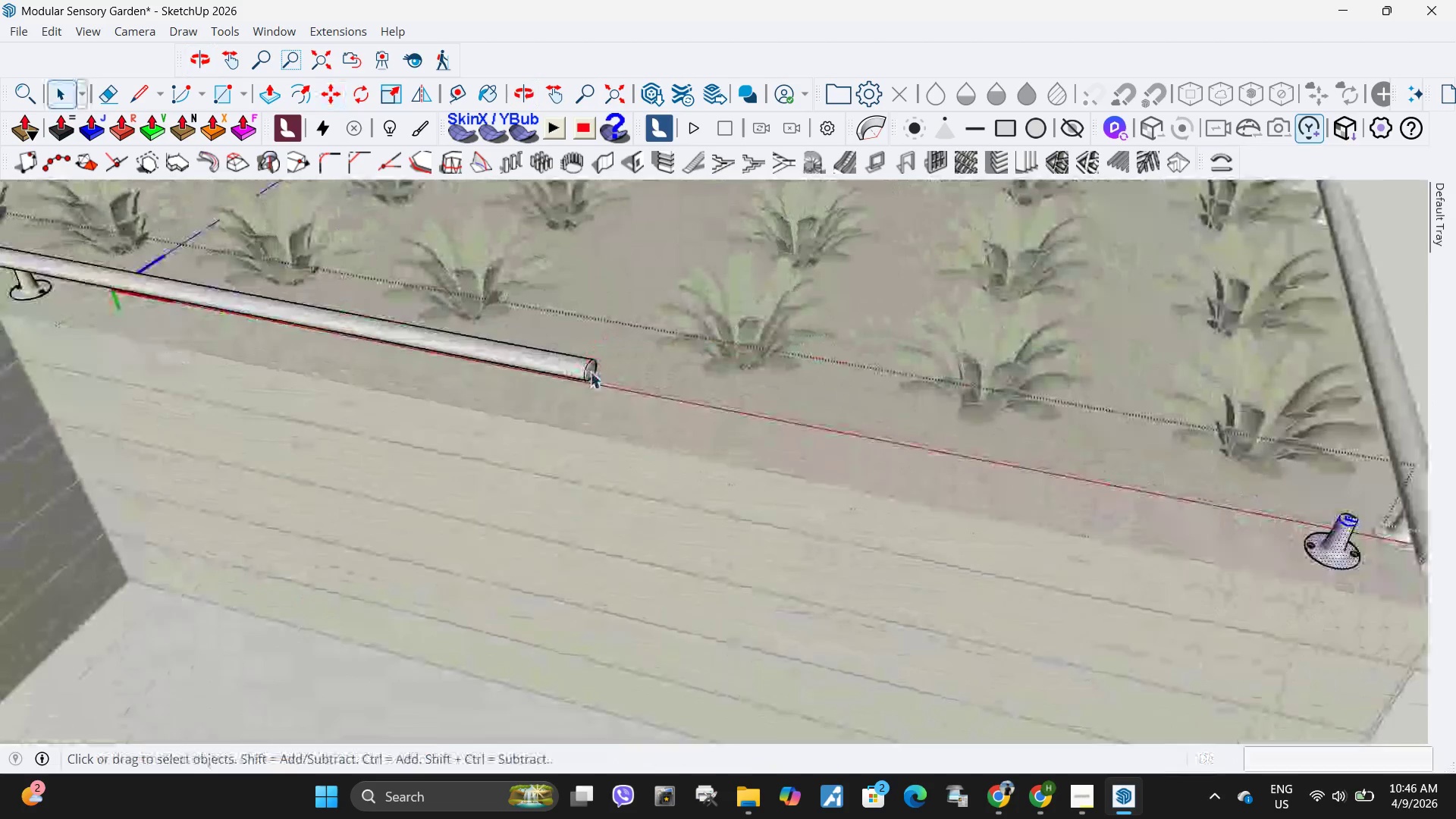 
left_click([588, 374])
 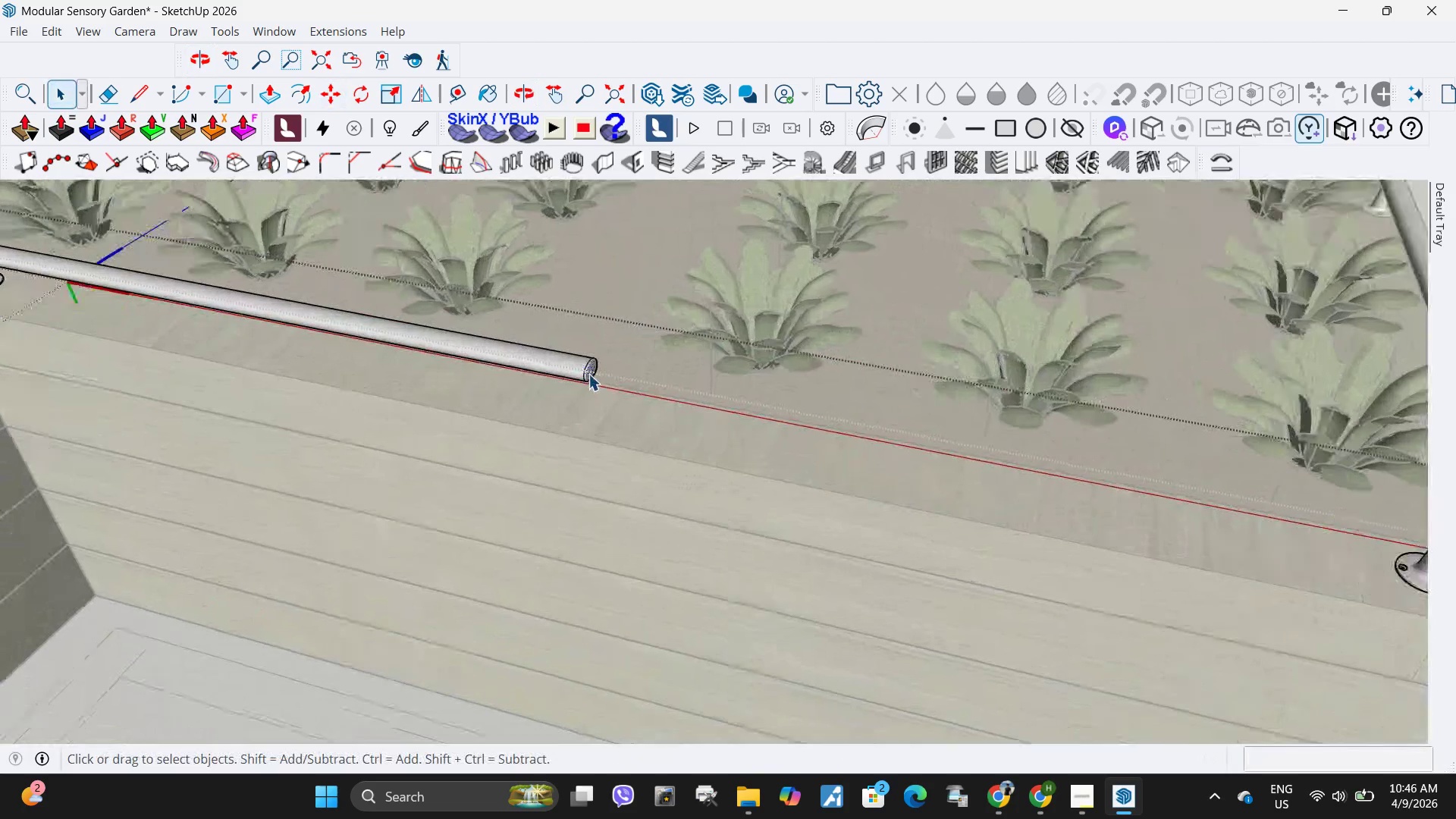 
scroll: coordinate [588, 374], scroll_direction: up, amount: 1.0
 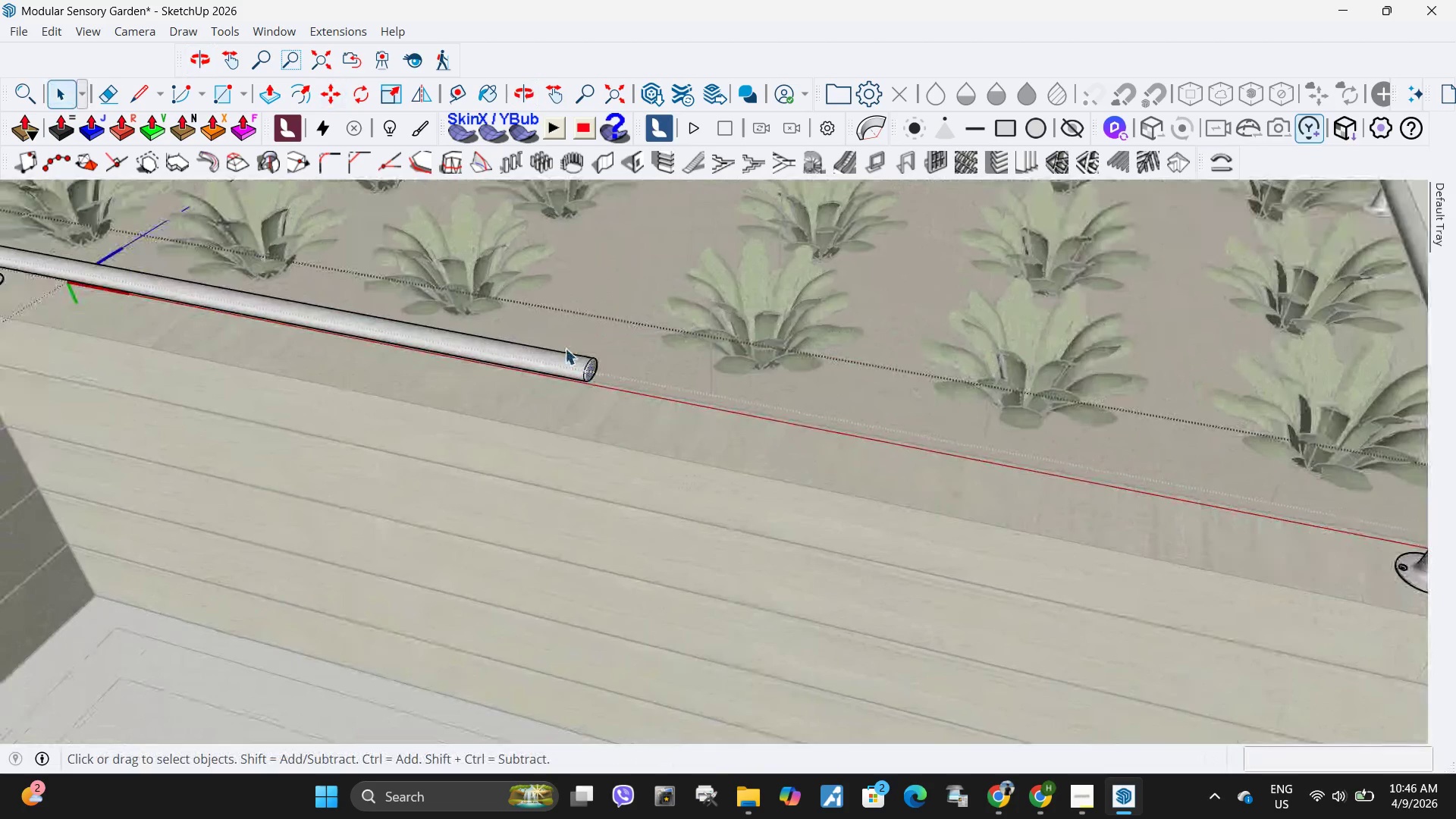 
left_click_drag(start_coordinate=[563, 348], to_coordinate=[632, 413])
 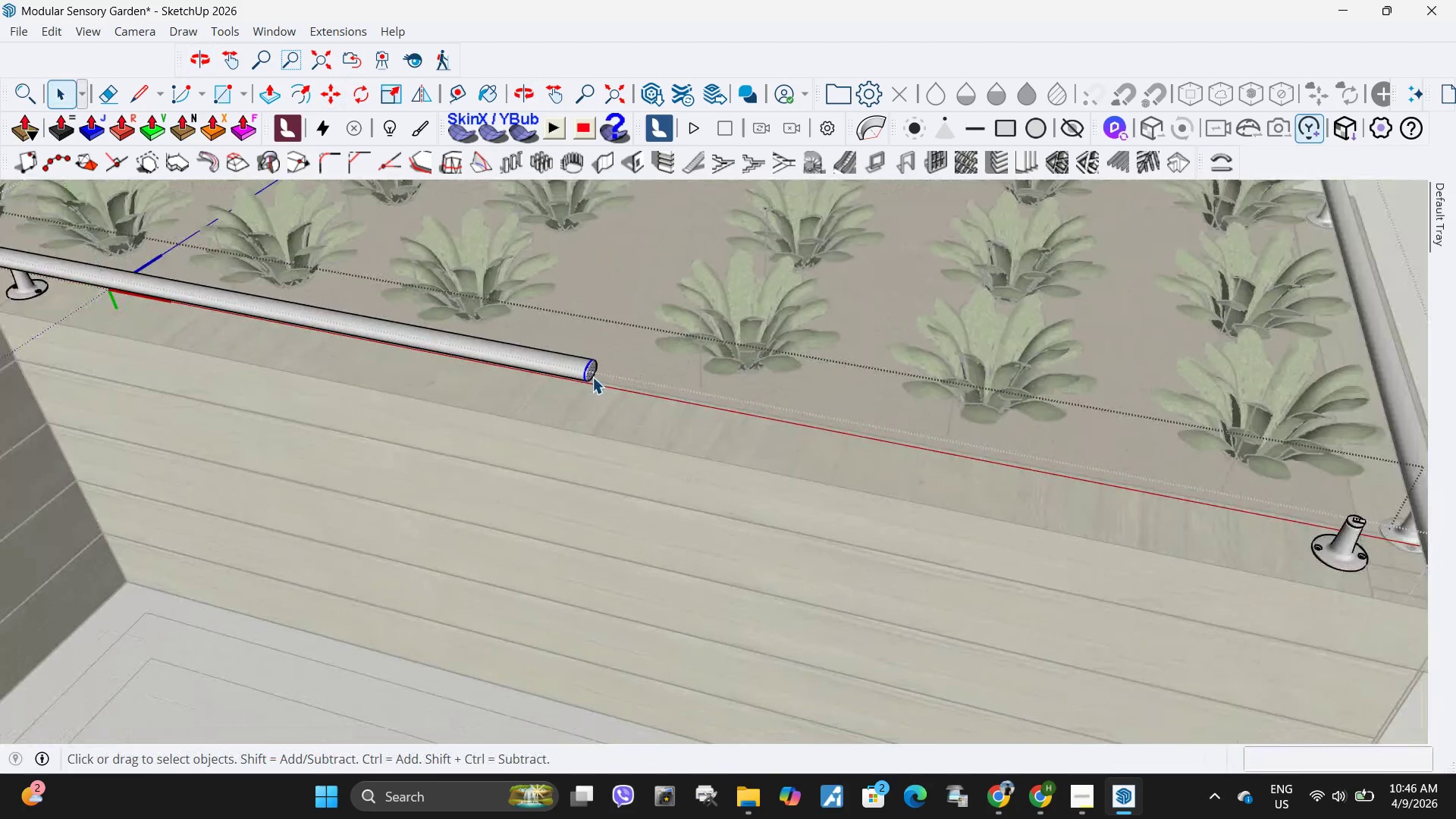 
key(M)
 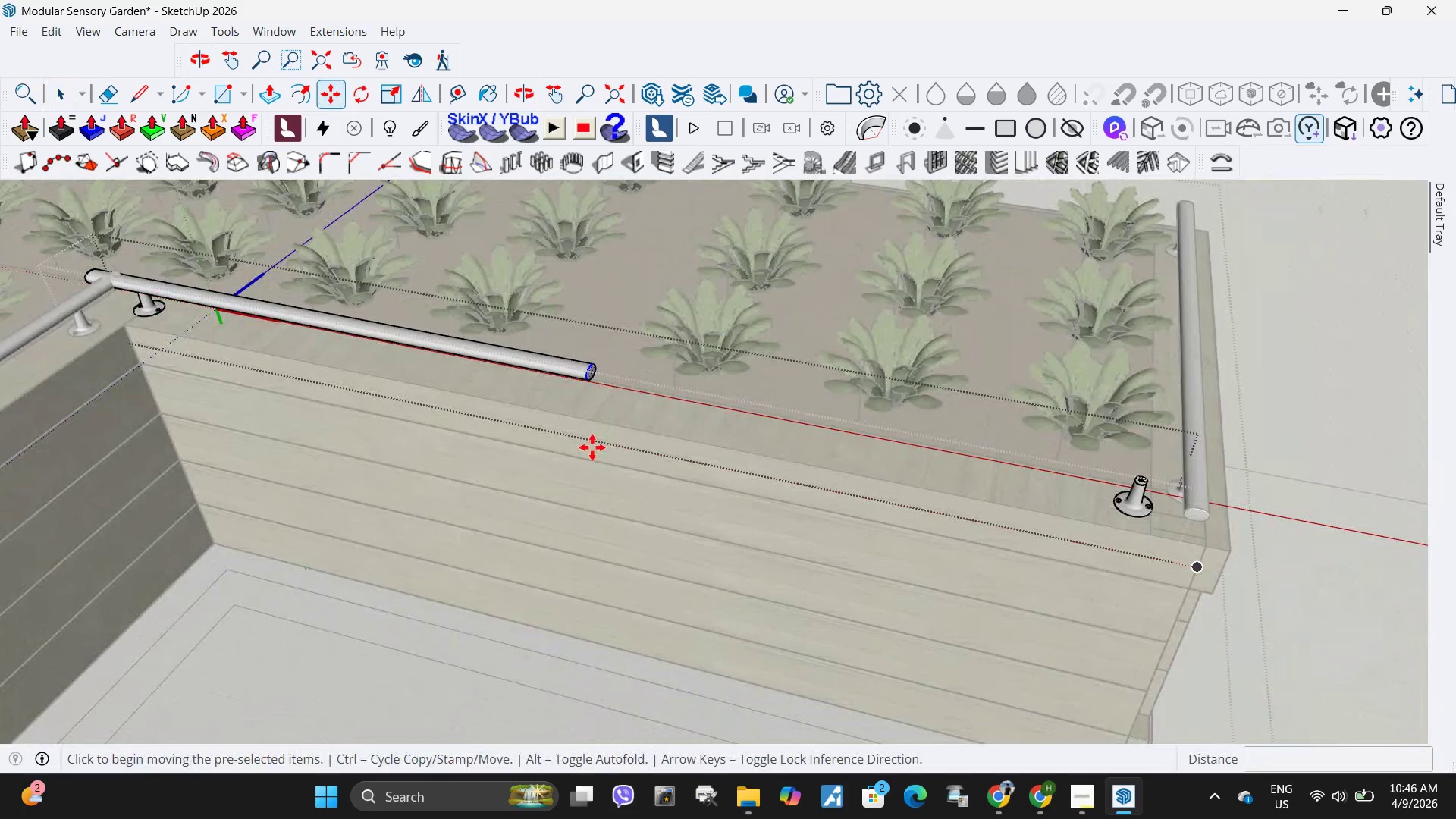 
scroll: coordinate [592, 377], scroll_direction: down, amount: 4.0
 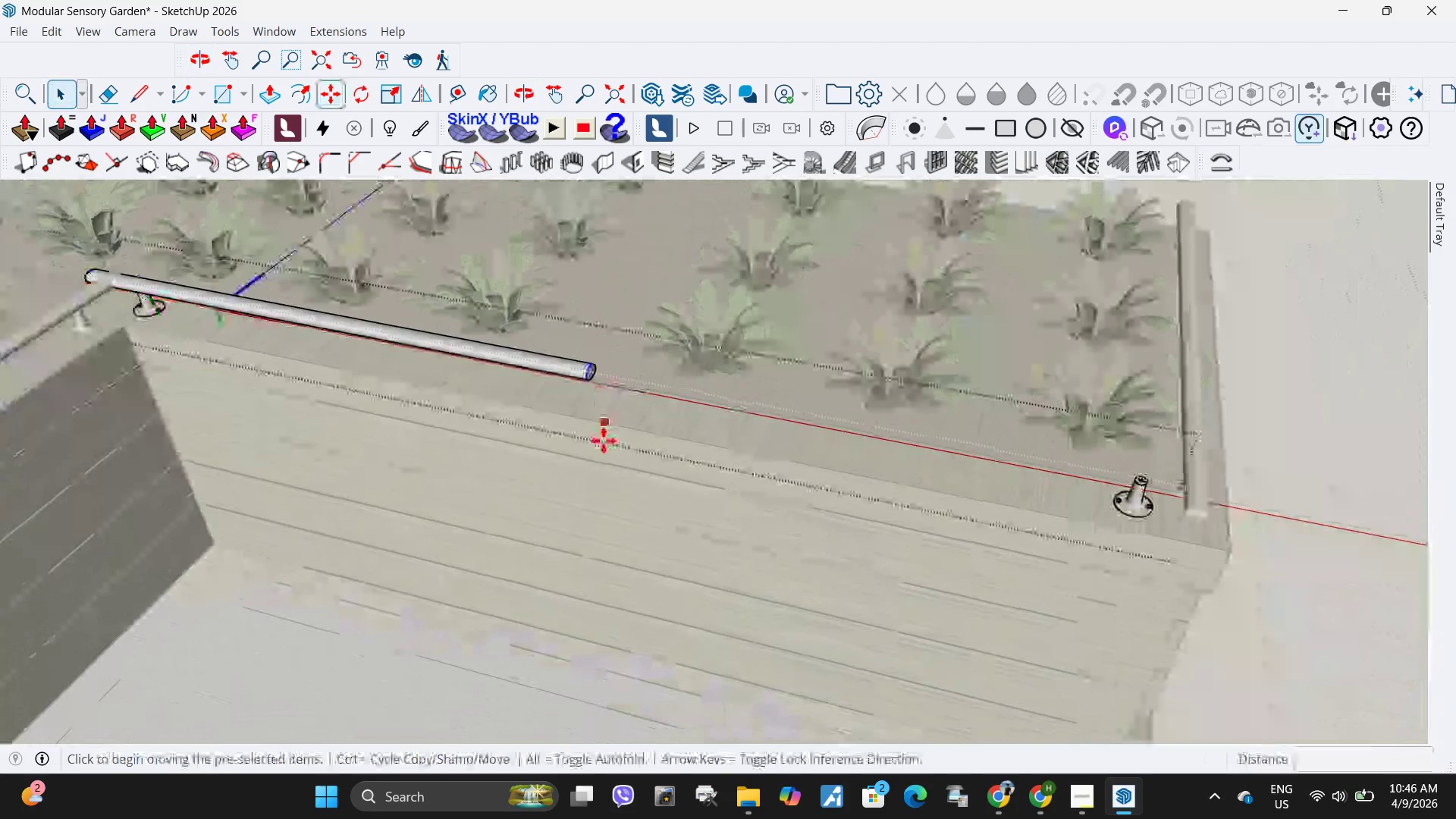 
left_click([592, 447])
 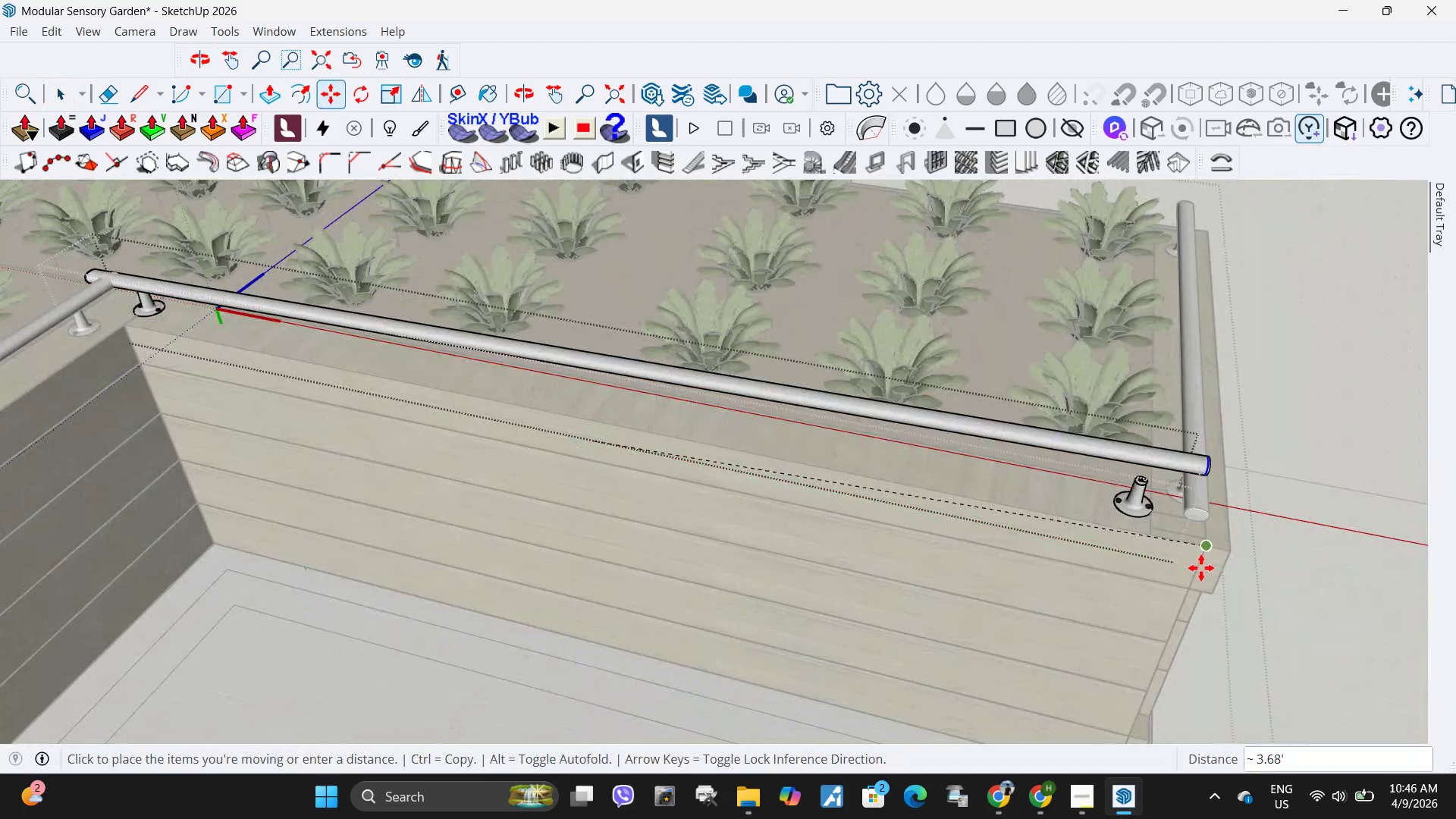 
scroll: coordinate [1200, 570], scroll_direction: up, amount: 7.0
 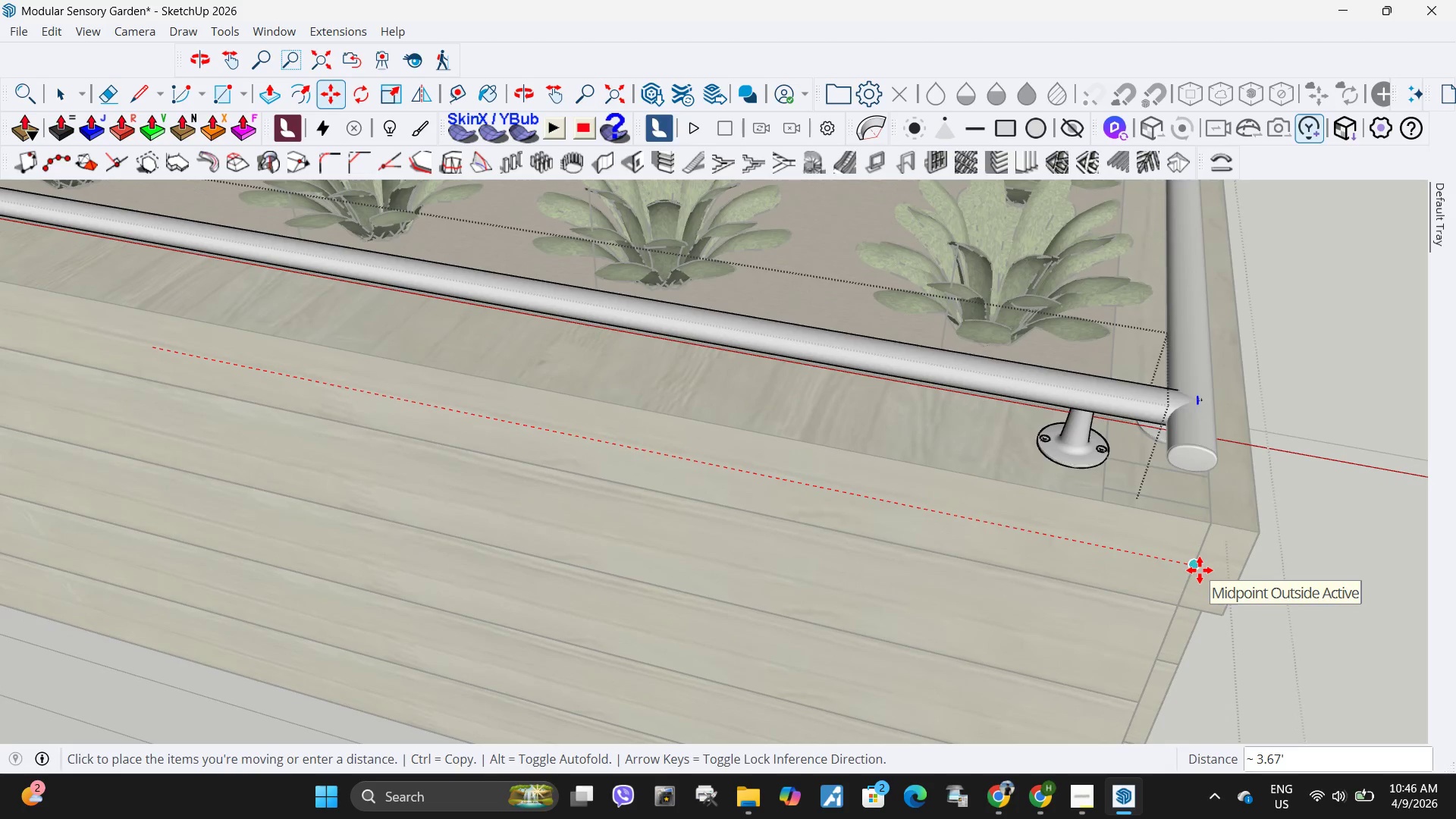 
left_click([1200, 570])
 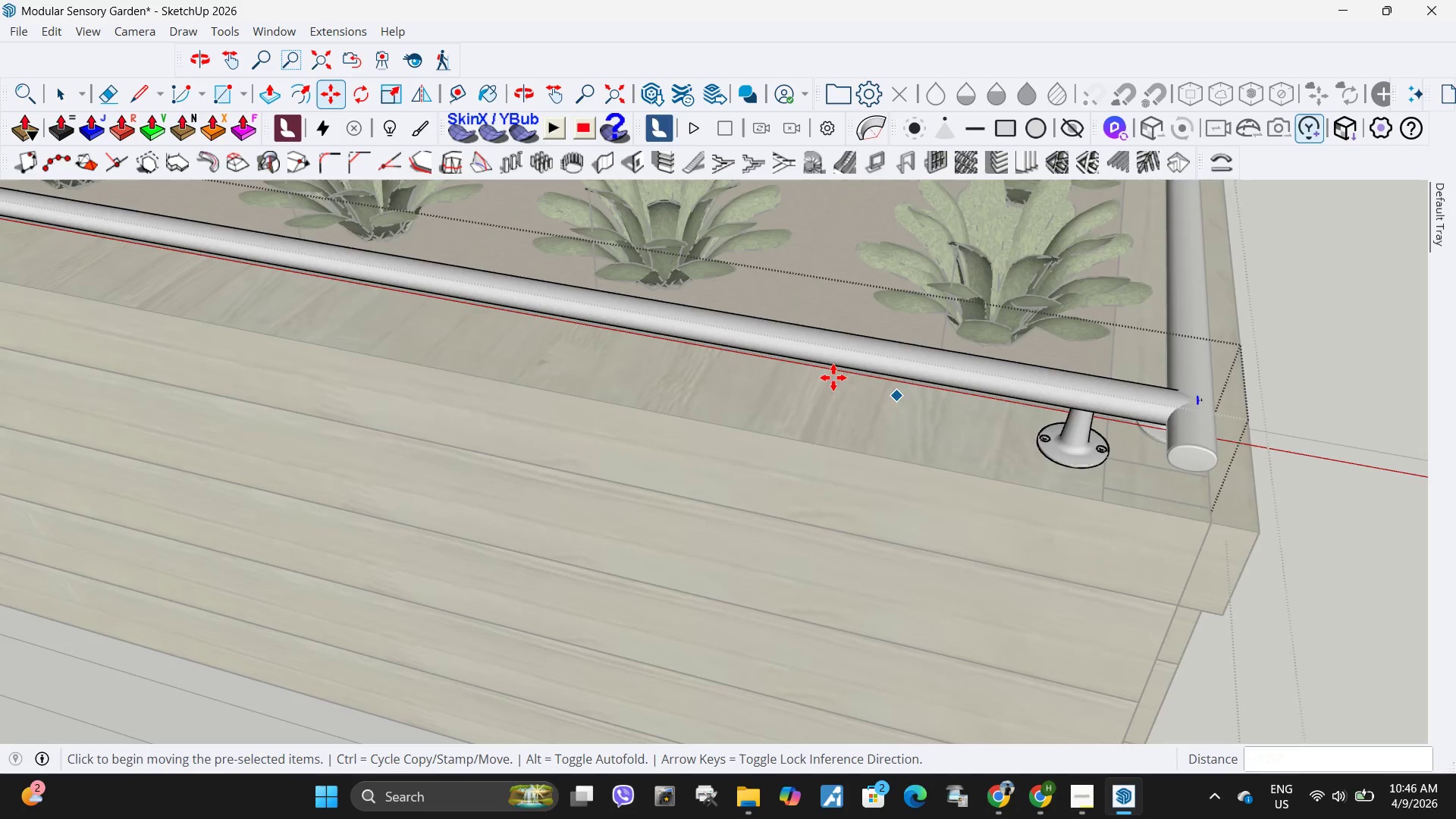 
scroll: coordinate [883, 387], scroll_direction: down, amount: 9.0
 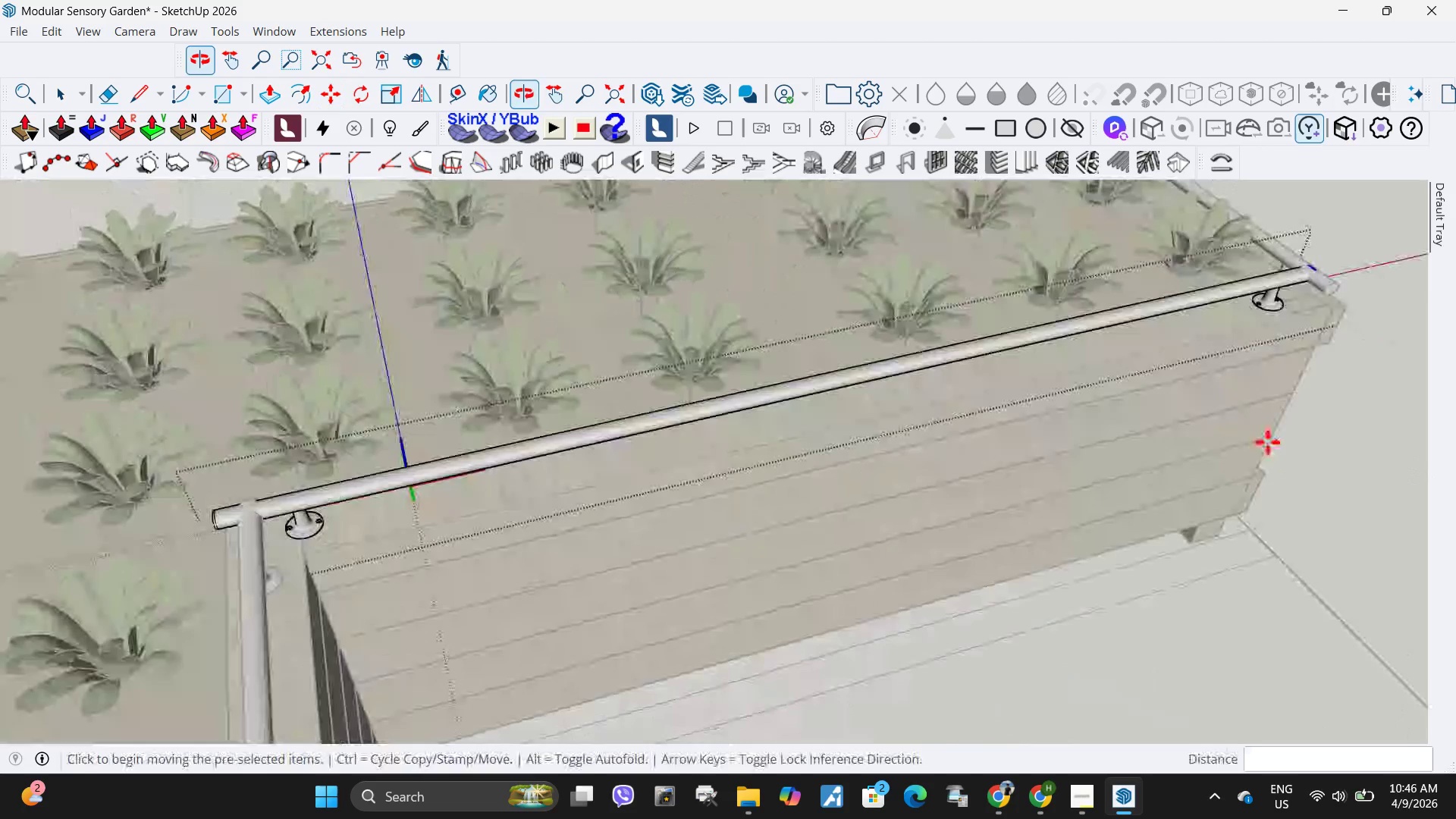 
key(Space)
 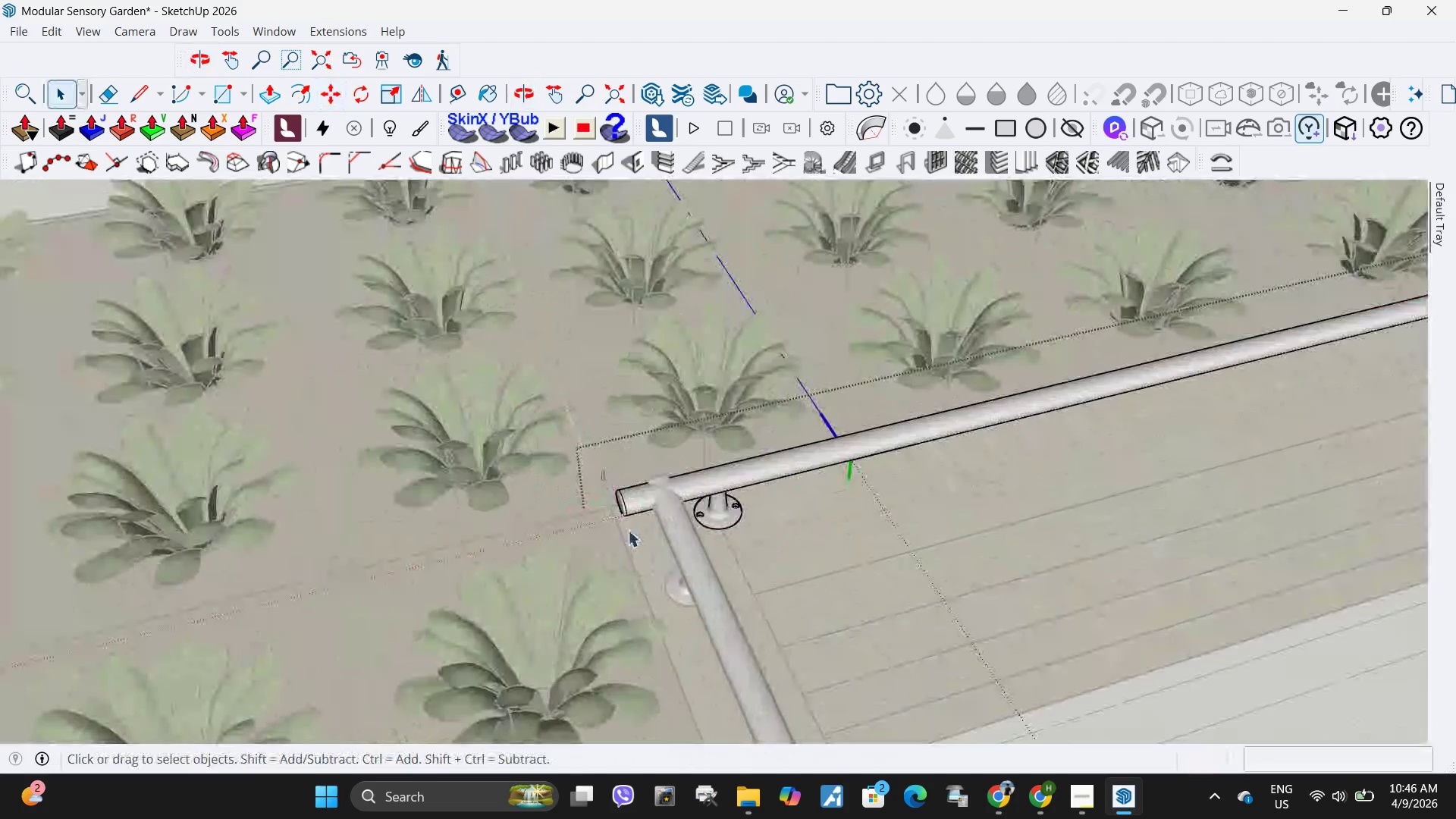 
scroll: coordinate [585, 510], scroll_direction: up, amount: 3.0
 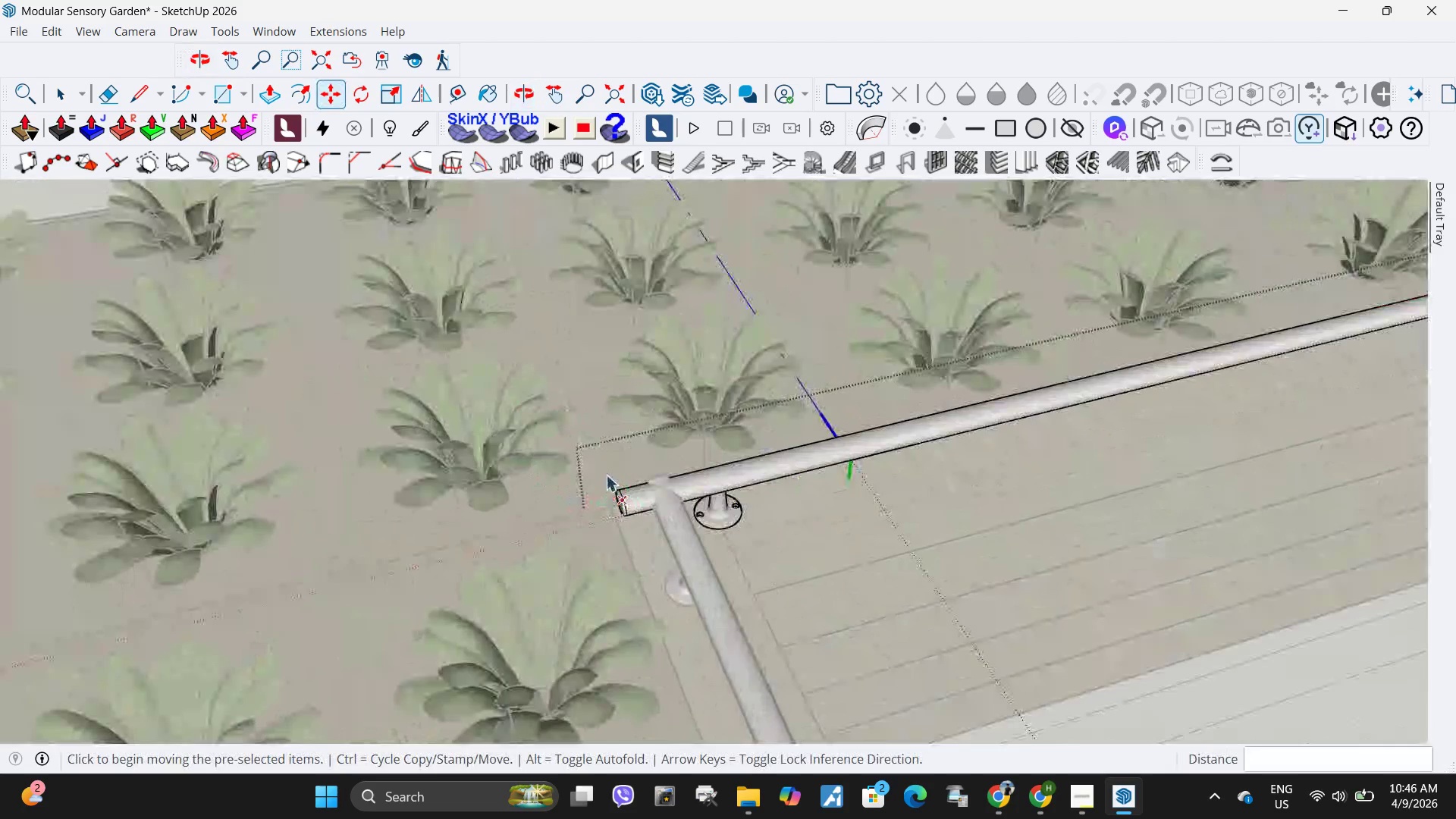 
left_click_drag(start_coordinate=[602, 472], to_coordinate=[632, 540])
 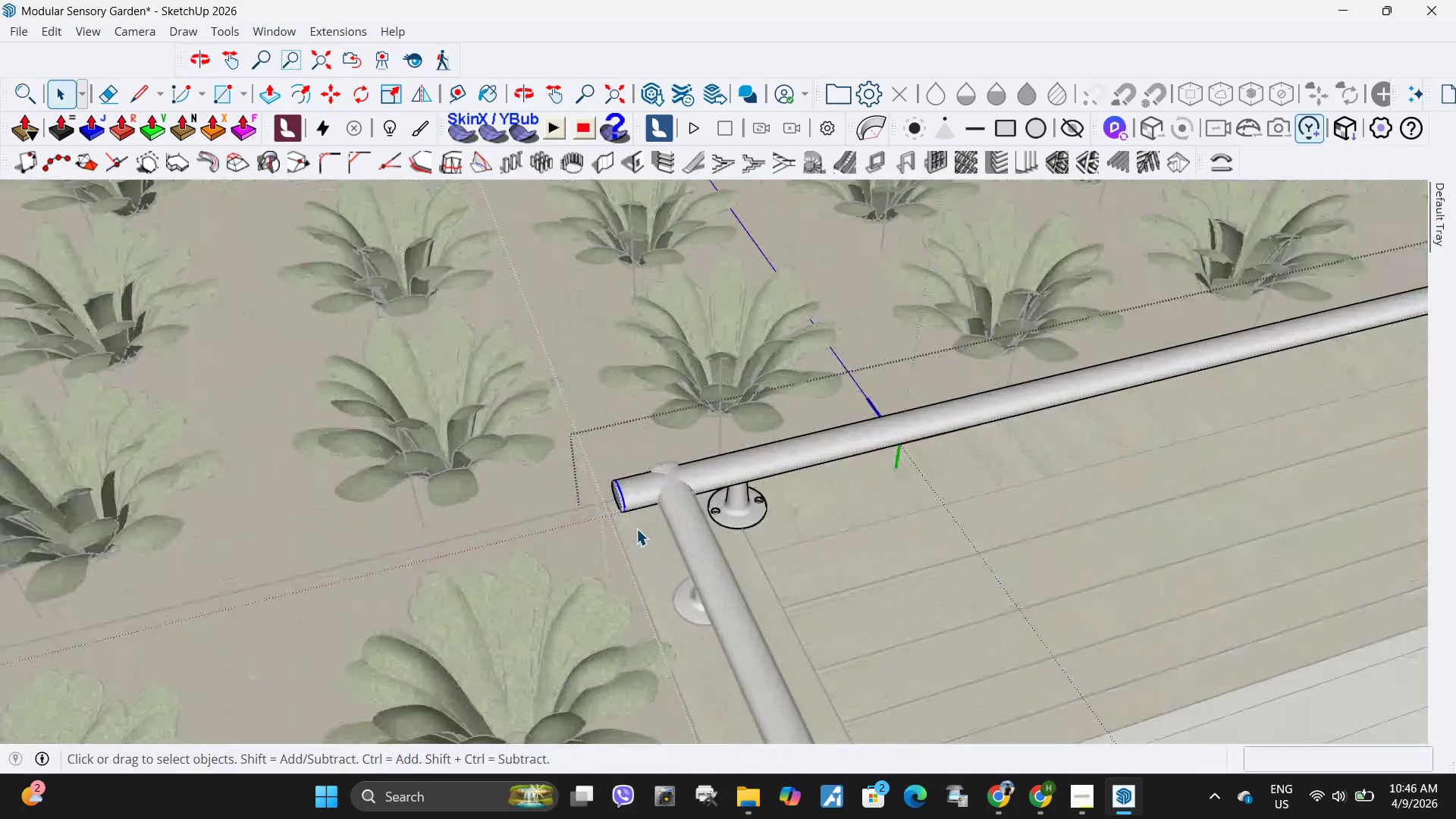 
scroll: coordinate [642, 526], scroll_direction: up, amount: 9.0
 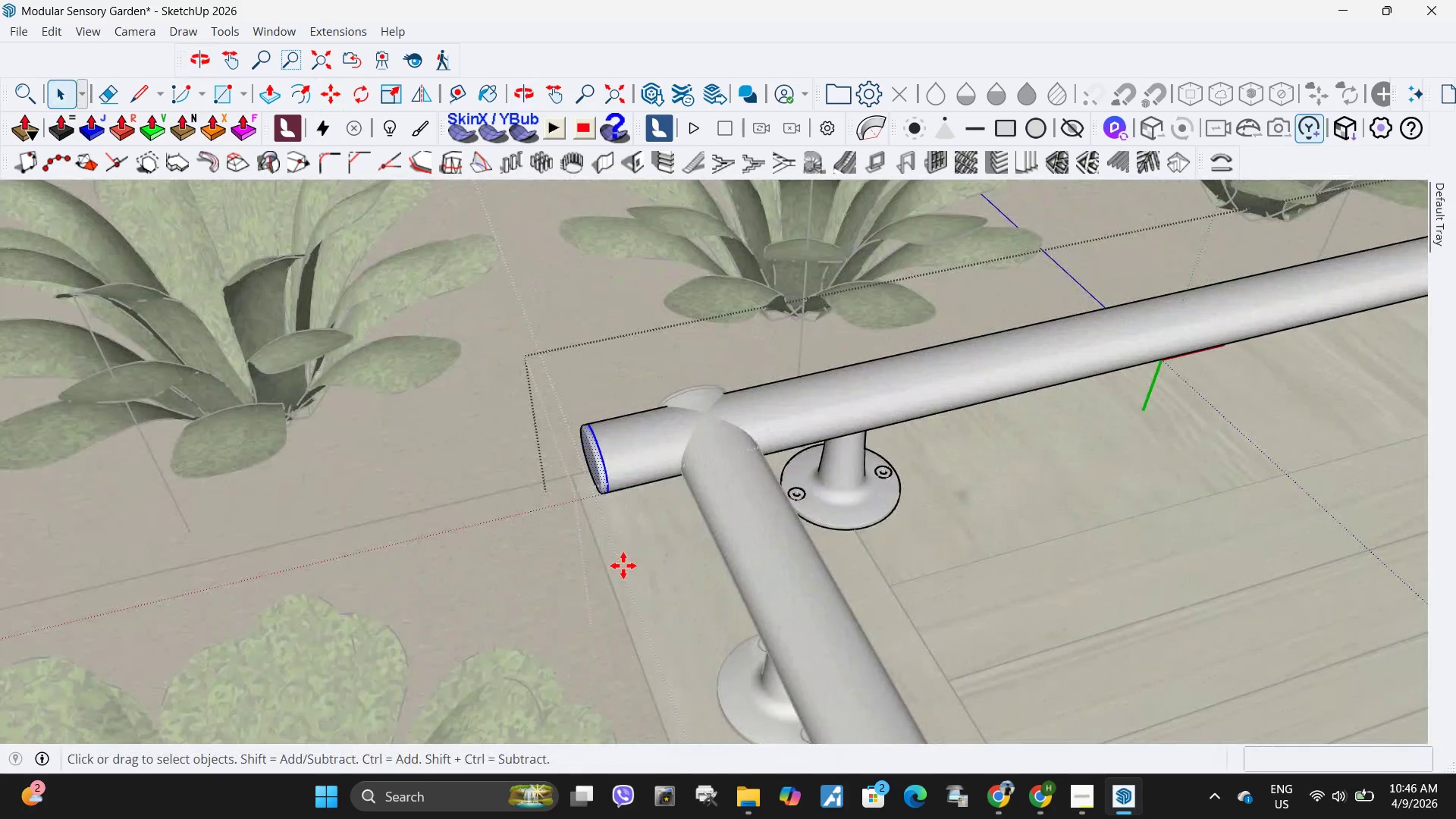 
key(M)
 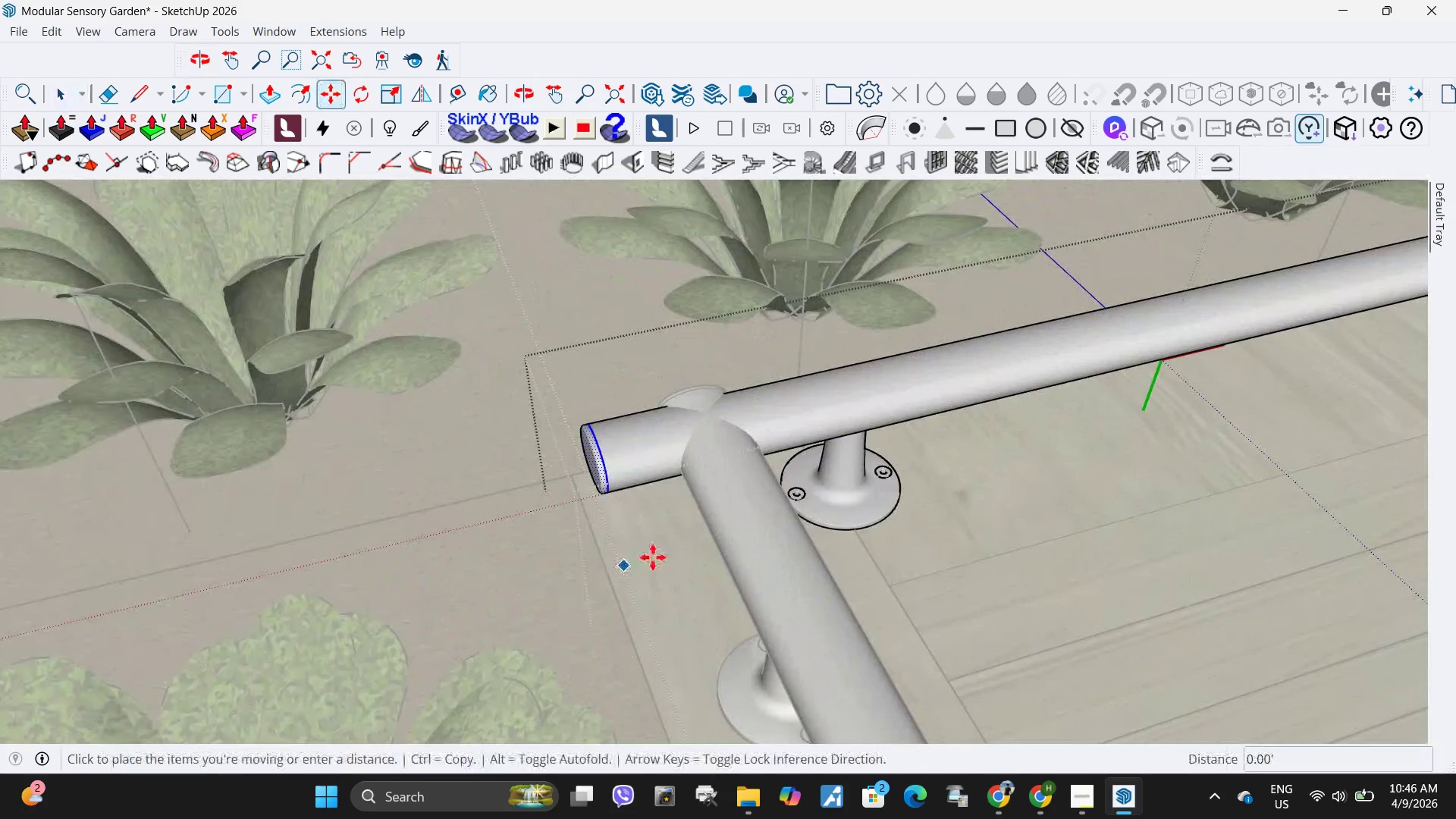 
left_click([623, 566])
 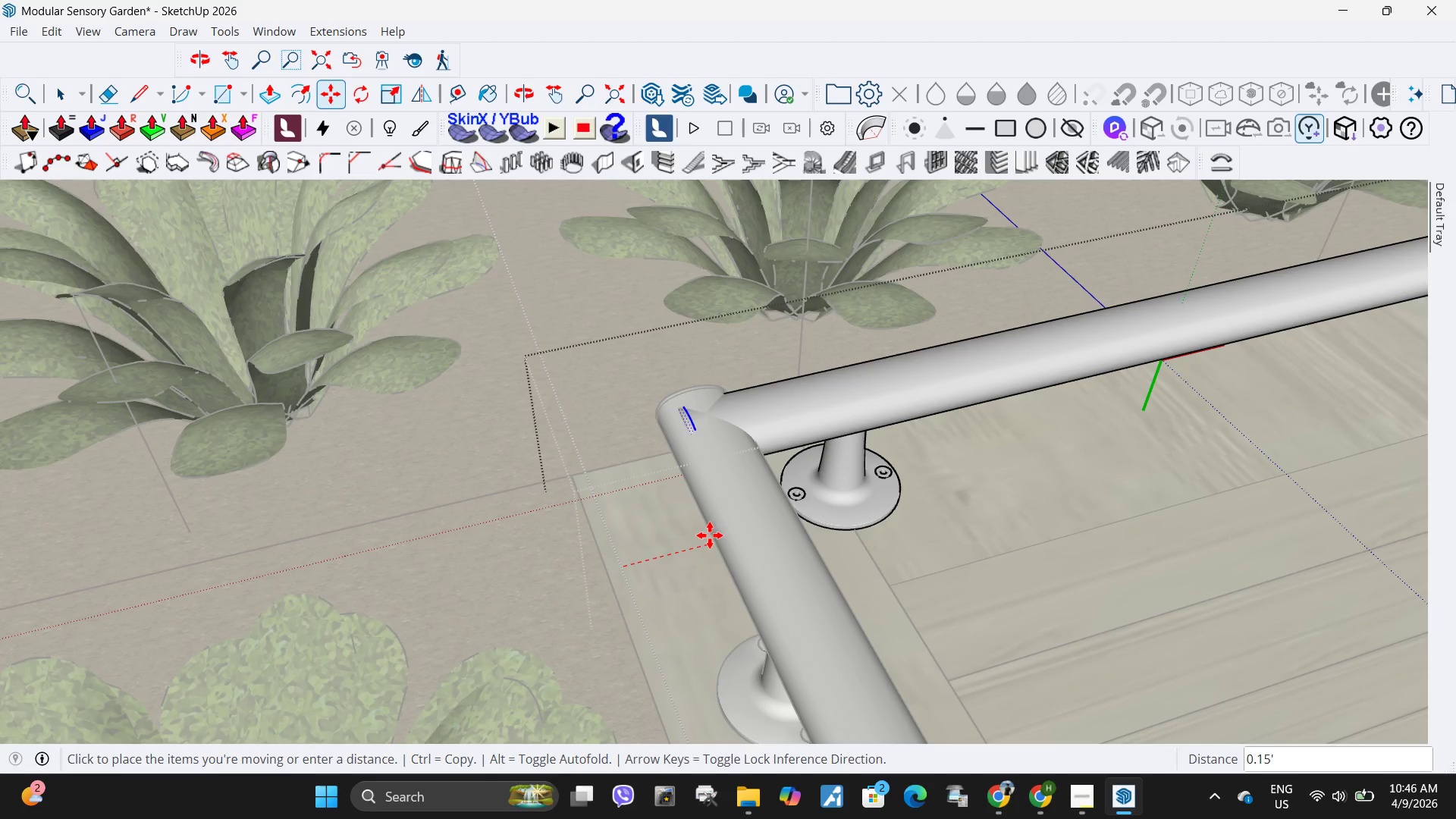 
wait(8.69)
 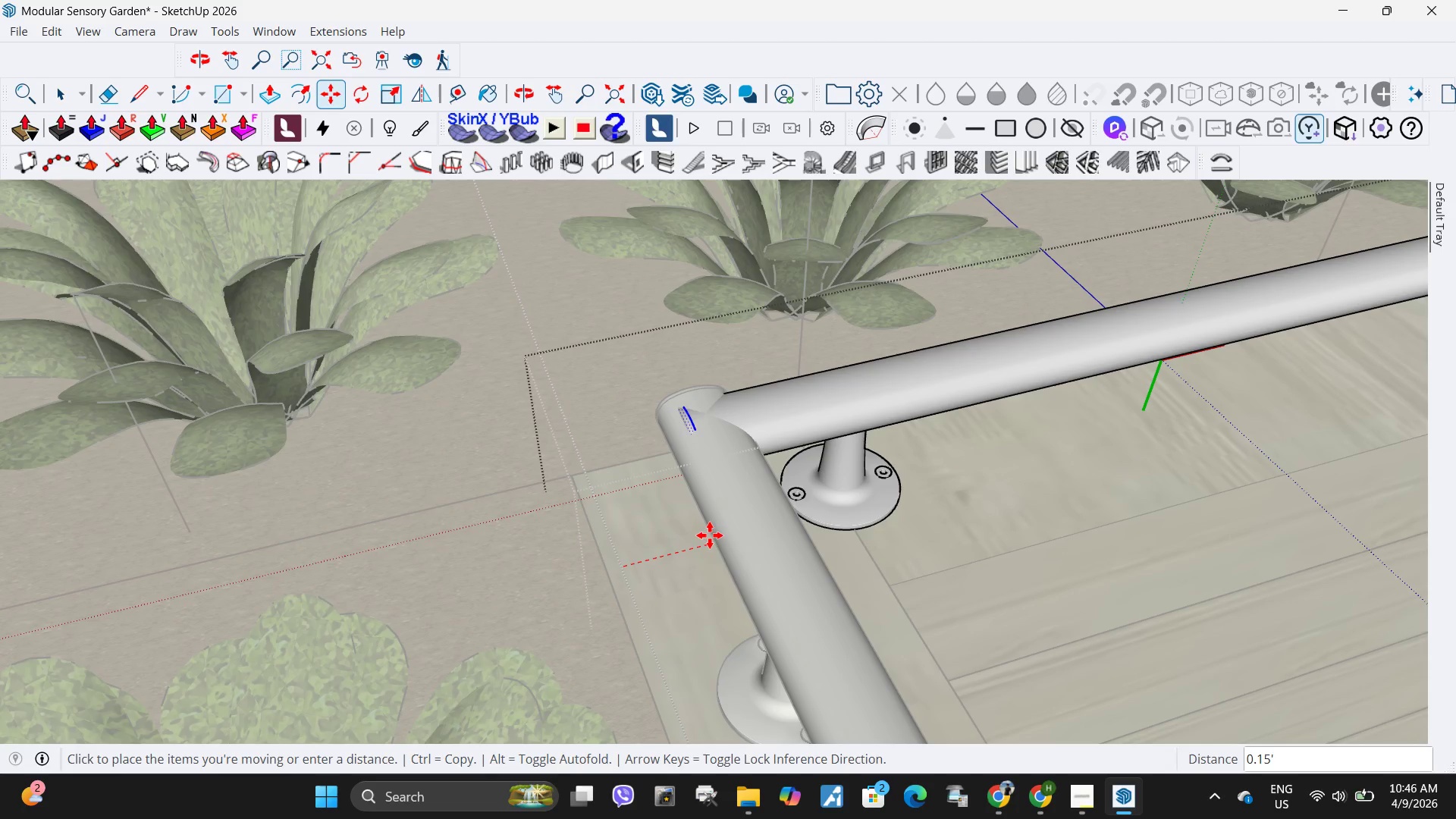 
key(Escape)
 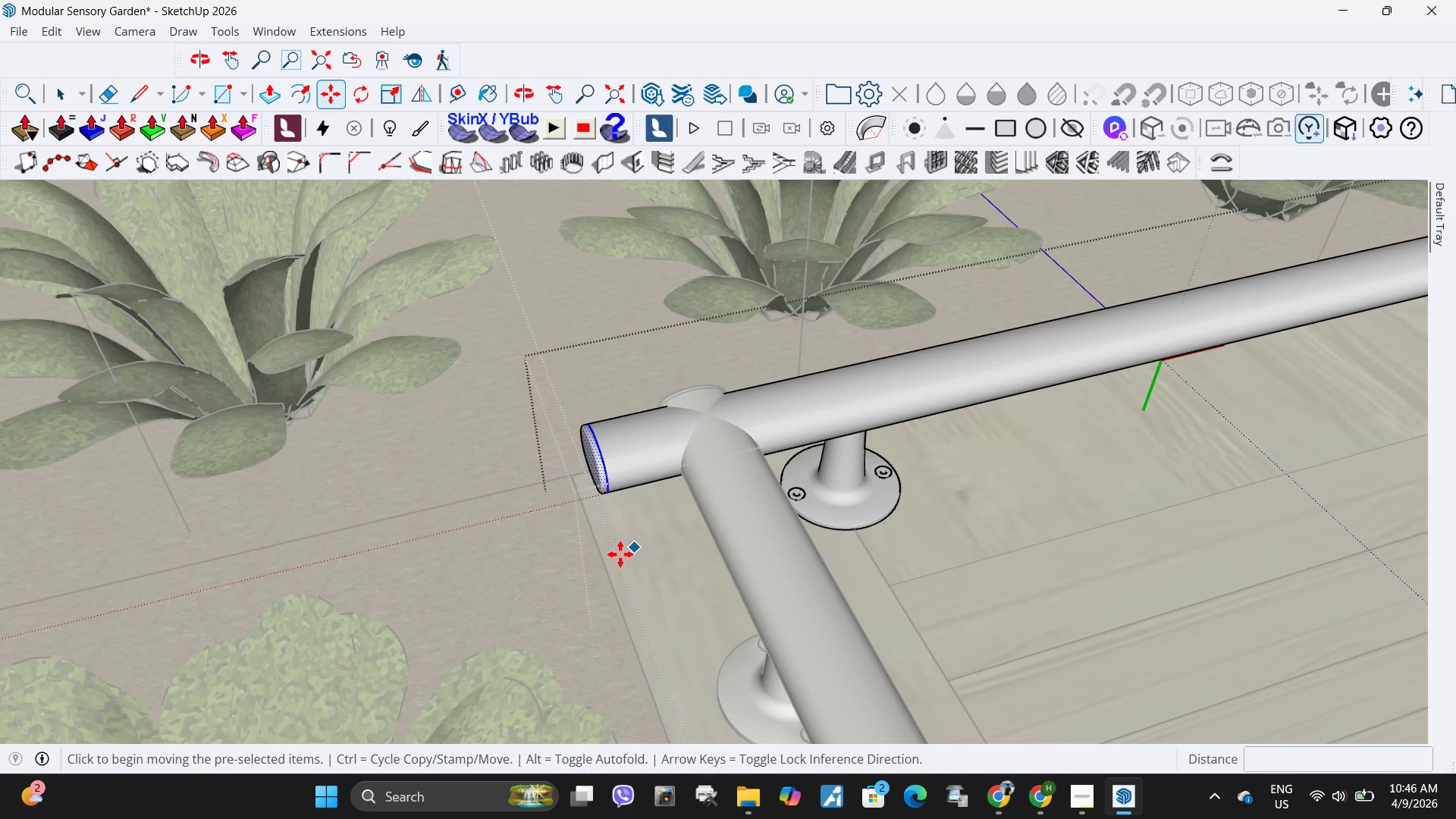 
left_click([617, 554])
 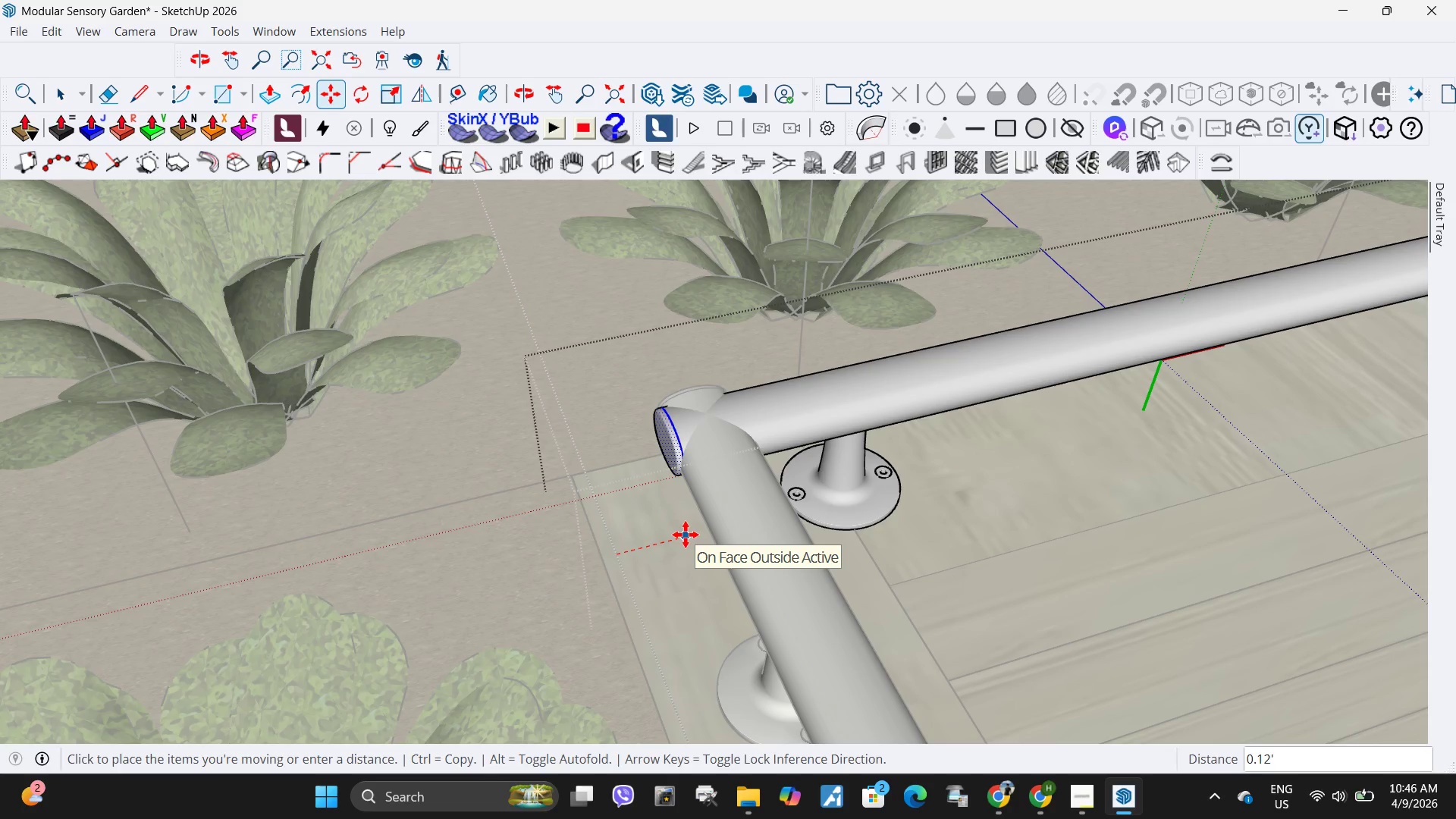 
left_click([683, 535])
 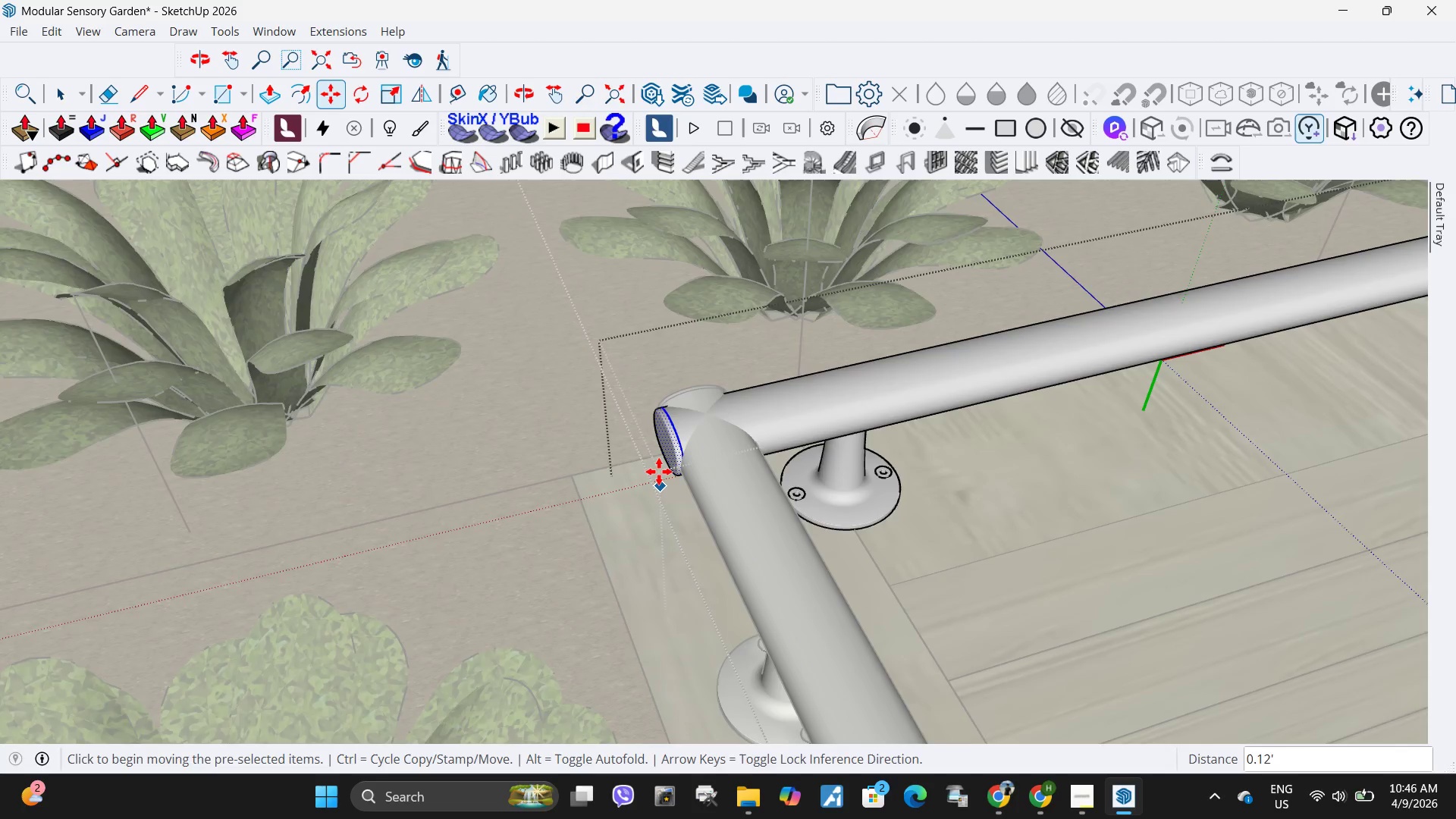 
scroll: coordinate [595, 555], scroll_direction: up, amount: 9.0
 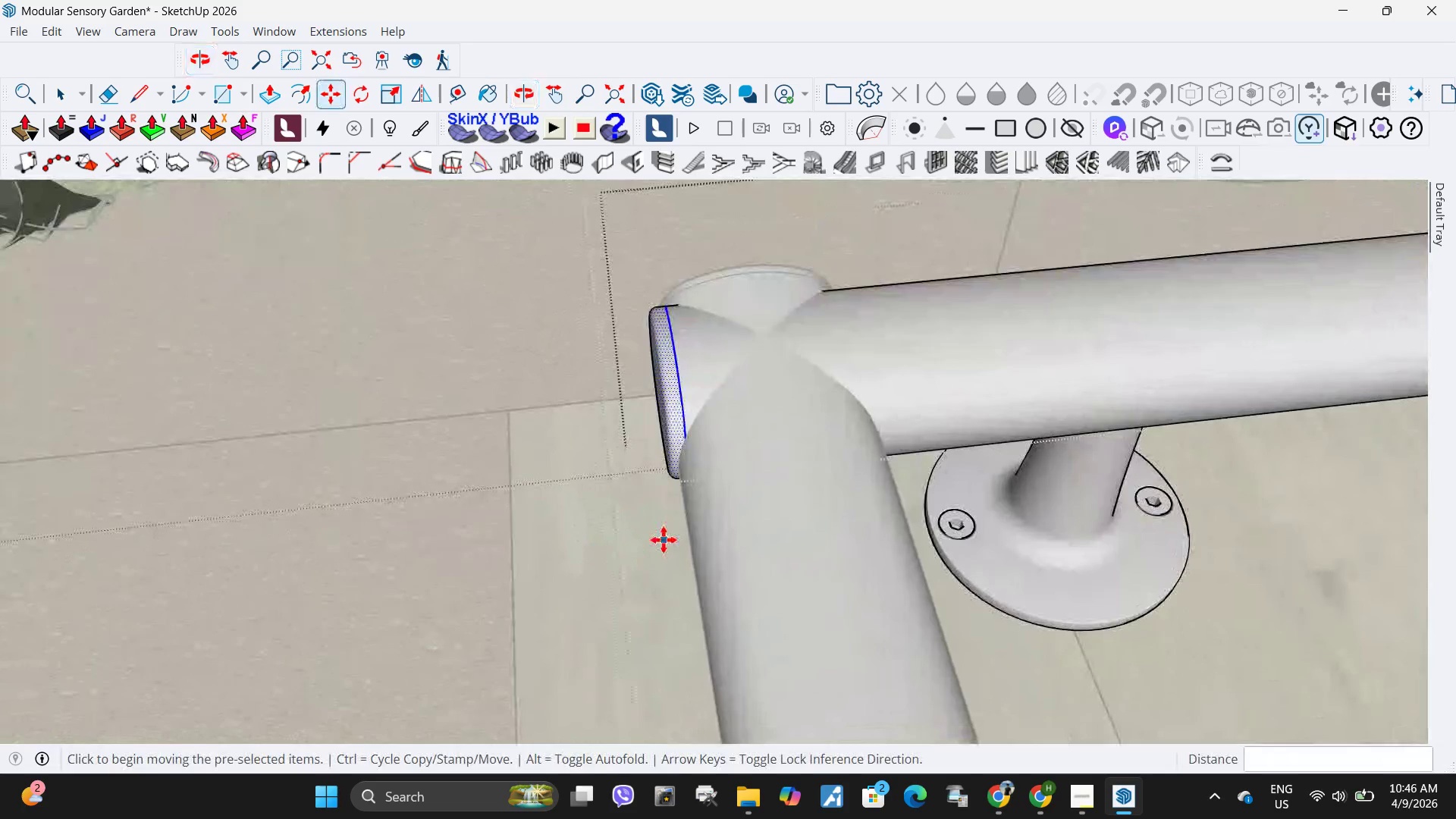 
left_click([664, 540])
 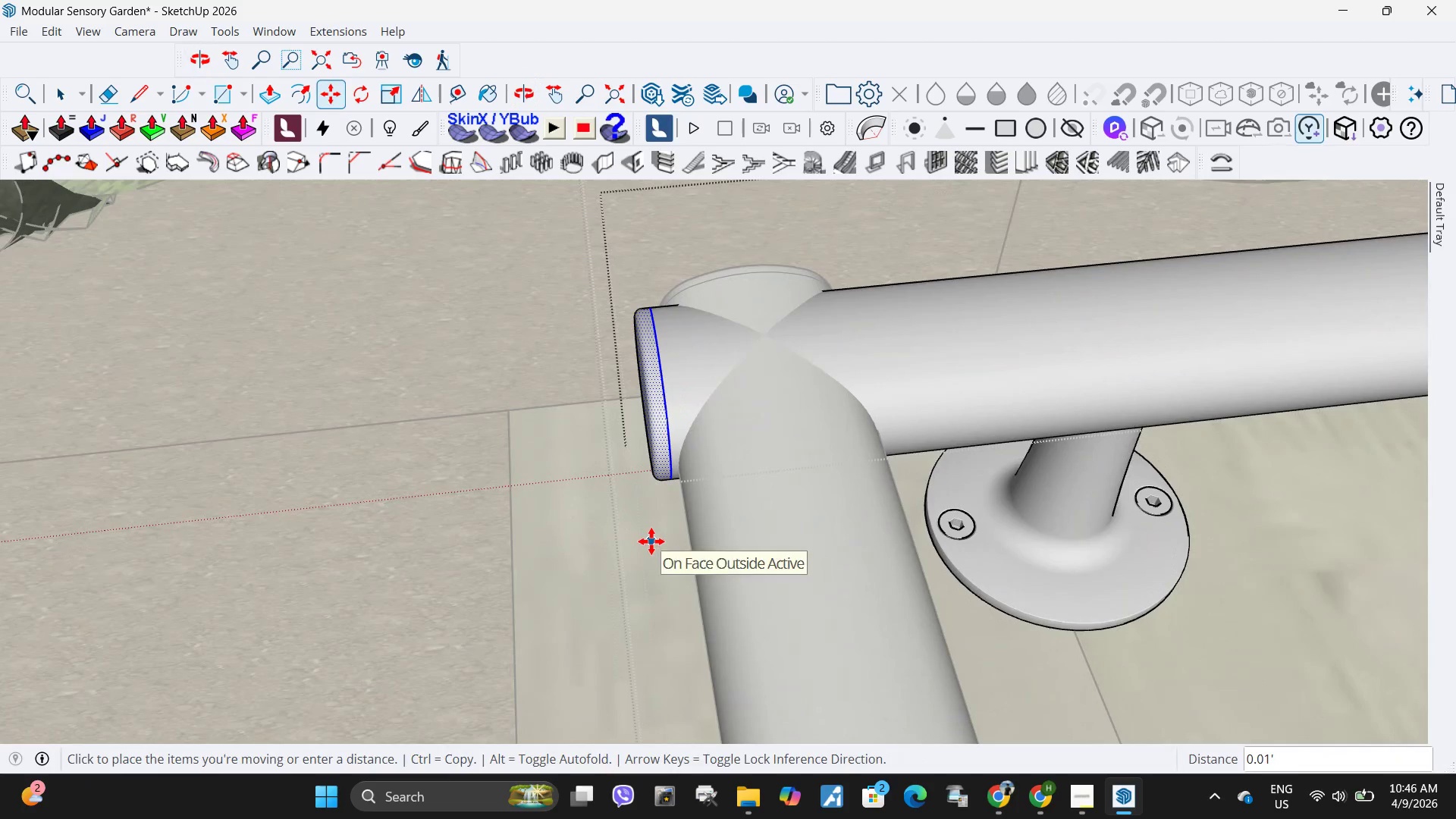 
left_click([651, 541])
 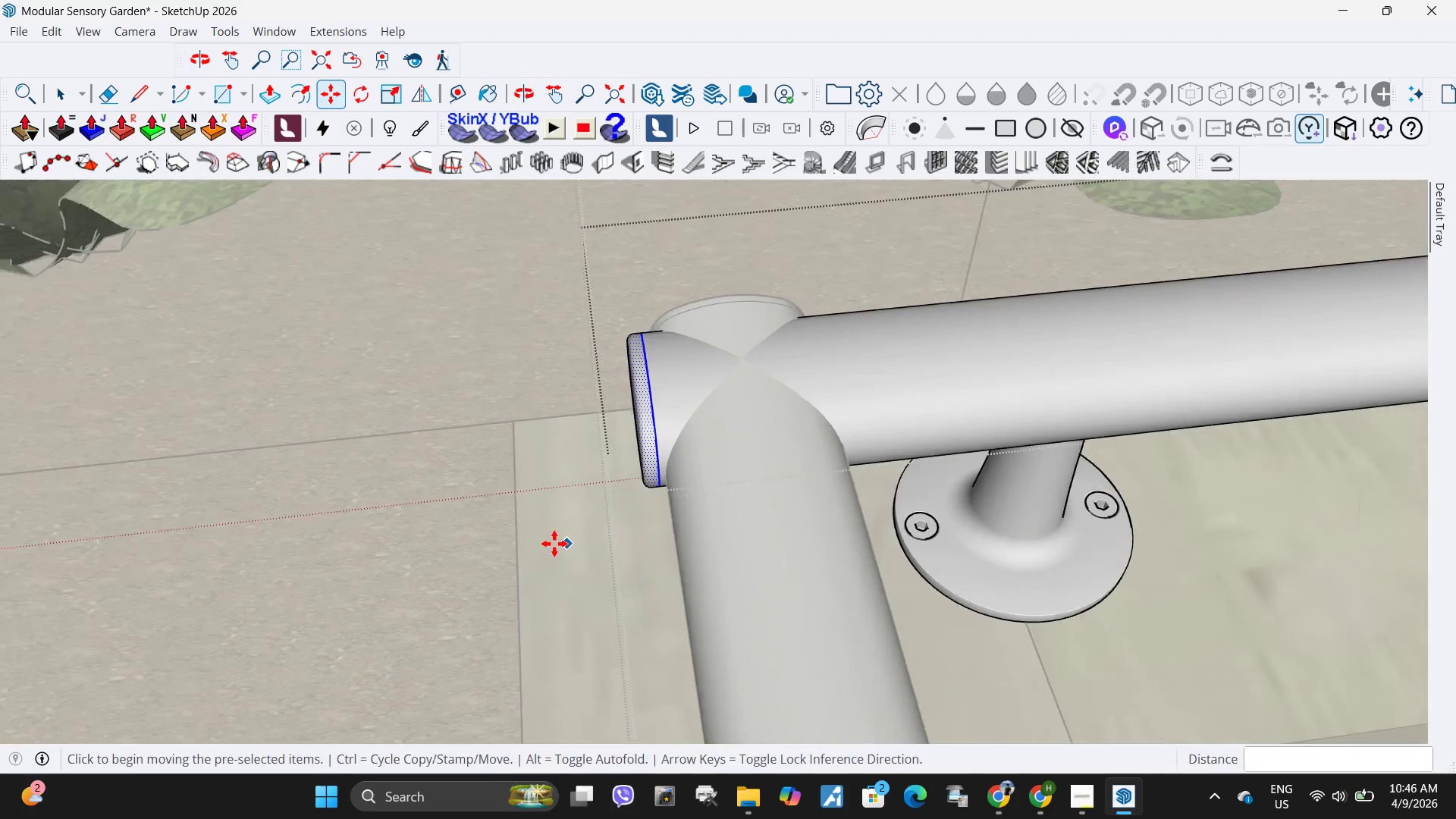 
scroll: coordinate [553, 544], scroll_direction: down, amount: 5.0
 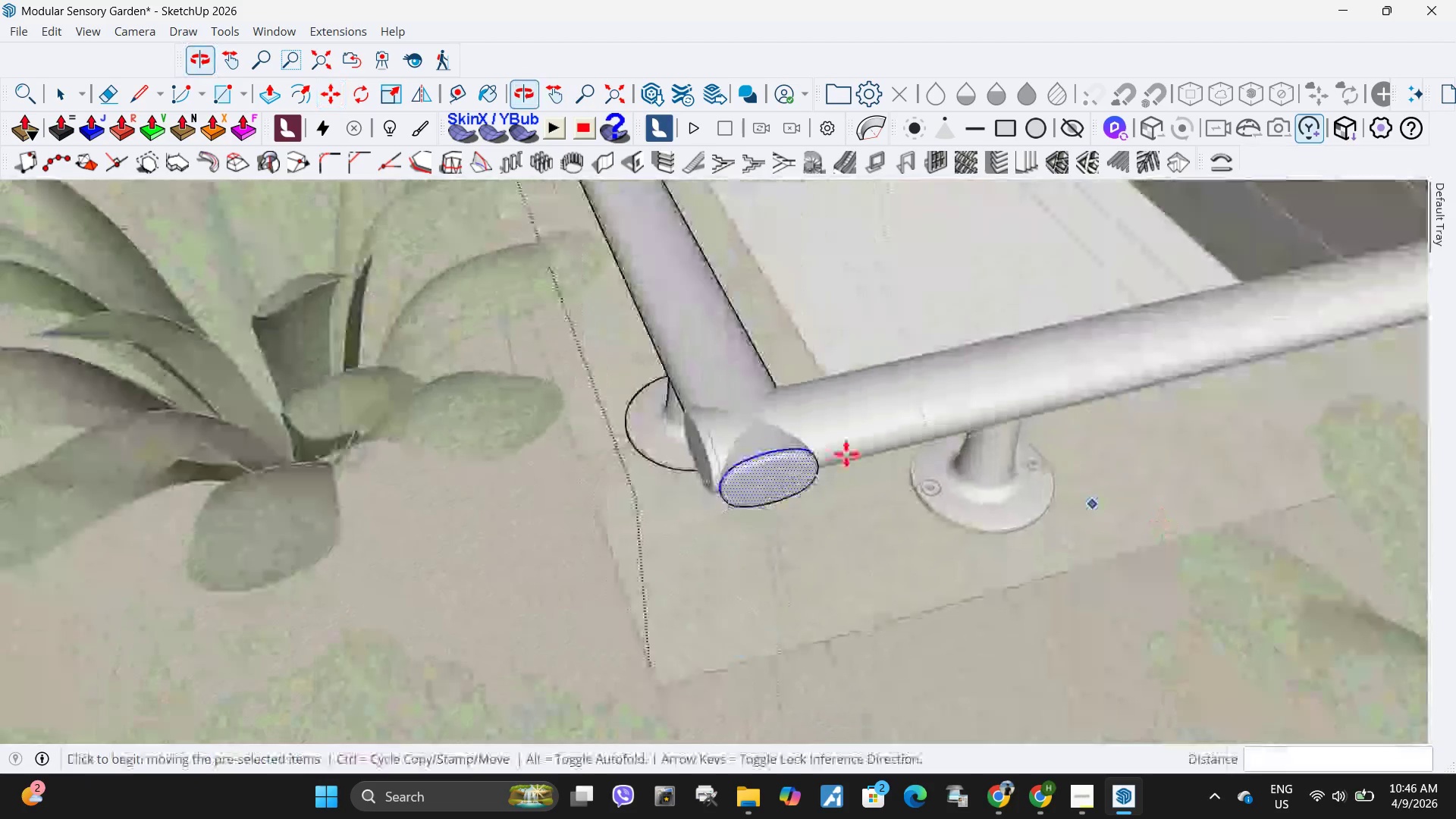 
key(Space)
 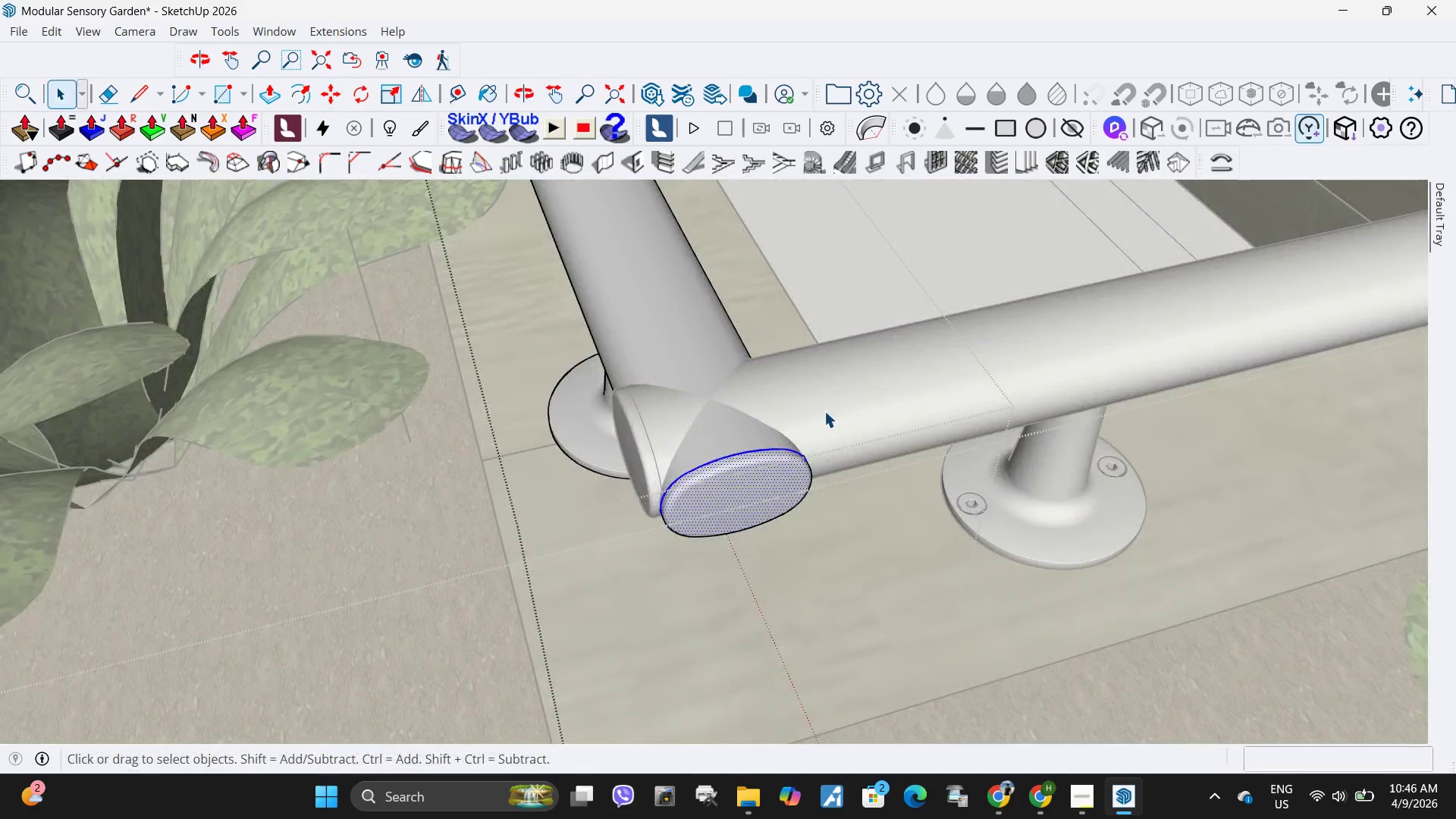 
scroll: coordinate [830, 449], scroll_direction: up, amount: 4.0
 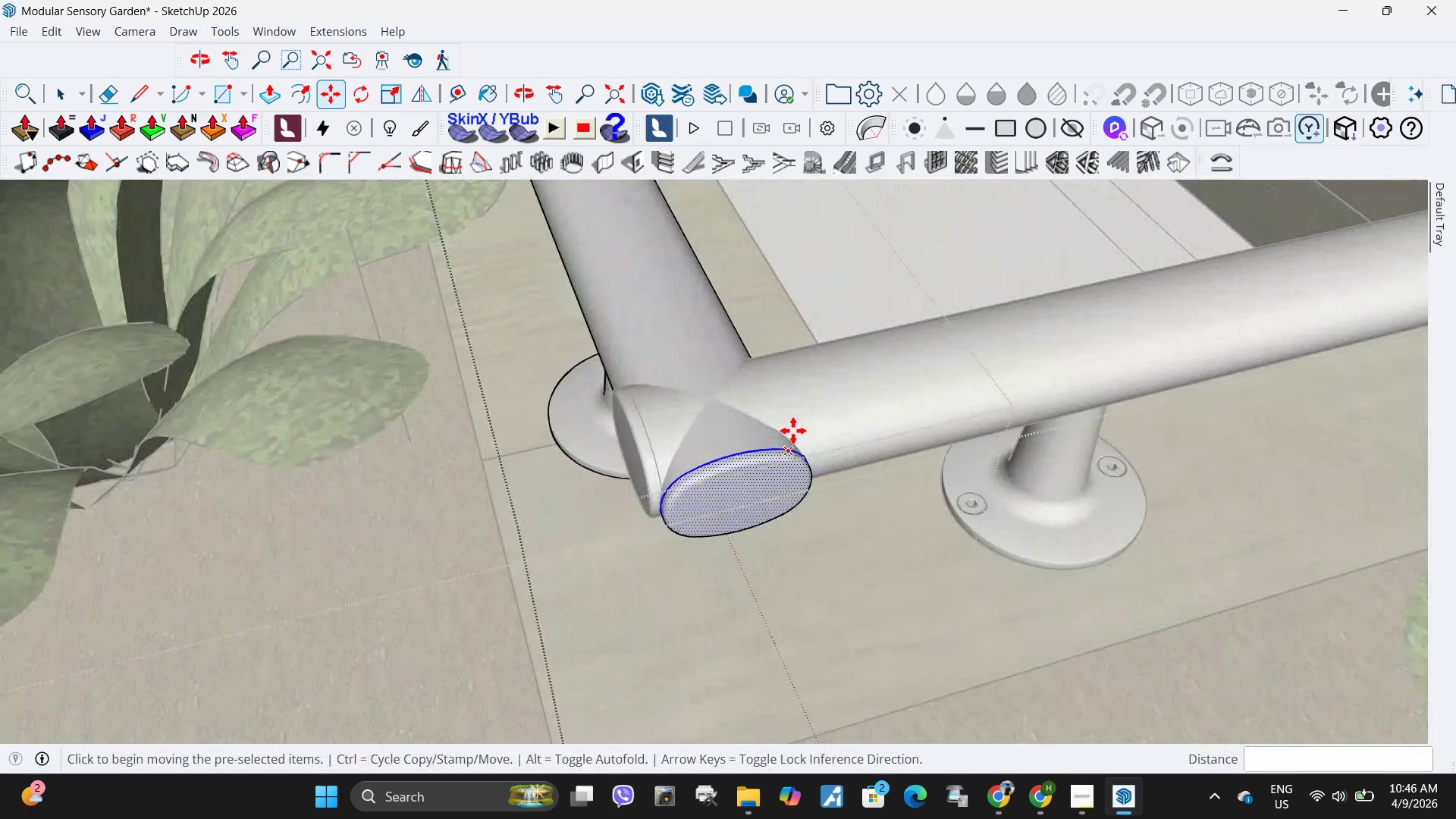 
key(Escape)
 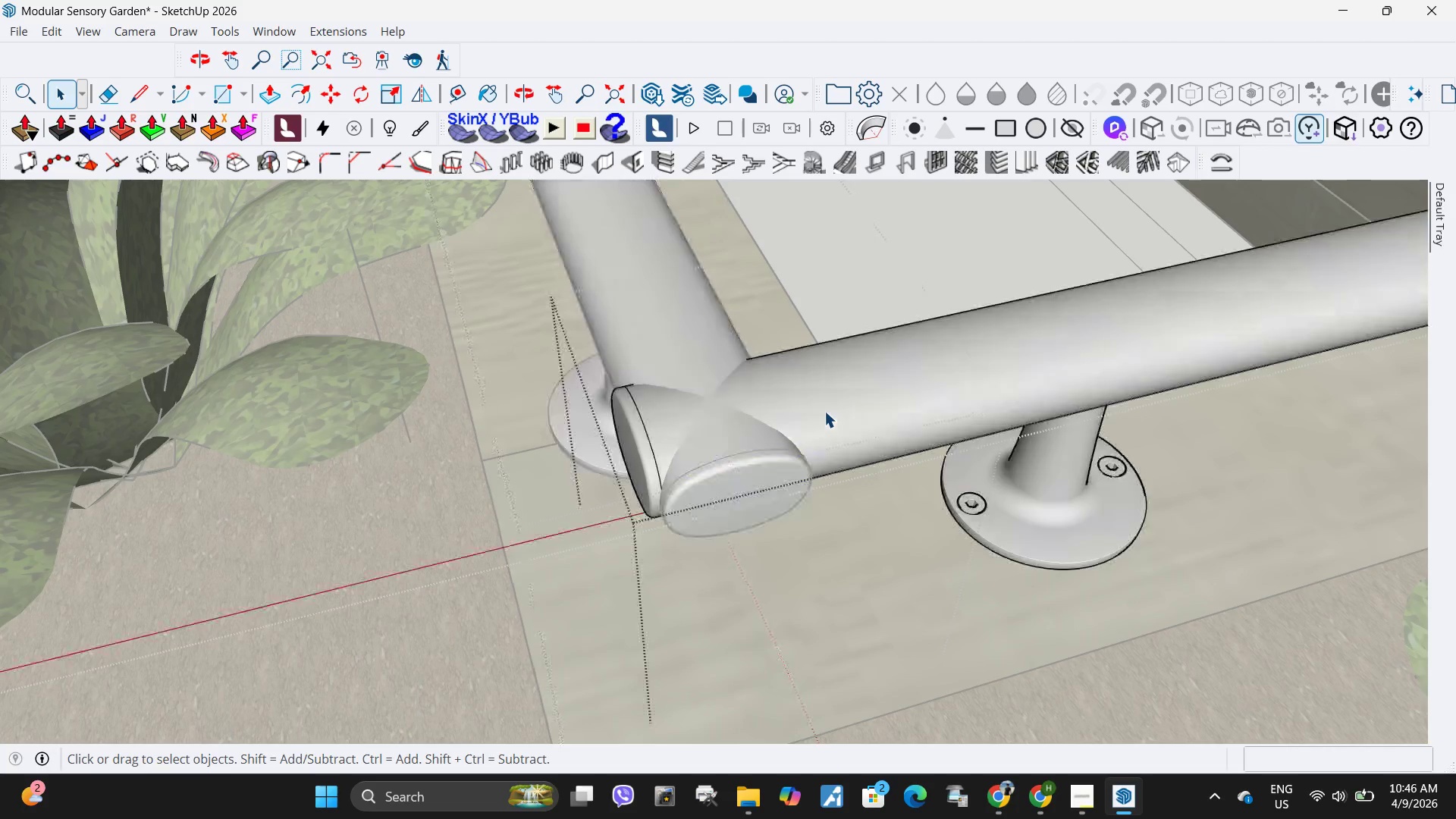 
double_click([824, 411])
 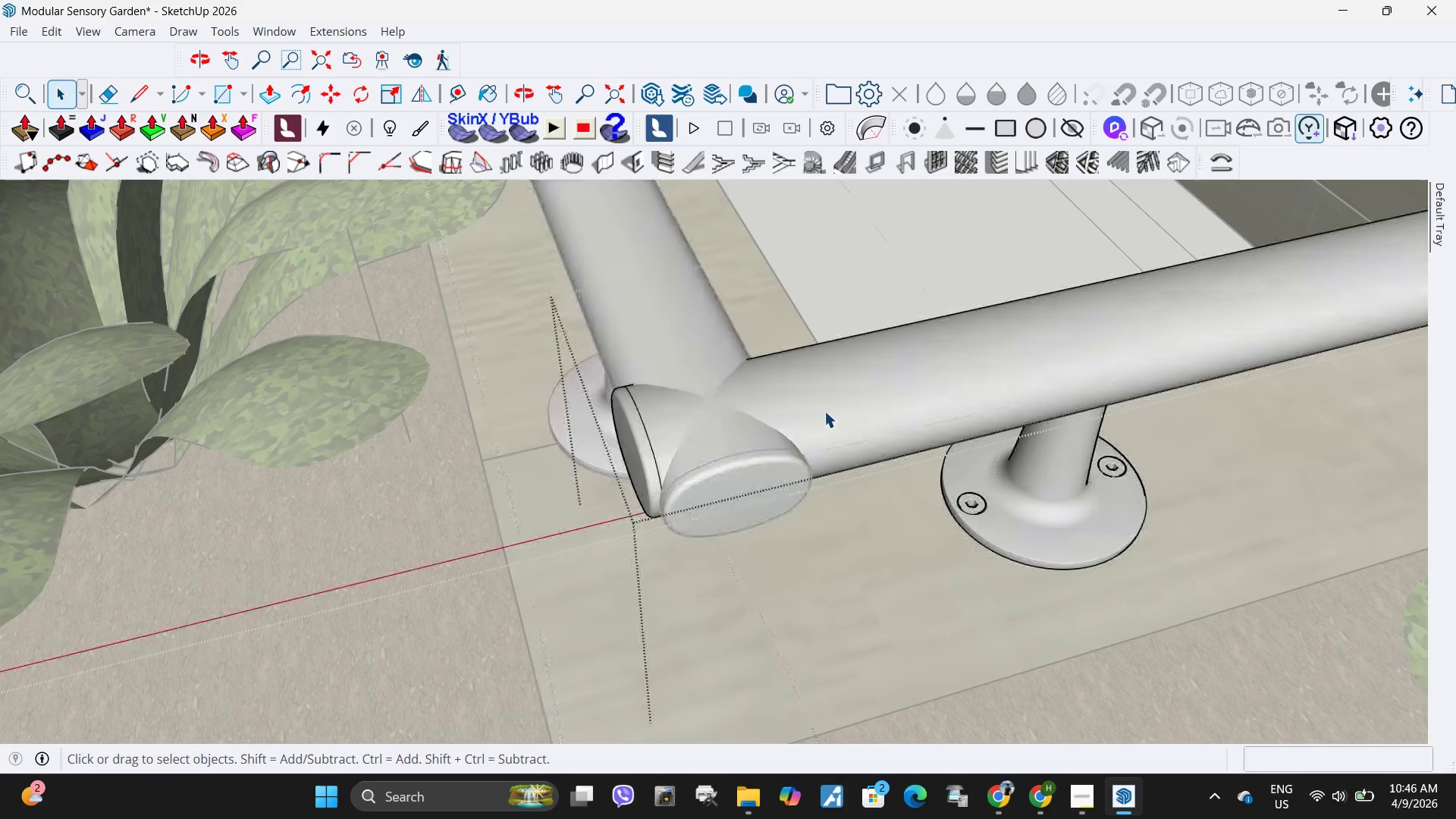 
triple_click([824, 411])
 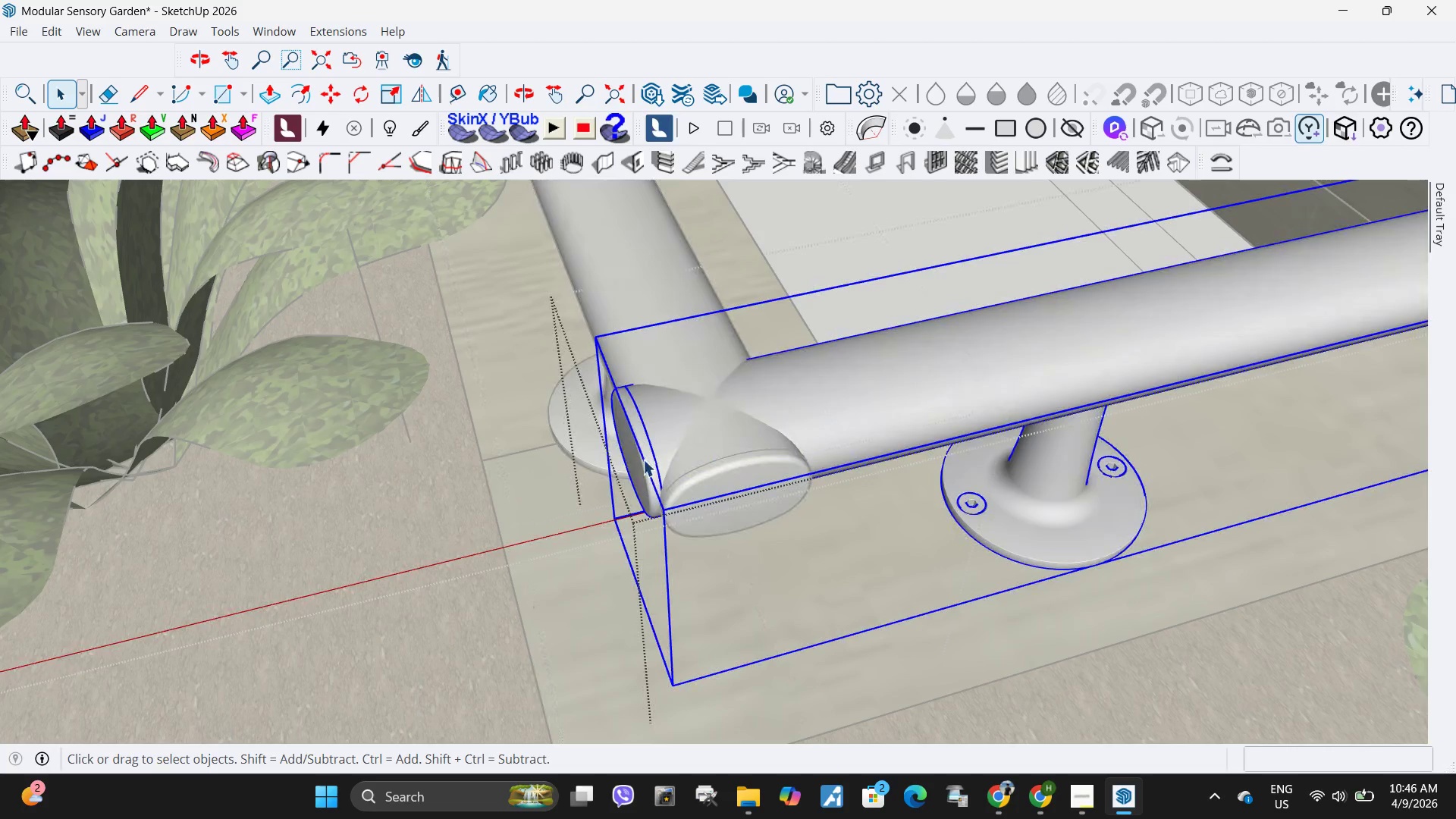 
double_click([643, 460])
 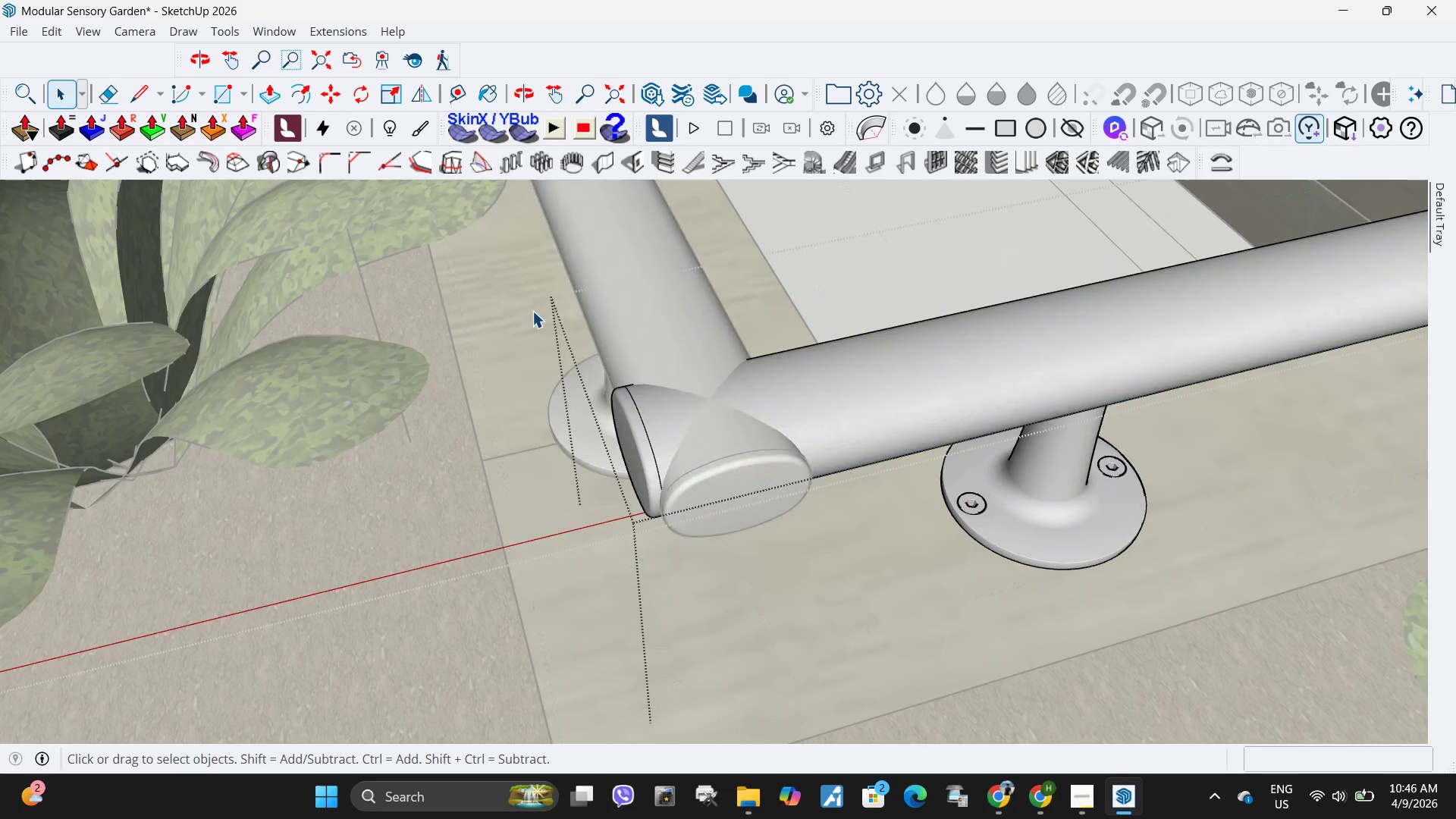 
left_click_drag(start_coordinate=[544, 322], to_coordinate=[654, 494])
 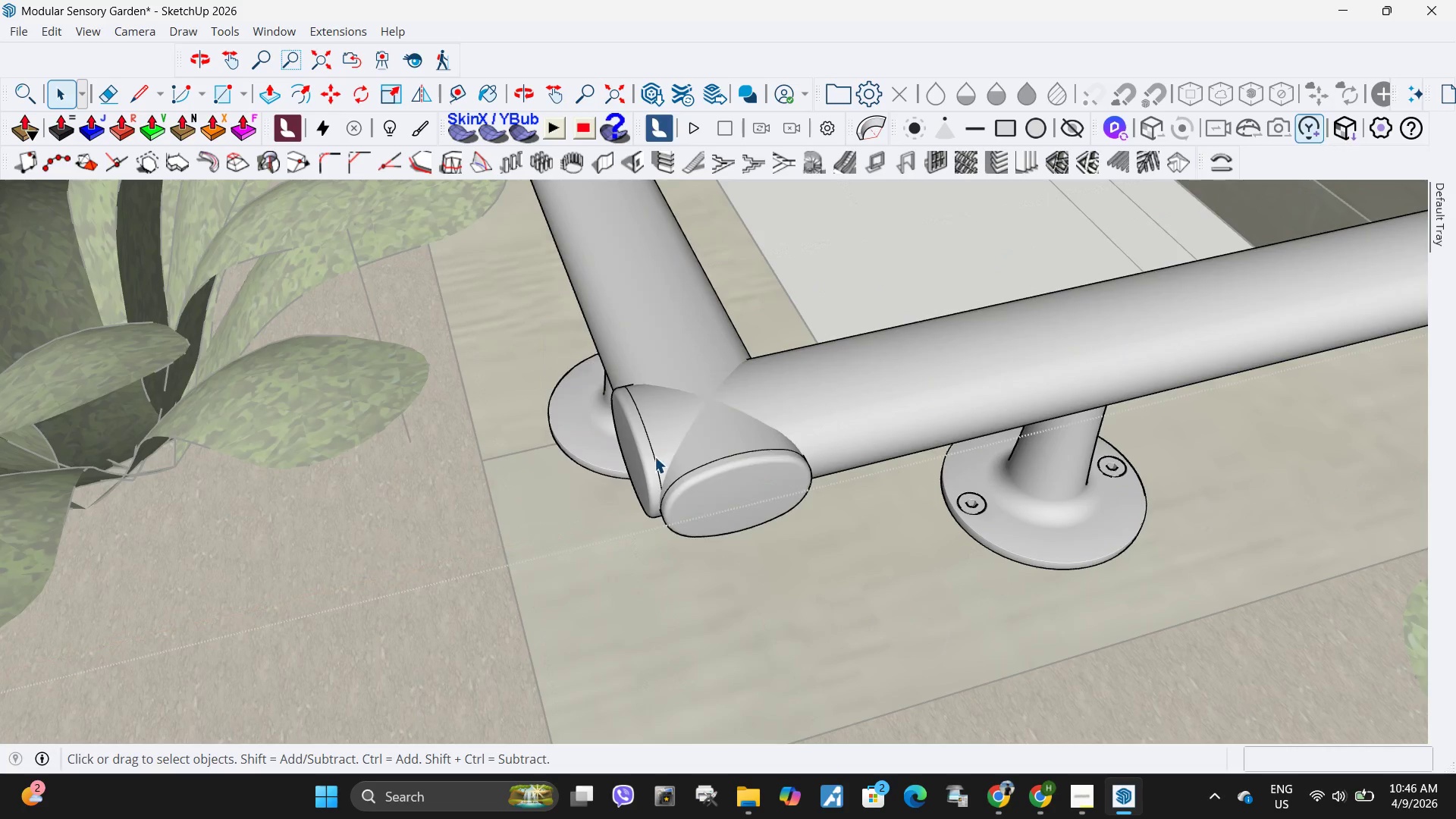 
key(Escape)
 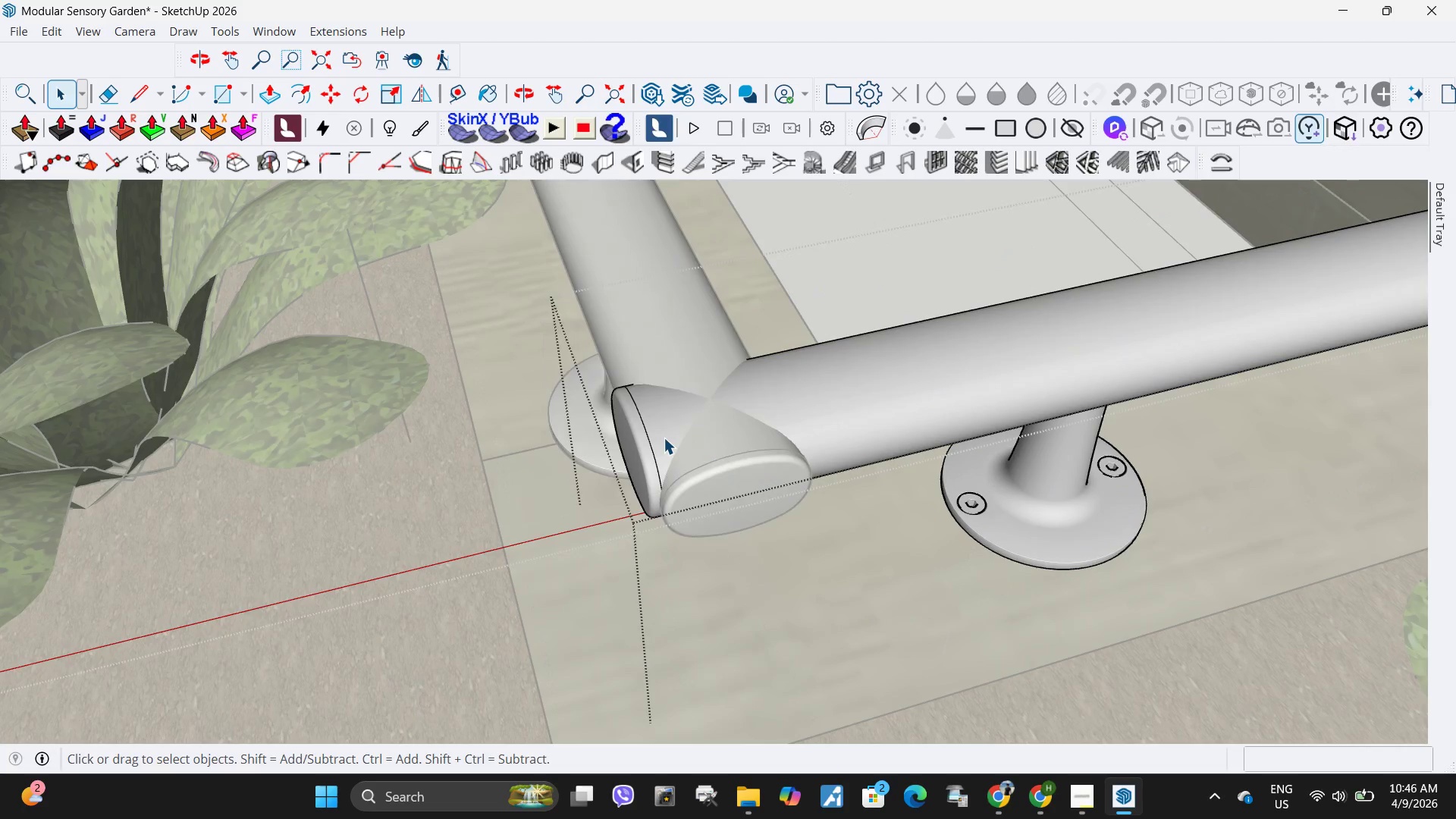 
key(Escape)
 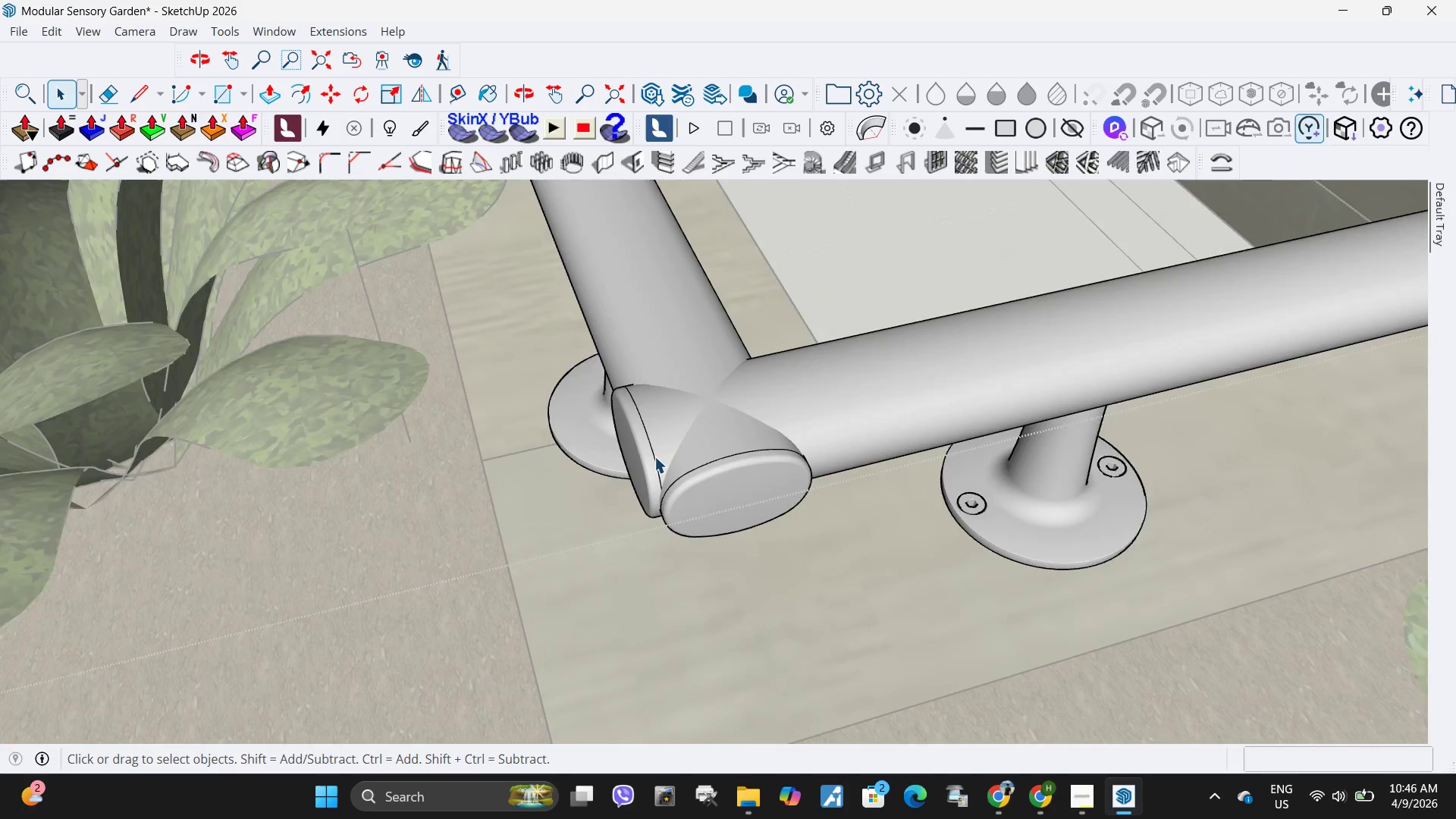 
scroll: coordinate [739, 596], scroll_direction: down, amount: 28.0
 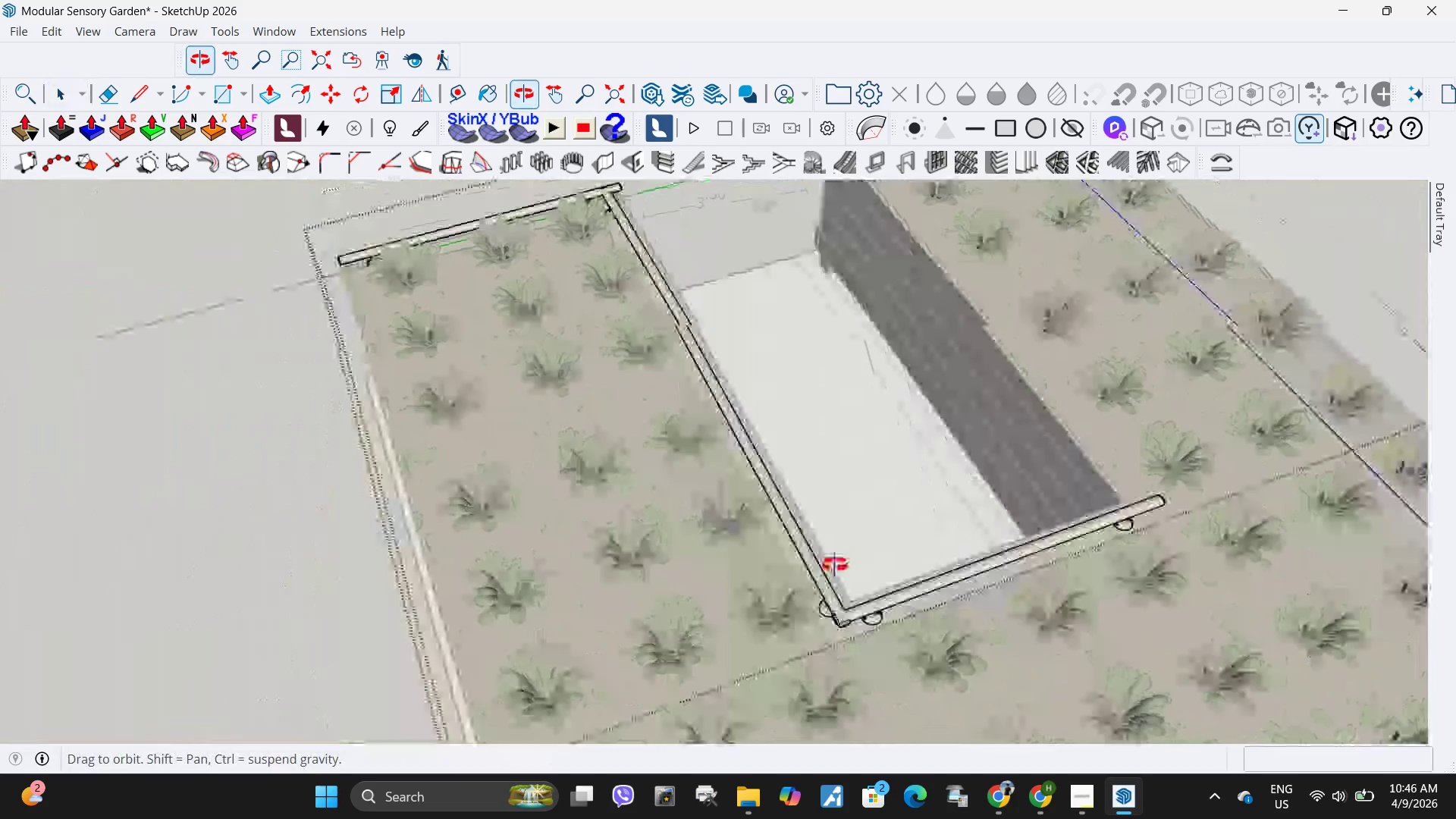 
scroll: coordinate [785, 666], scroll_direction: up, amount: 27.0
 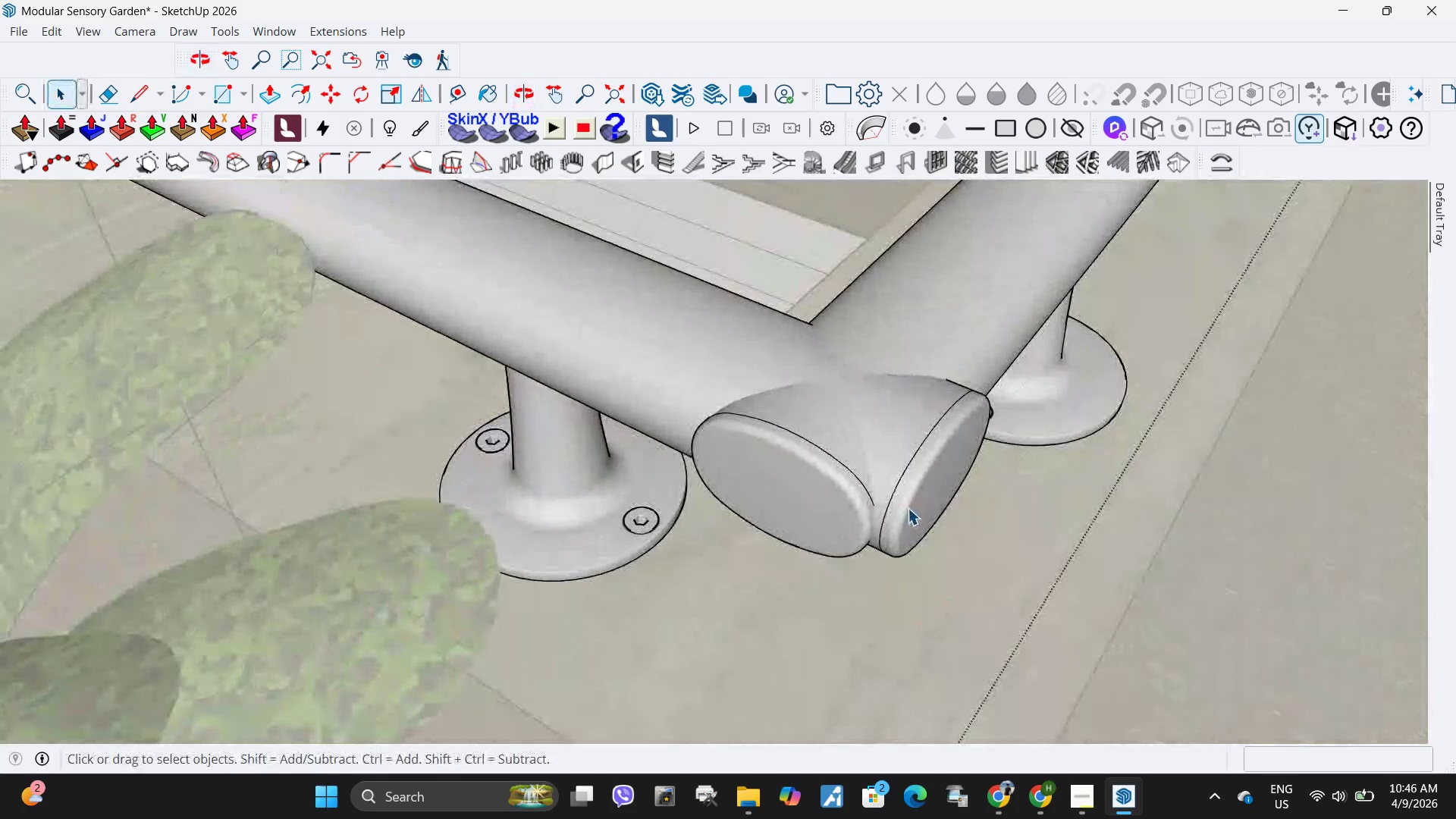 
double_click([908, 508])
 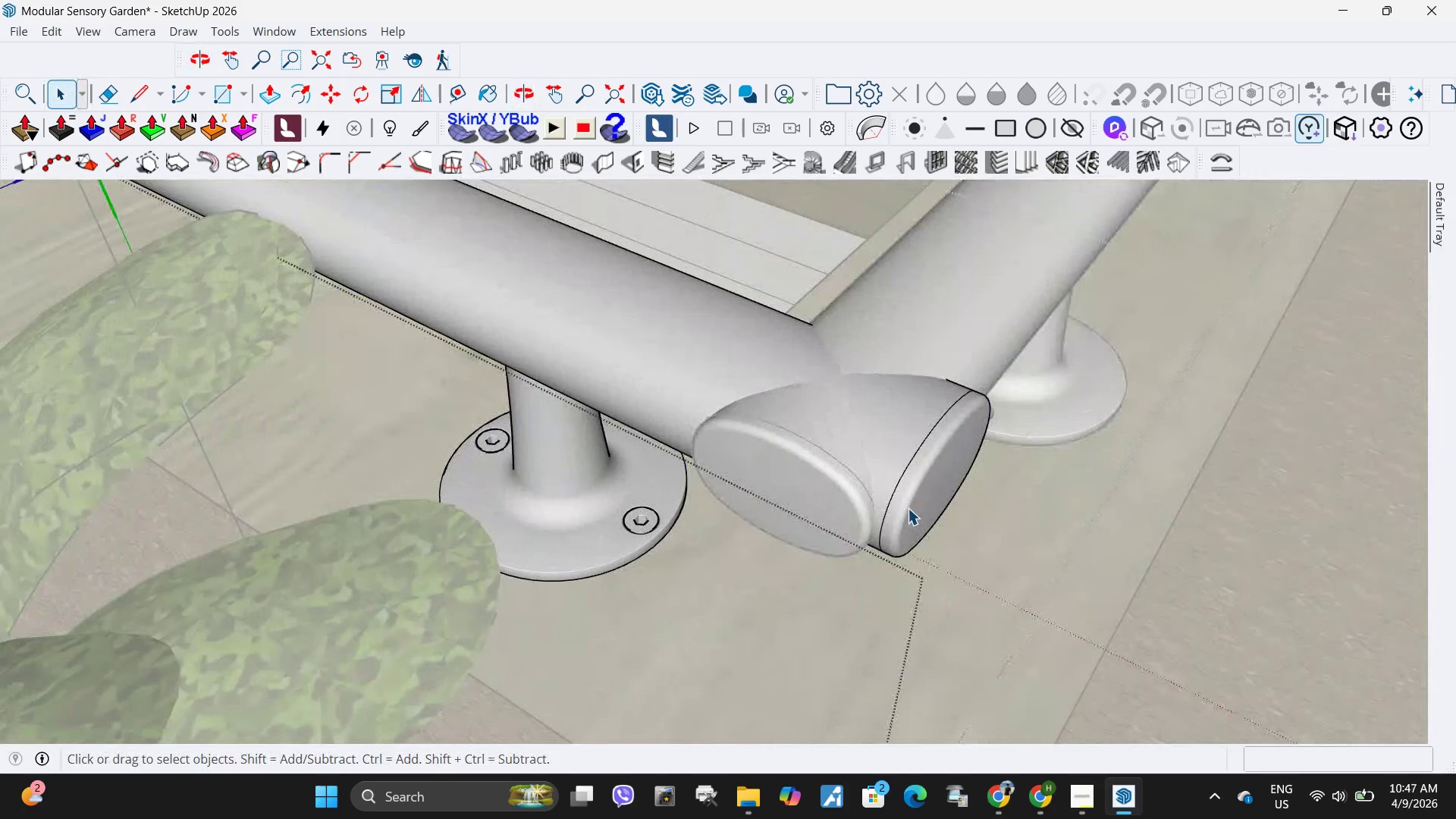 
triple_click([908, 508])
 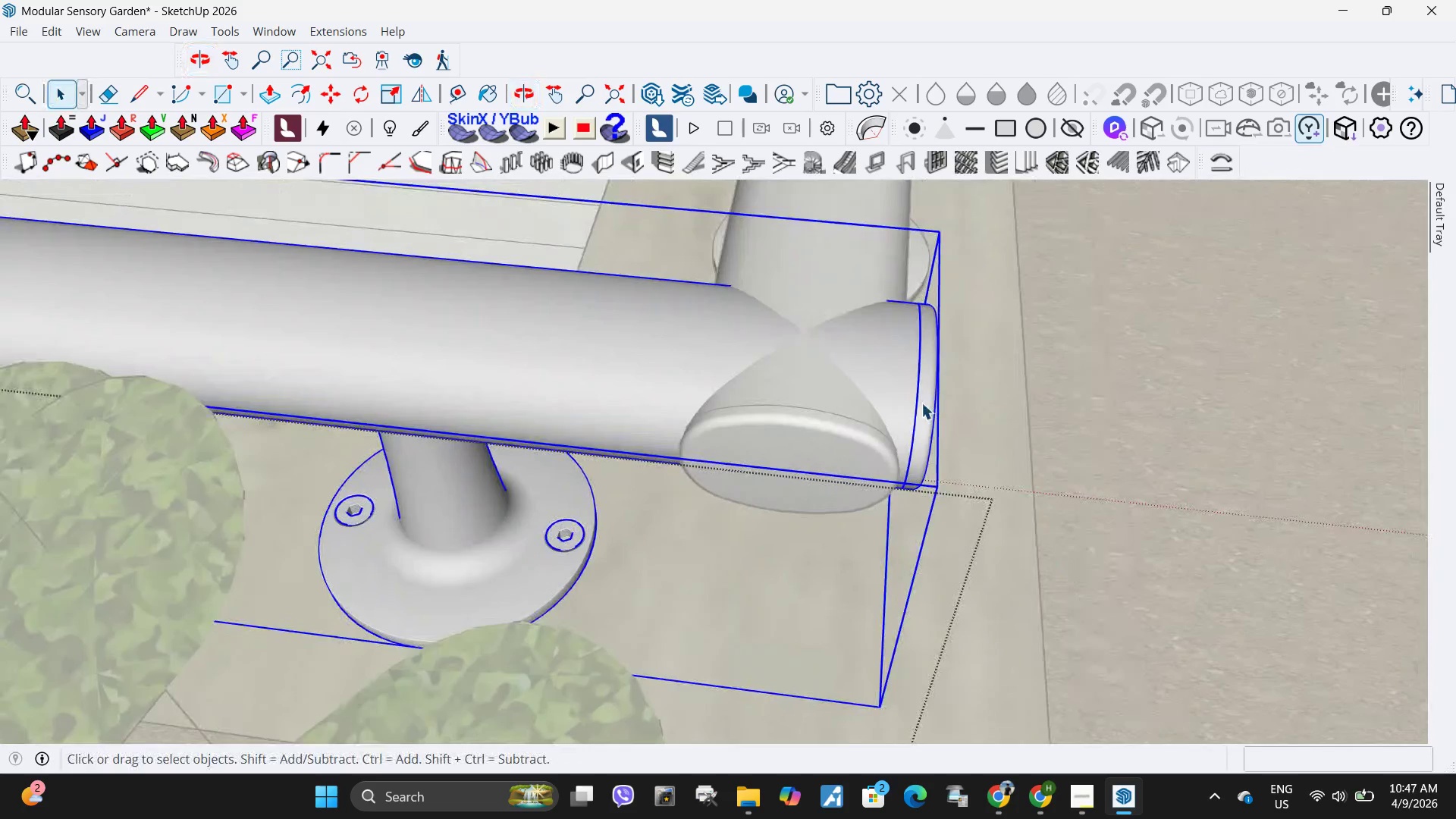 
double_click([919, 403])
 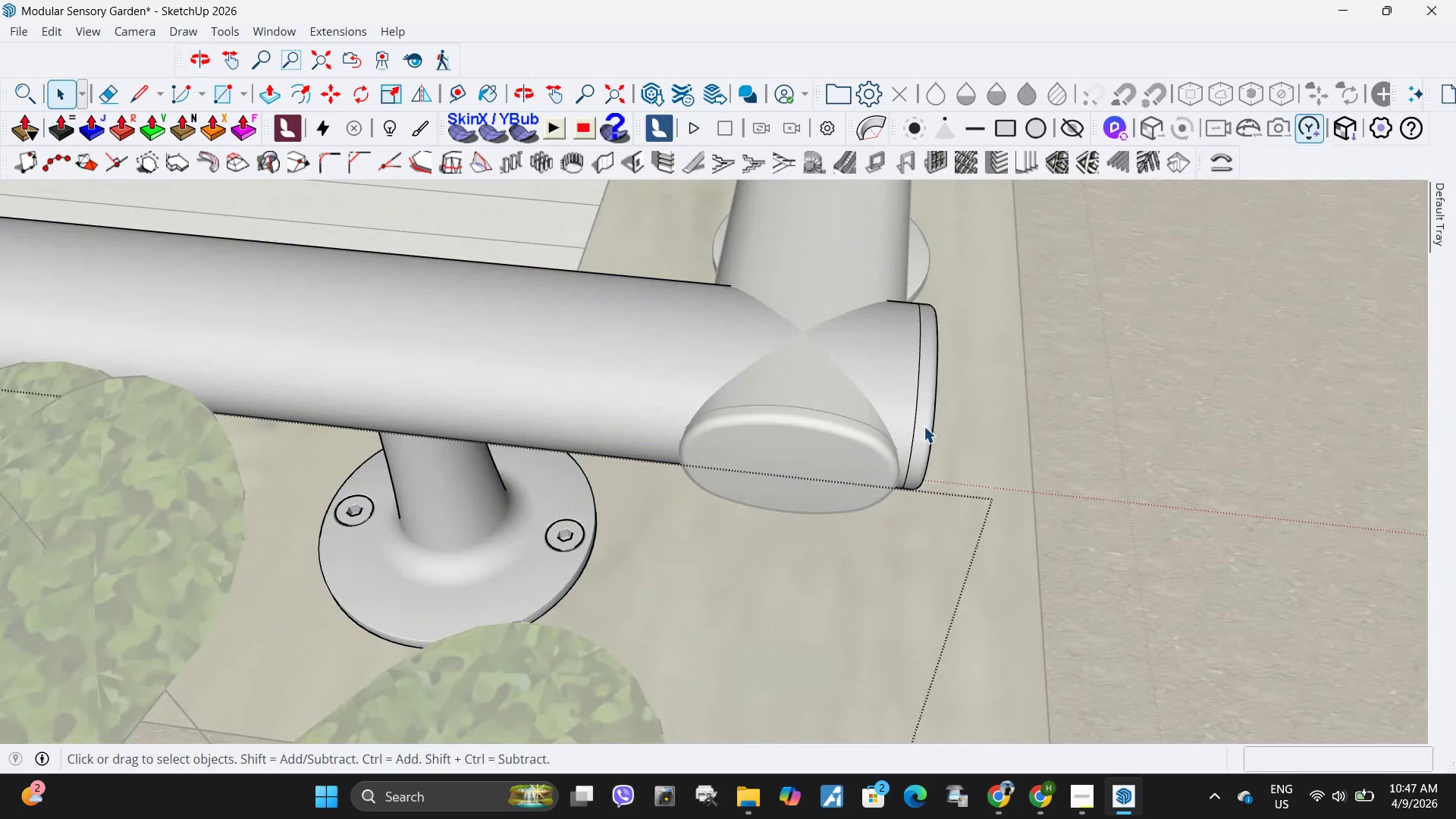 
left_click([924, 426])
 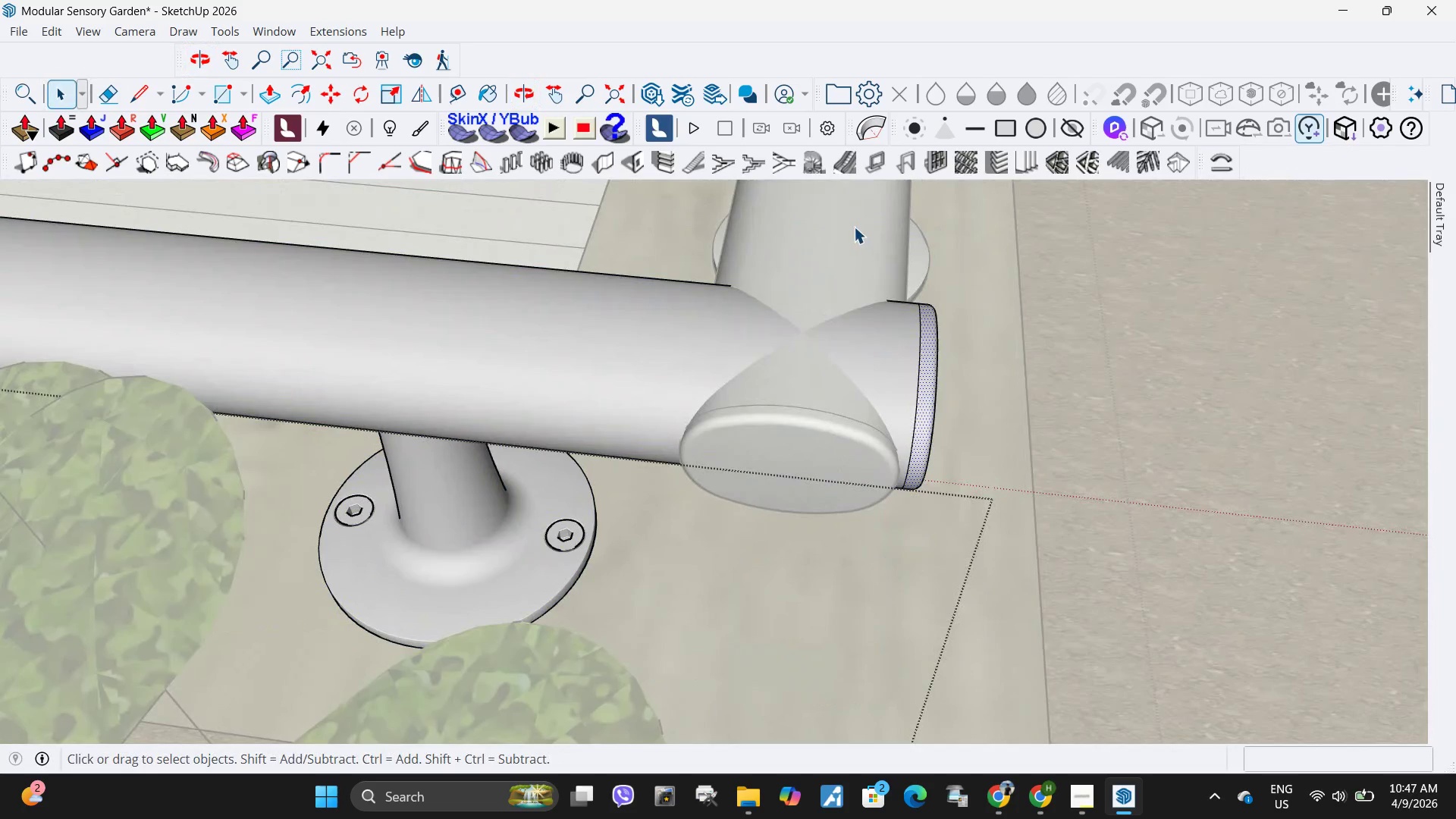 
left_click_drag(start_coordinate=[854, 235], to_coordinate=[1025, 582])
 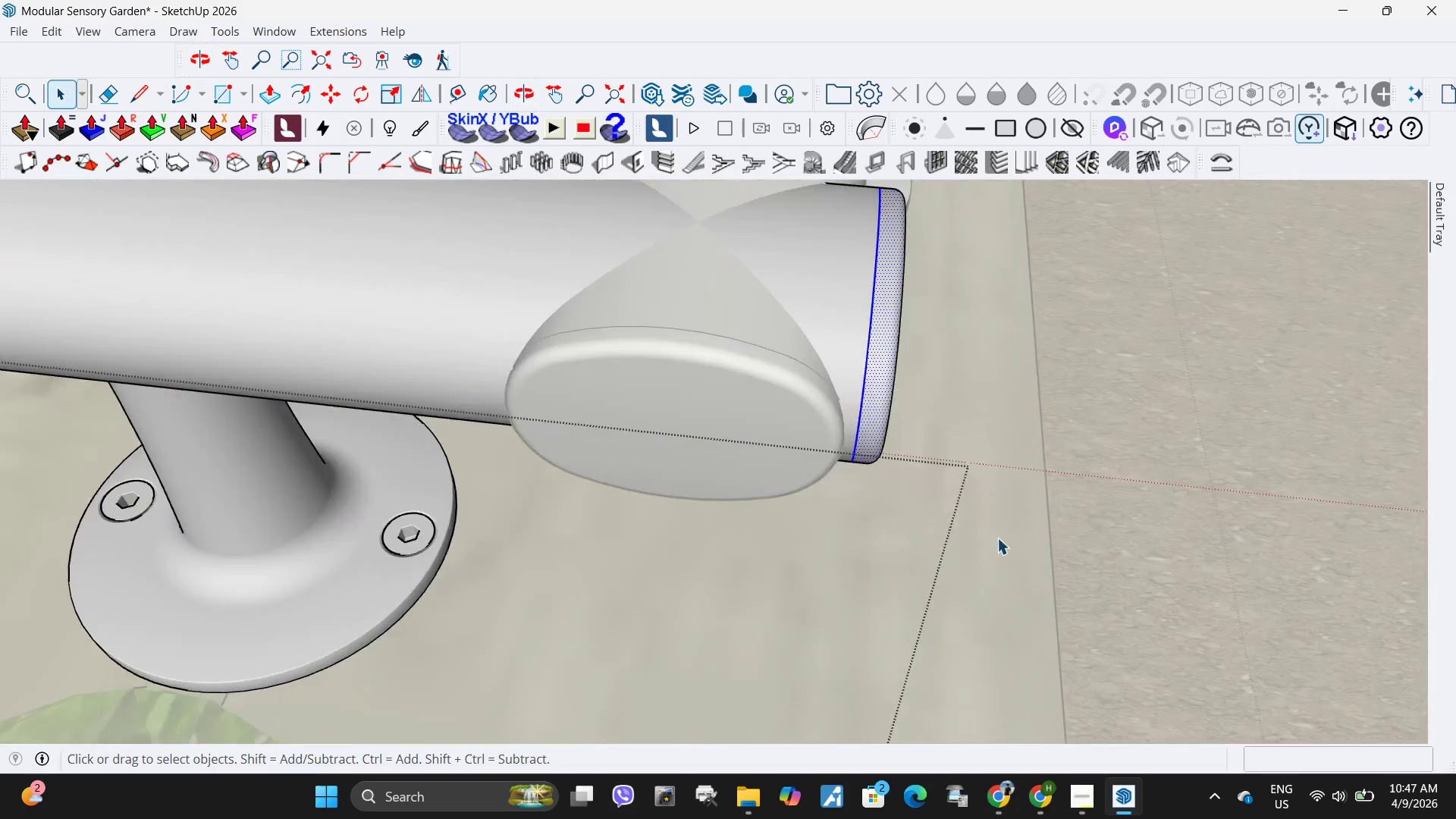 
scroll: coordinate [893, 466], scroll_direction: up, amount: 6.0
 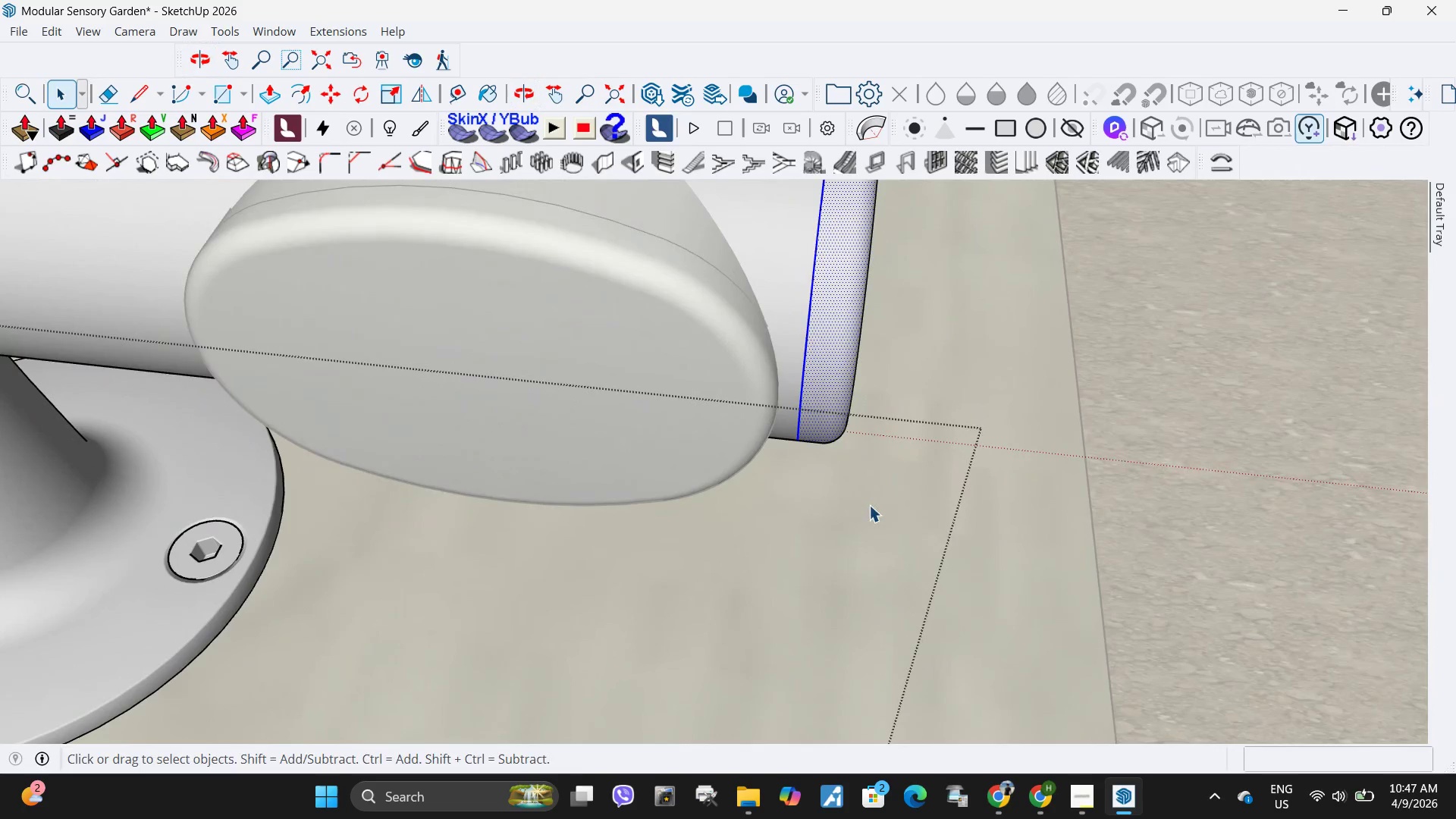 
key(M)
 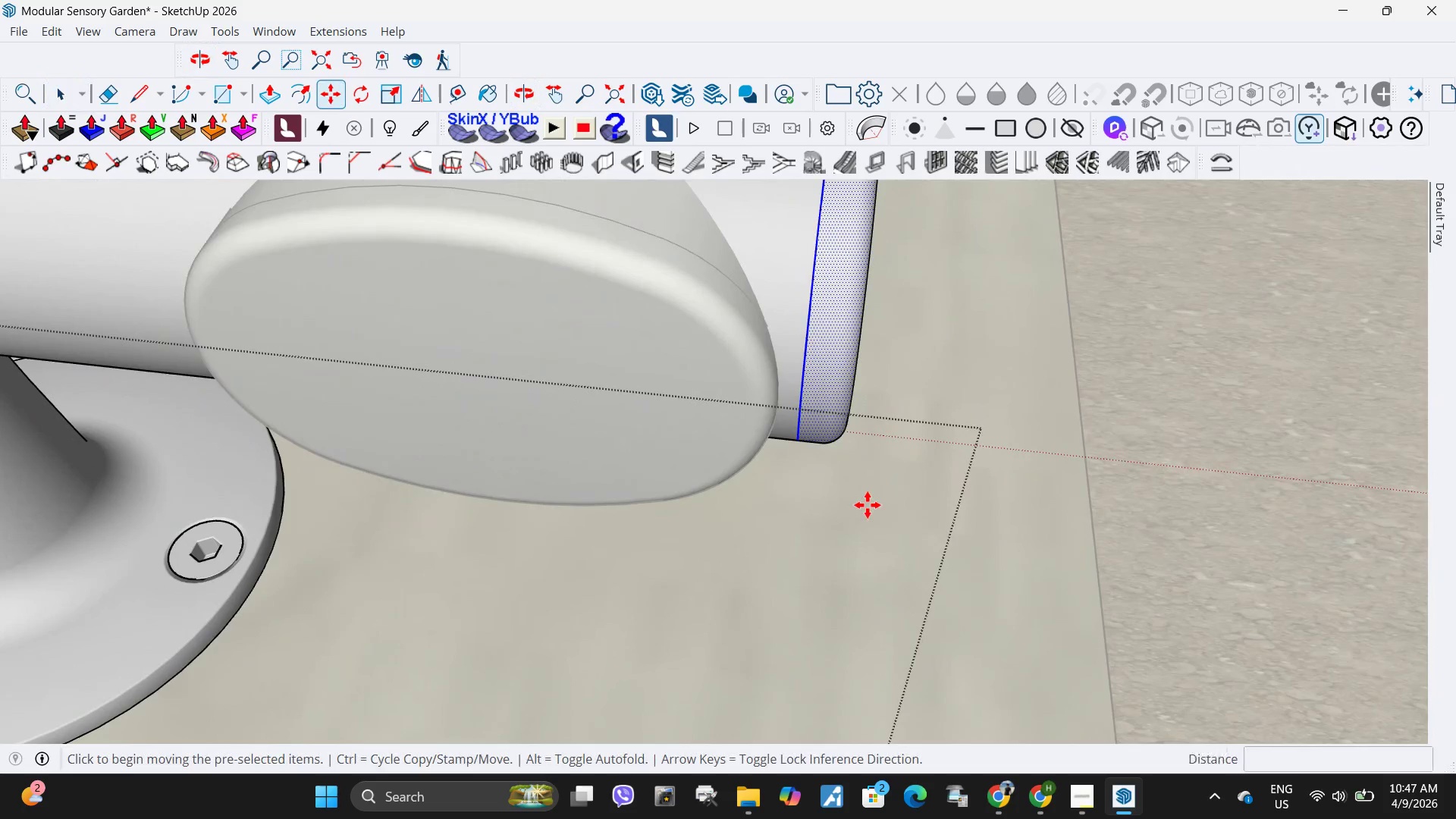 
left_click([868, 505])
 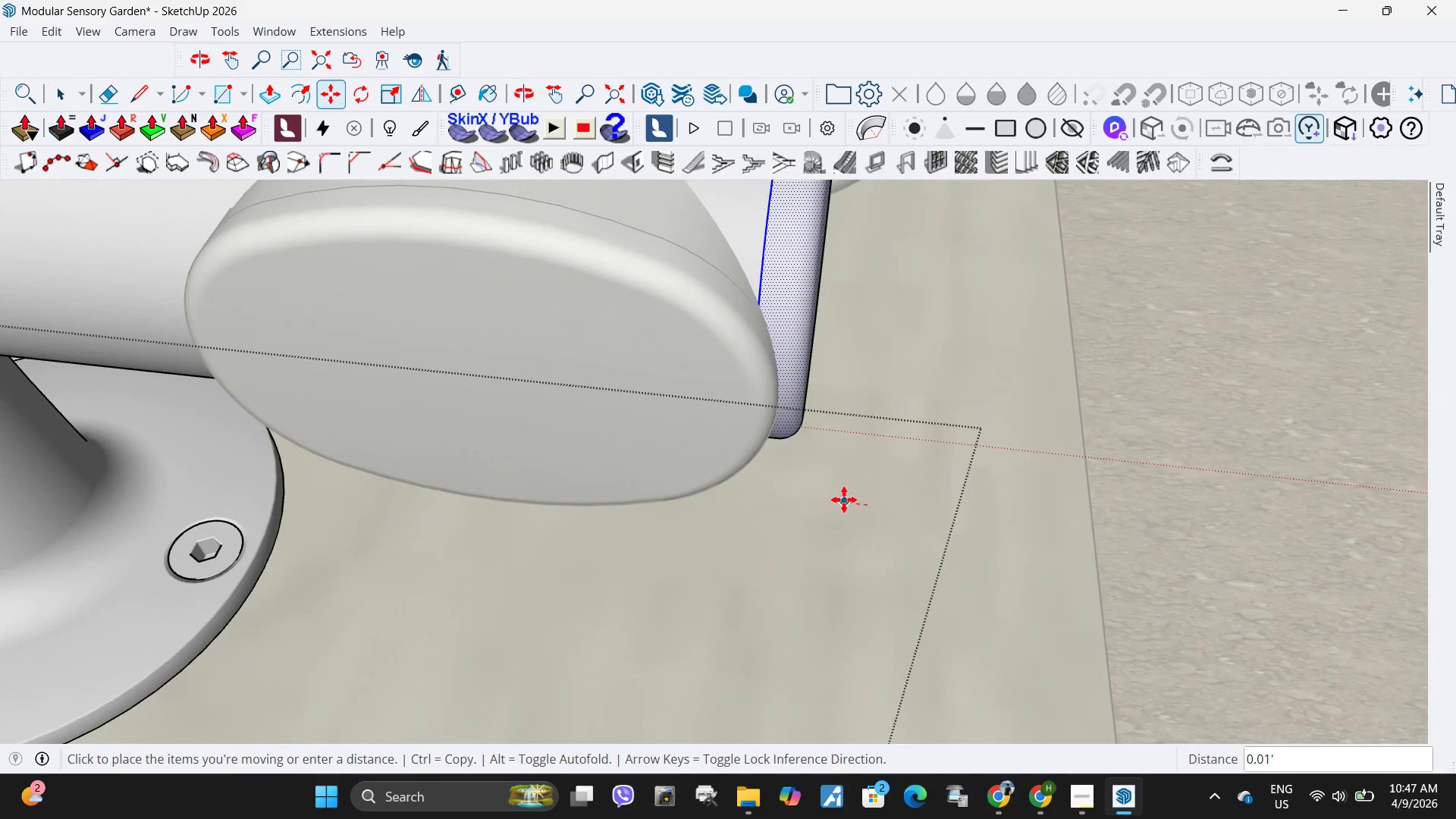 
key(Escape)
 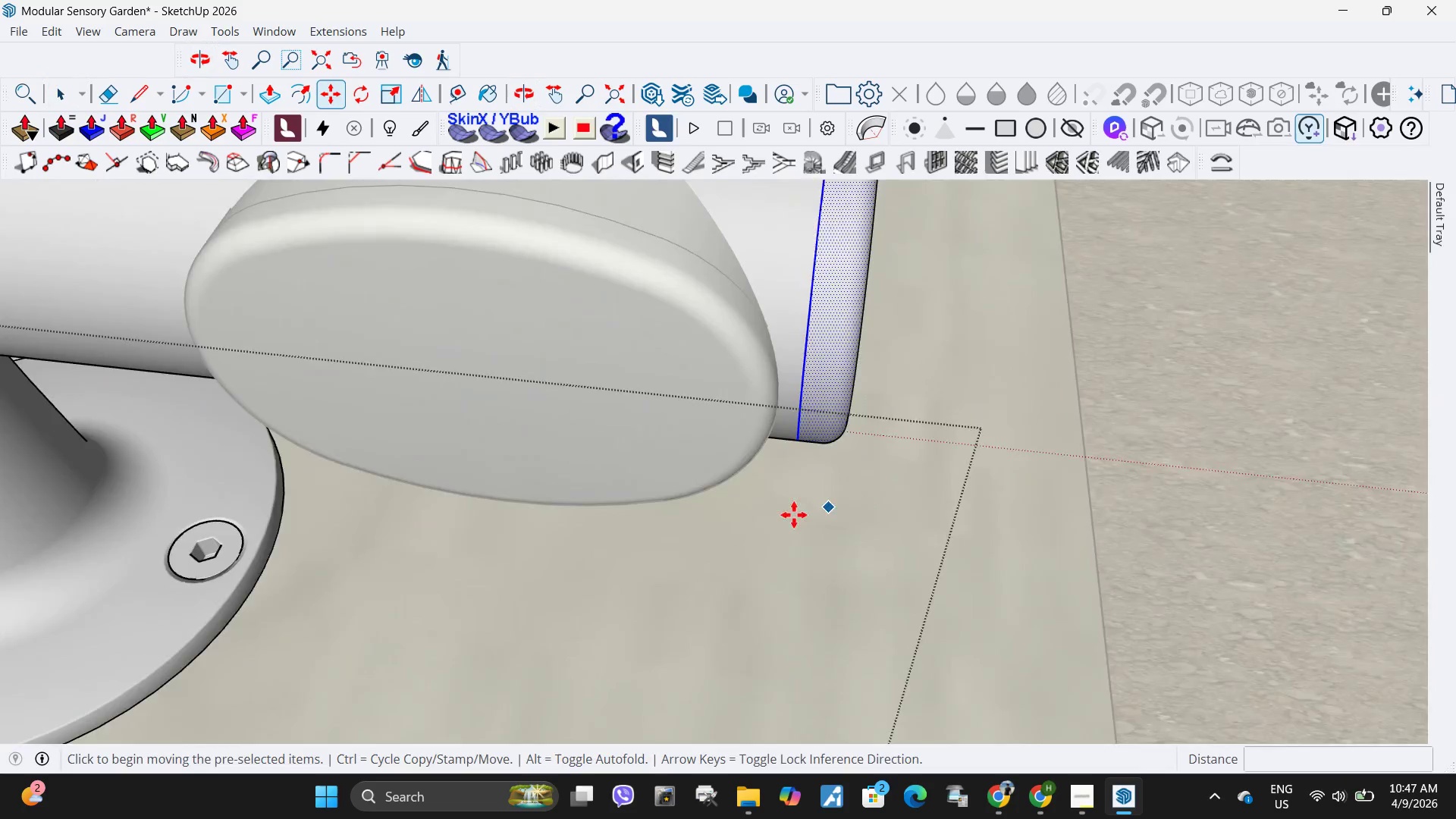 
scroll: coordinate [794, 515], scroll_direction: down, amount: 4.0
 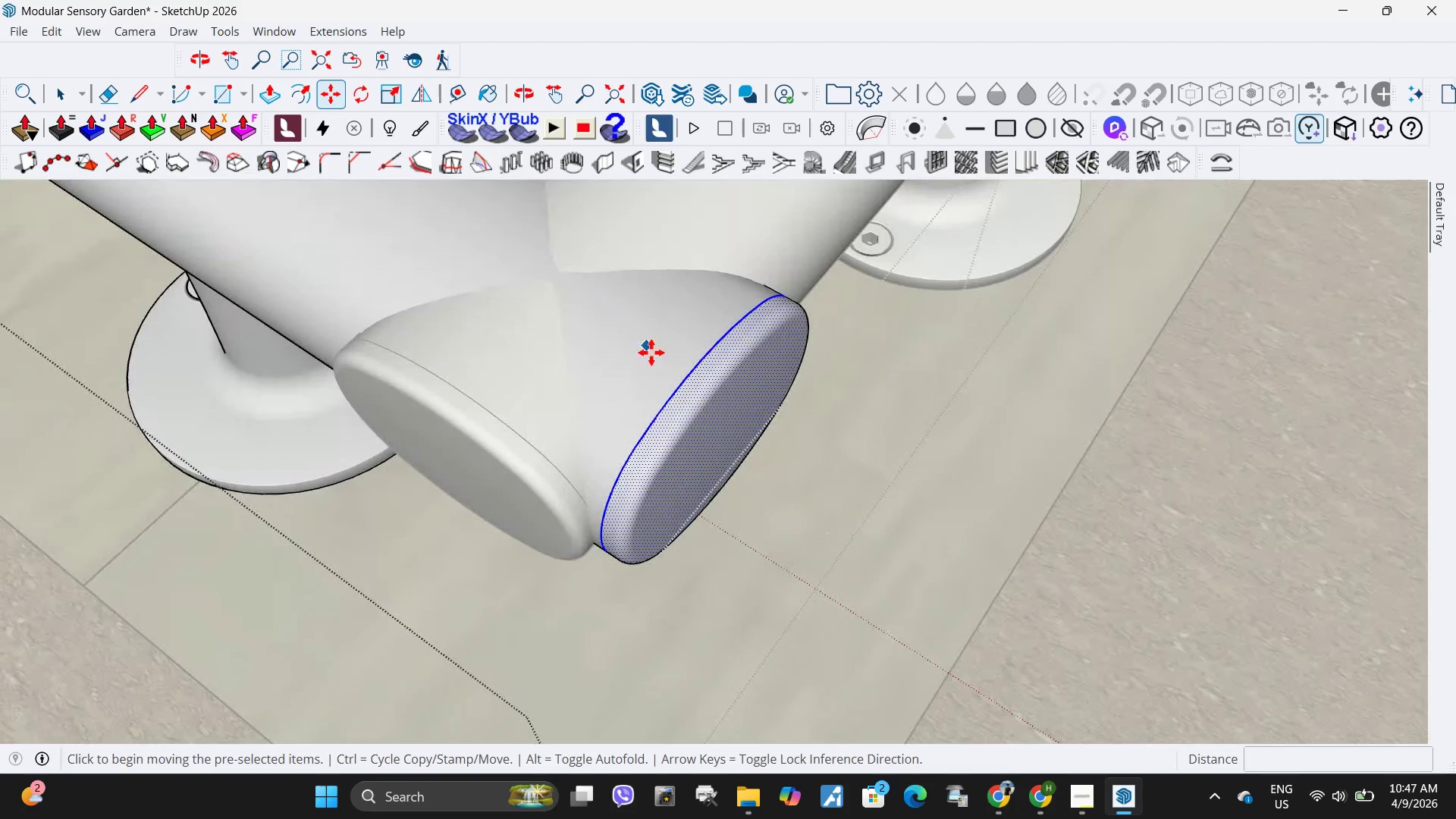 
left_click([660, 362])
 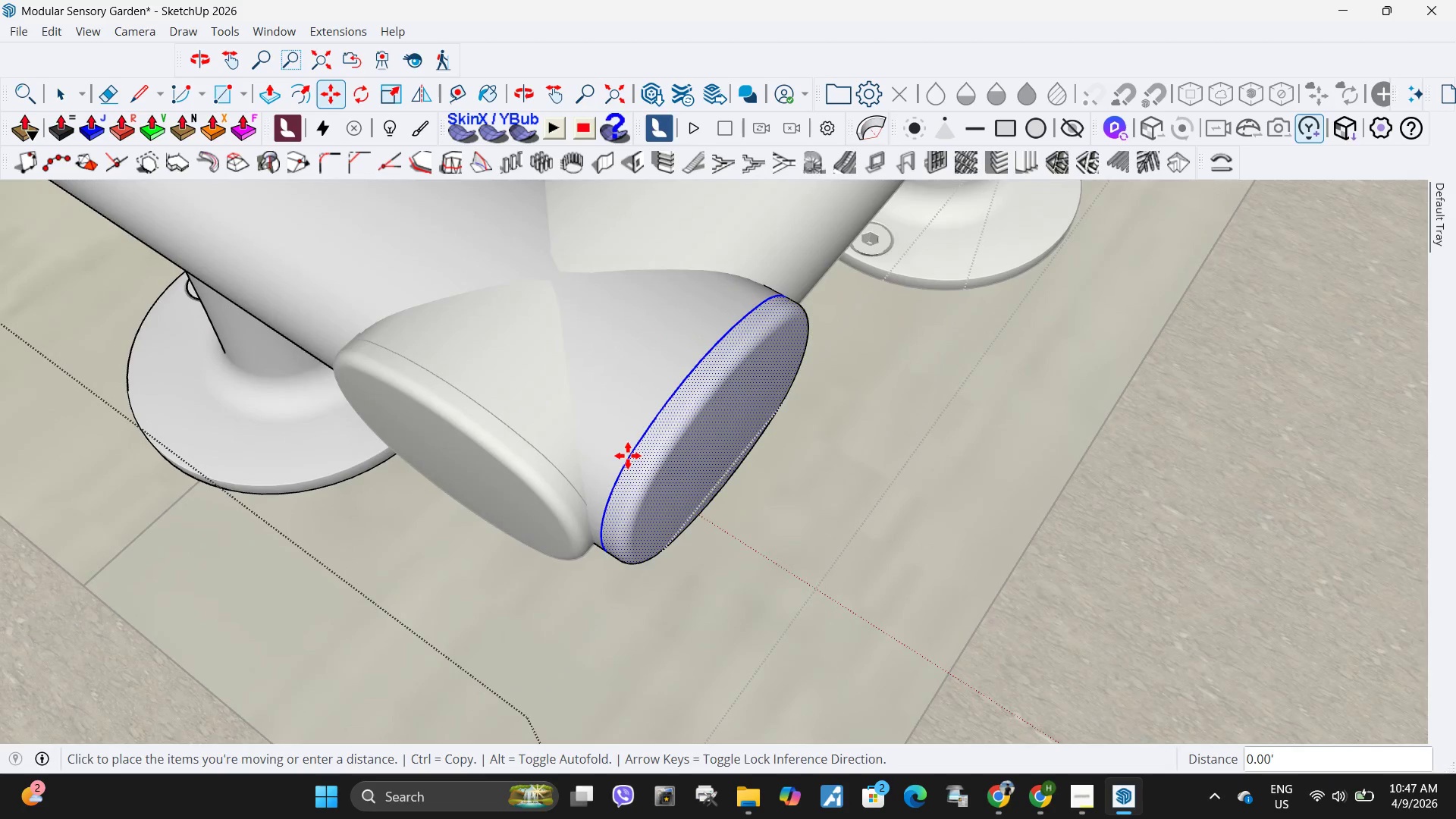 
key(Escape)
 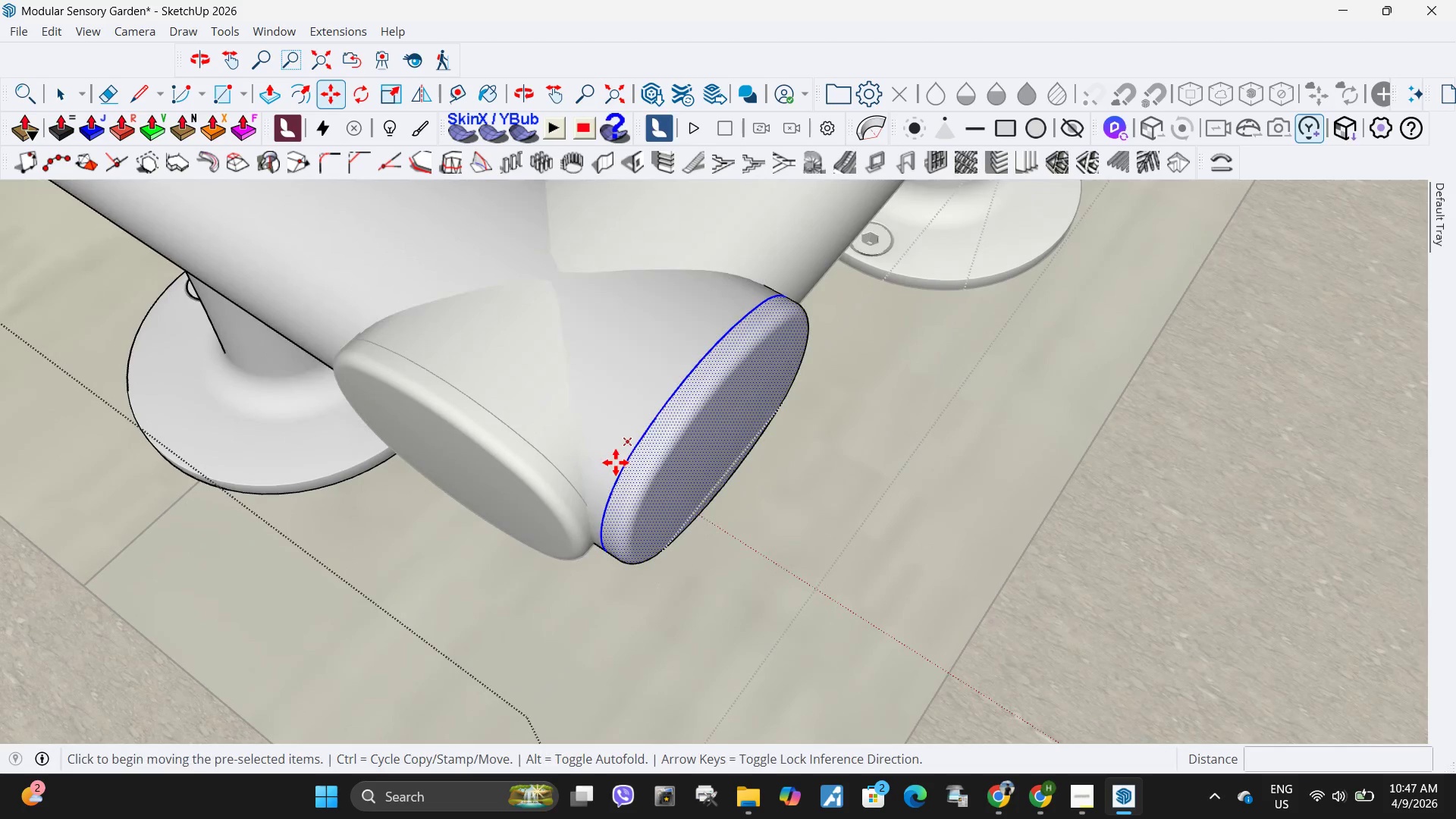 
scroll: coordinate [602, 548], scroll_direction: up, amount: 9.0
 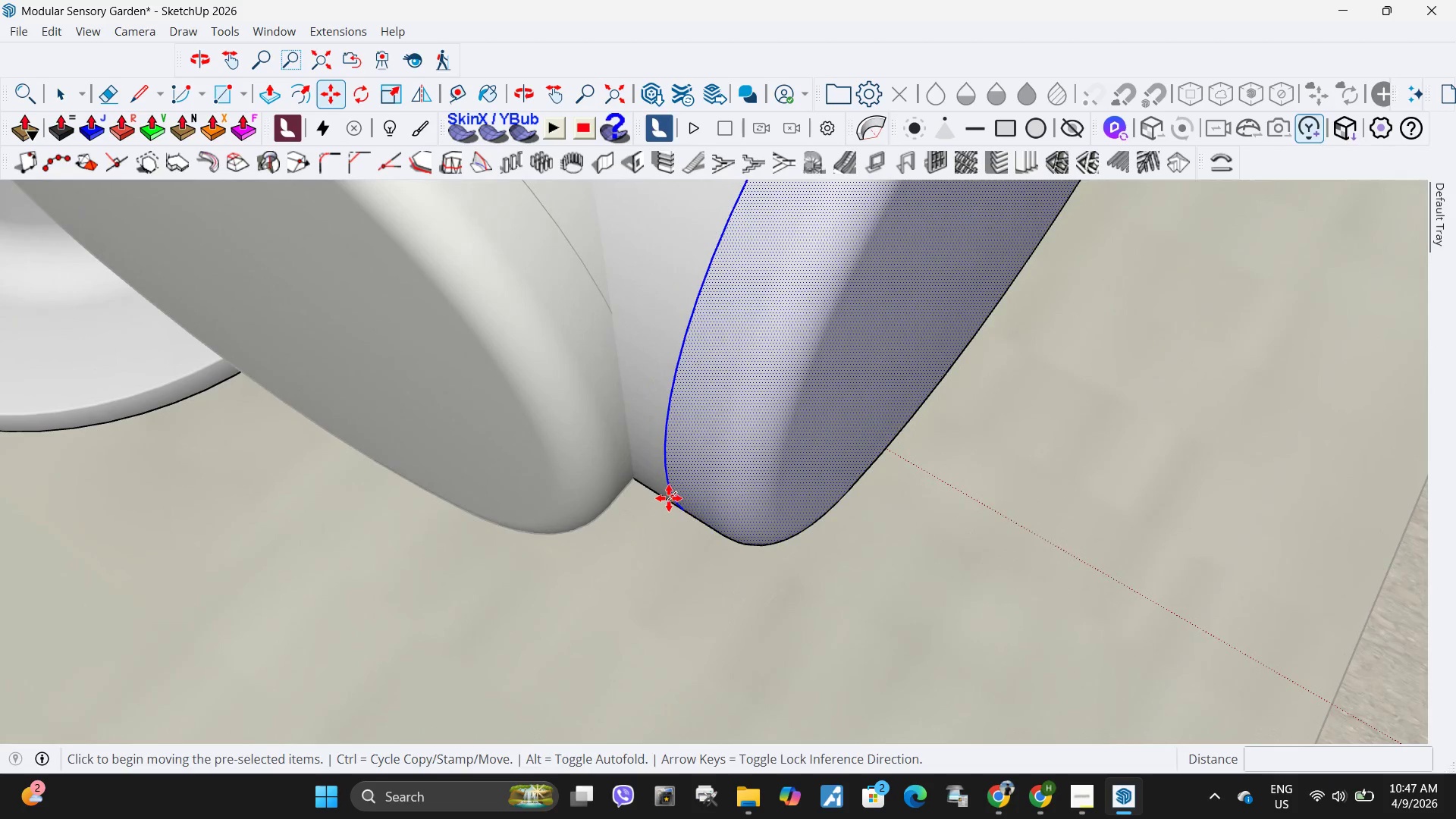 
left_click([669, 498])
 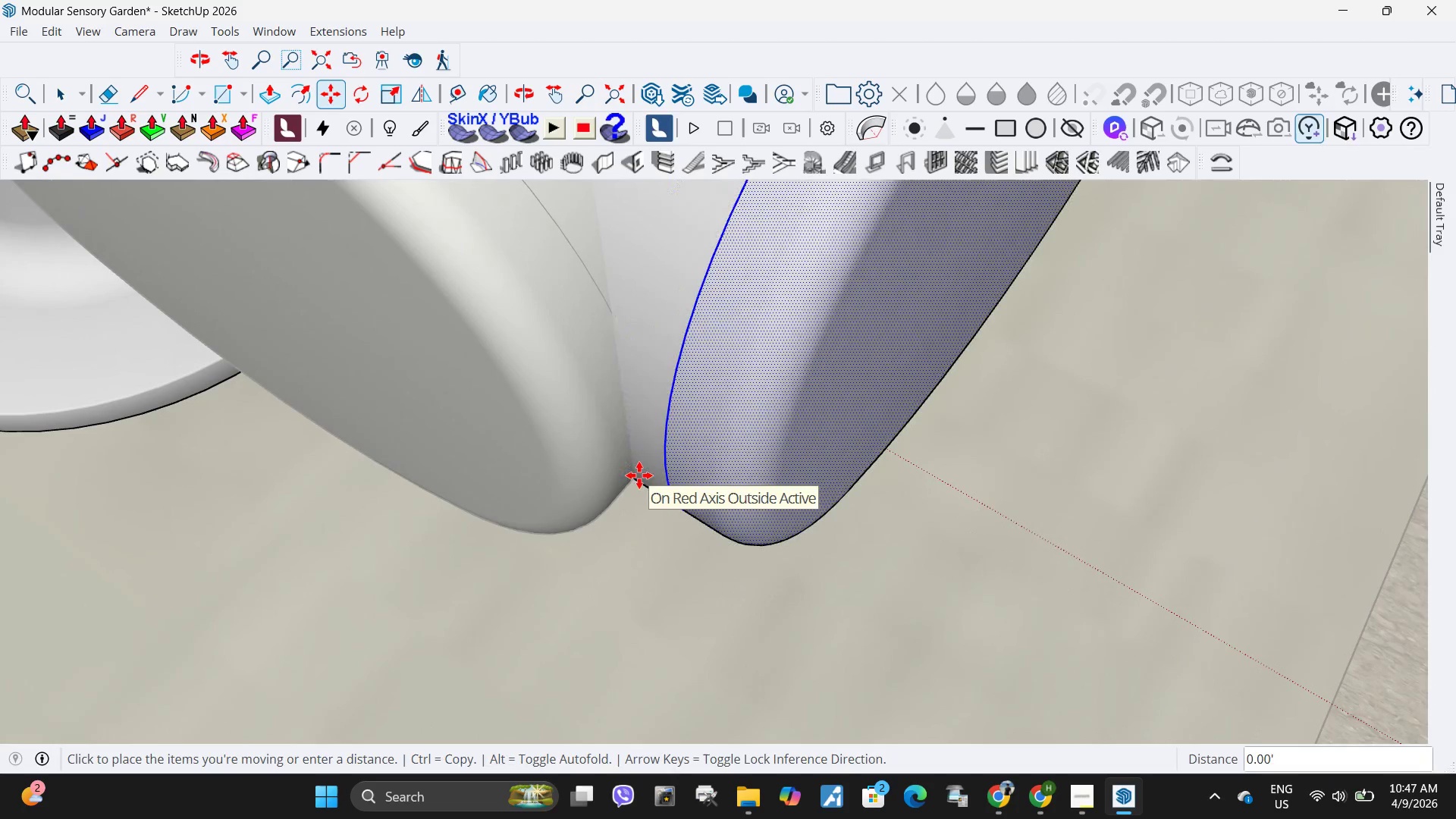 
key(Escape)
 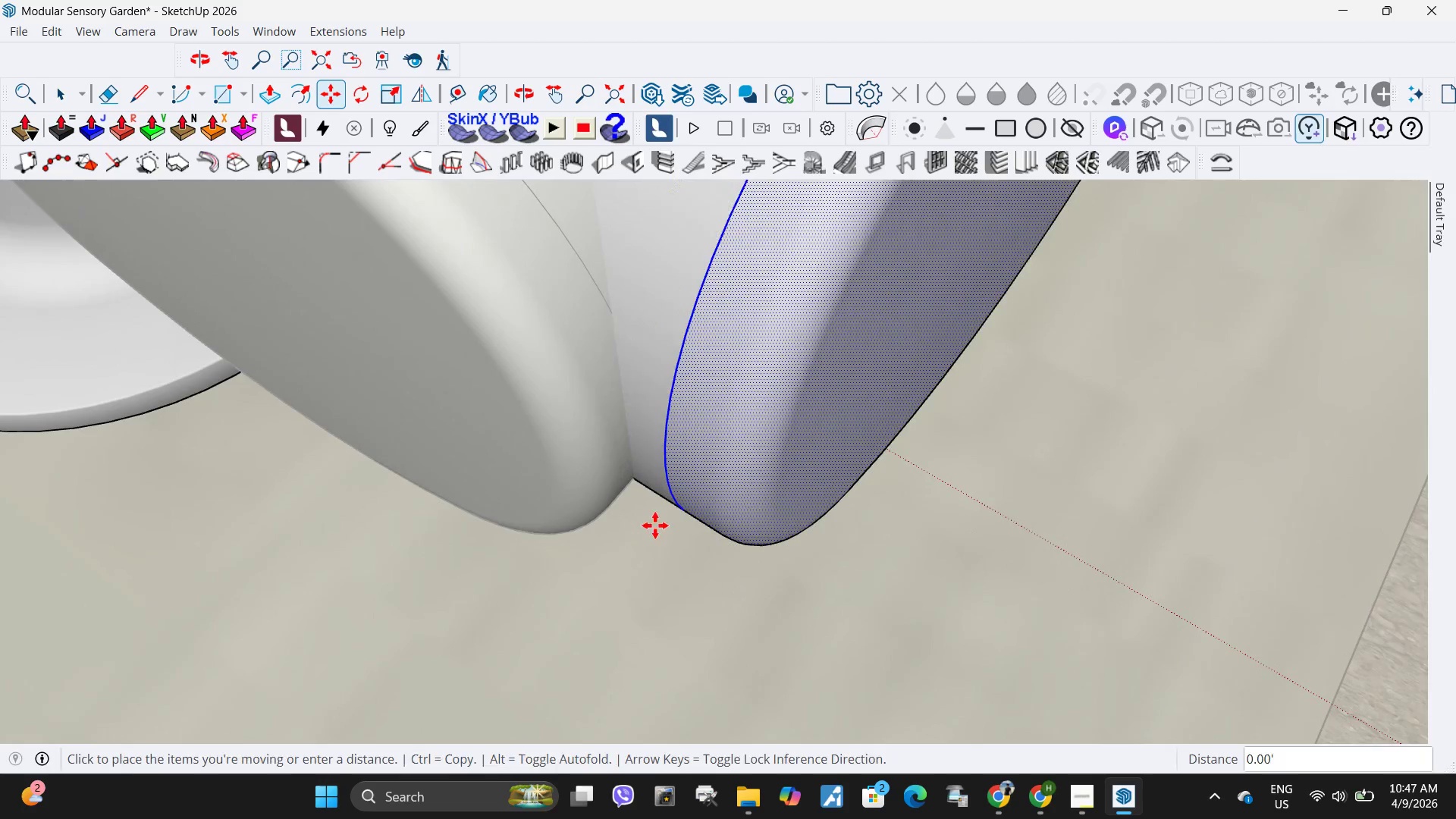 
key(Space)
 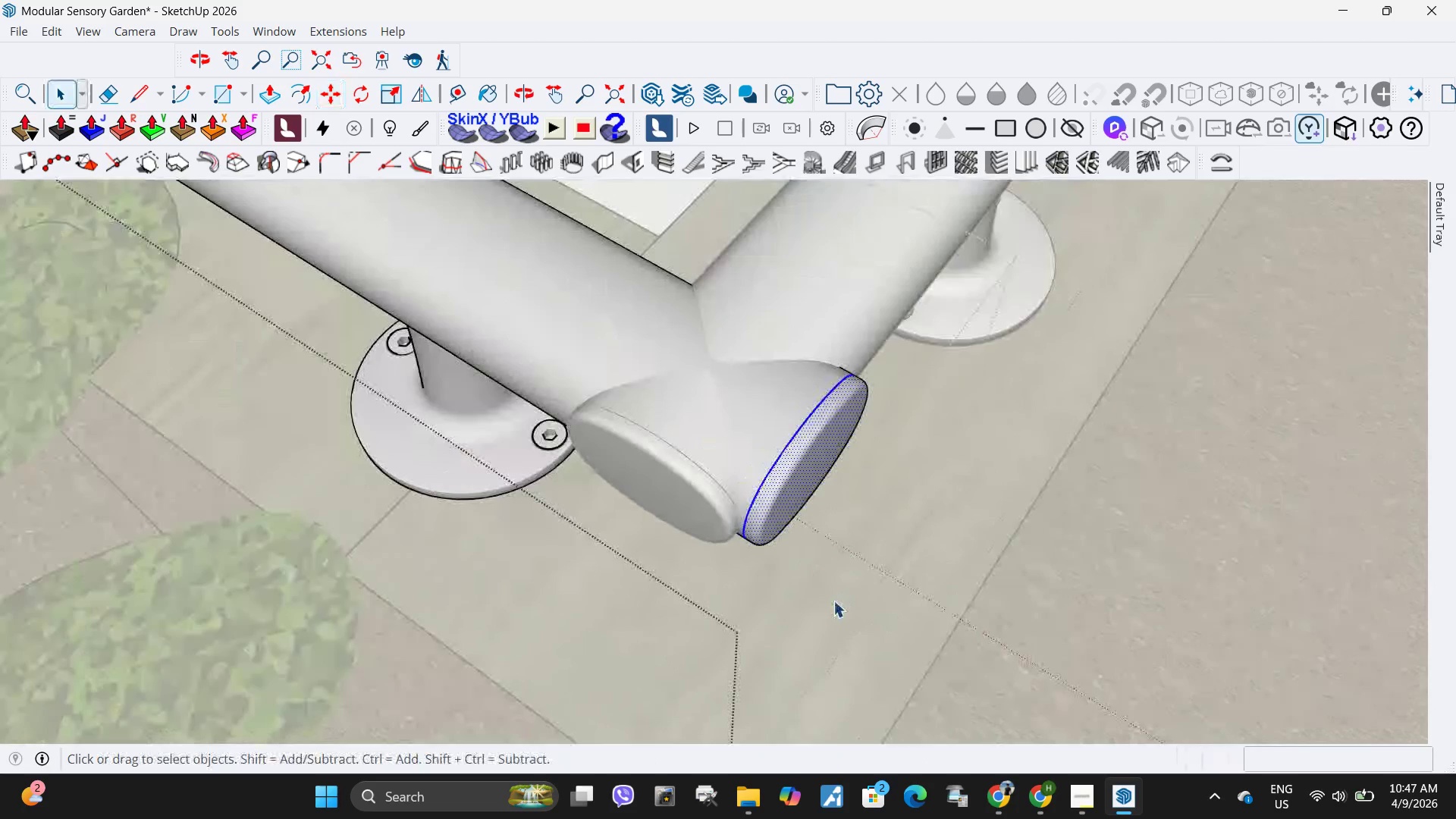 
left_click([833, 601])
 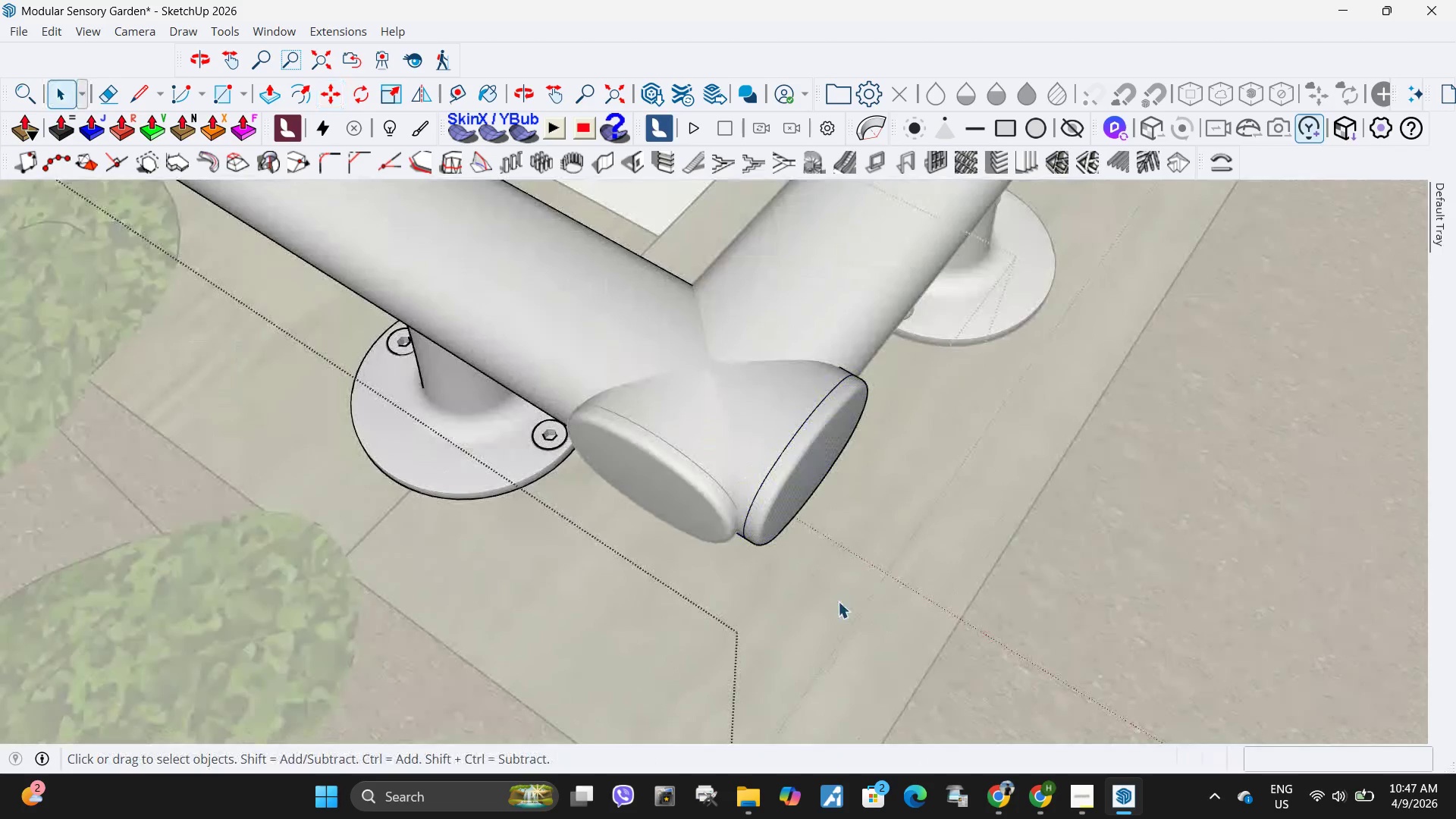 
scroll: coordinate [809, 563], scroll_direction: down, amount: 19.0
 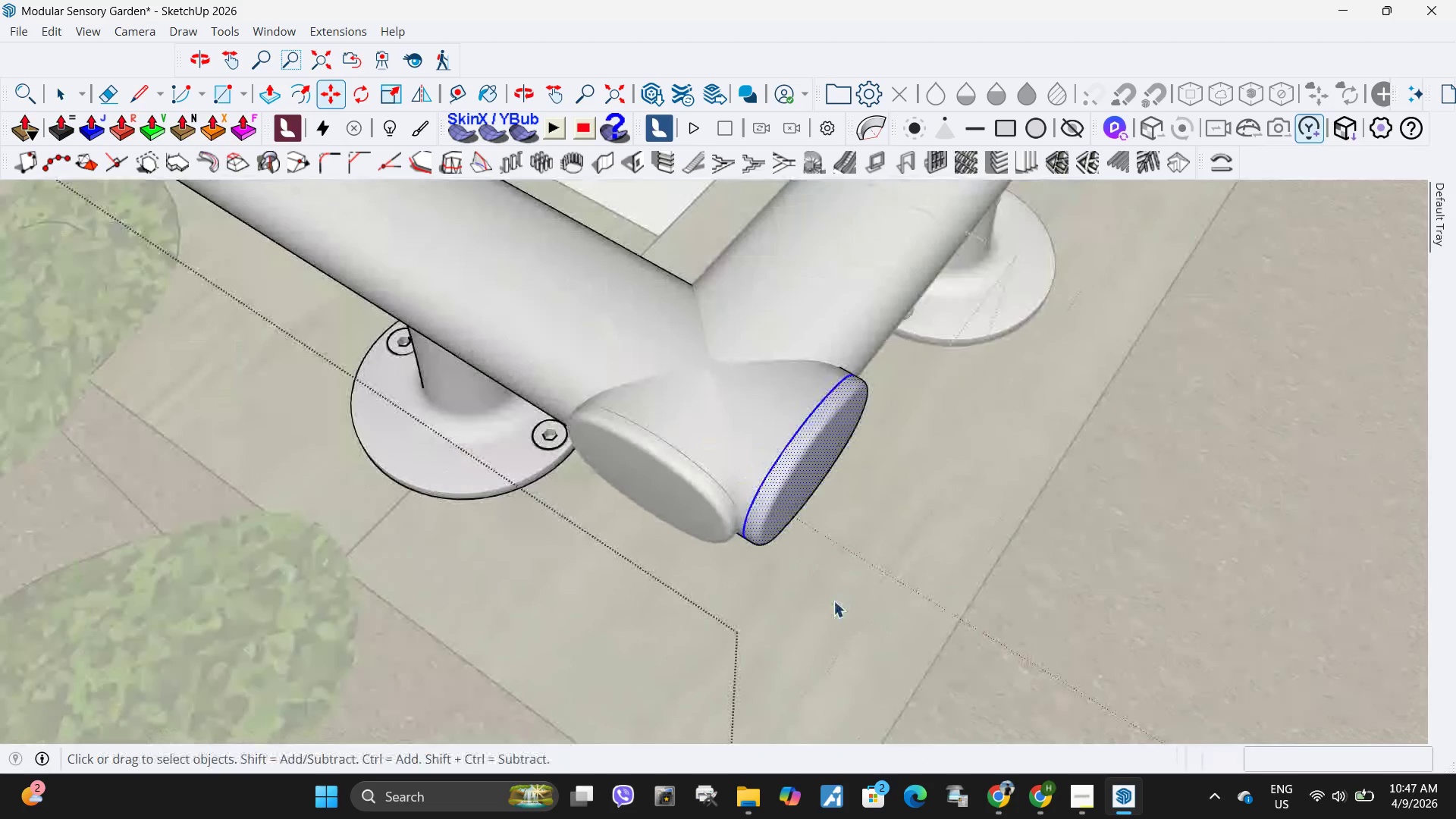 
key(Escape)
 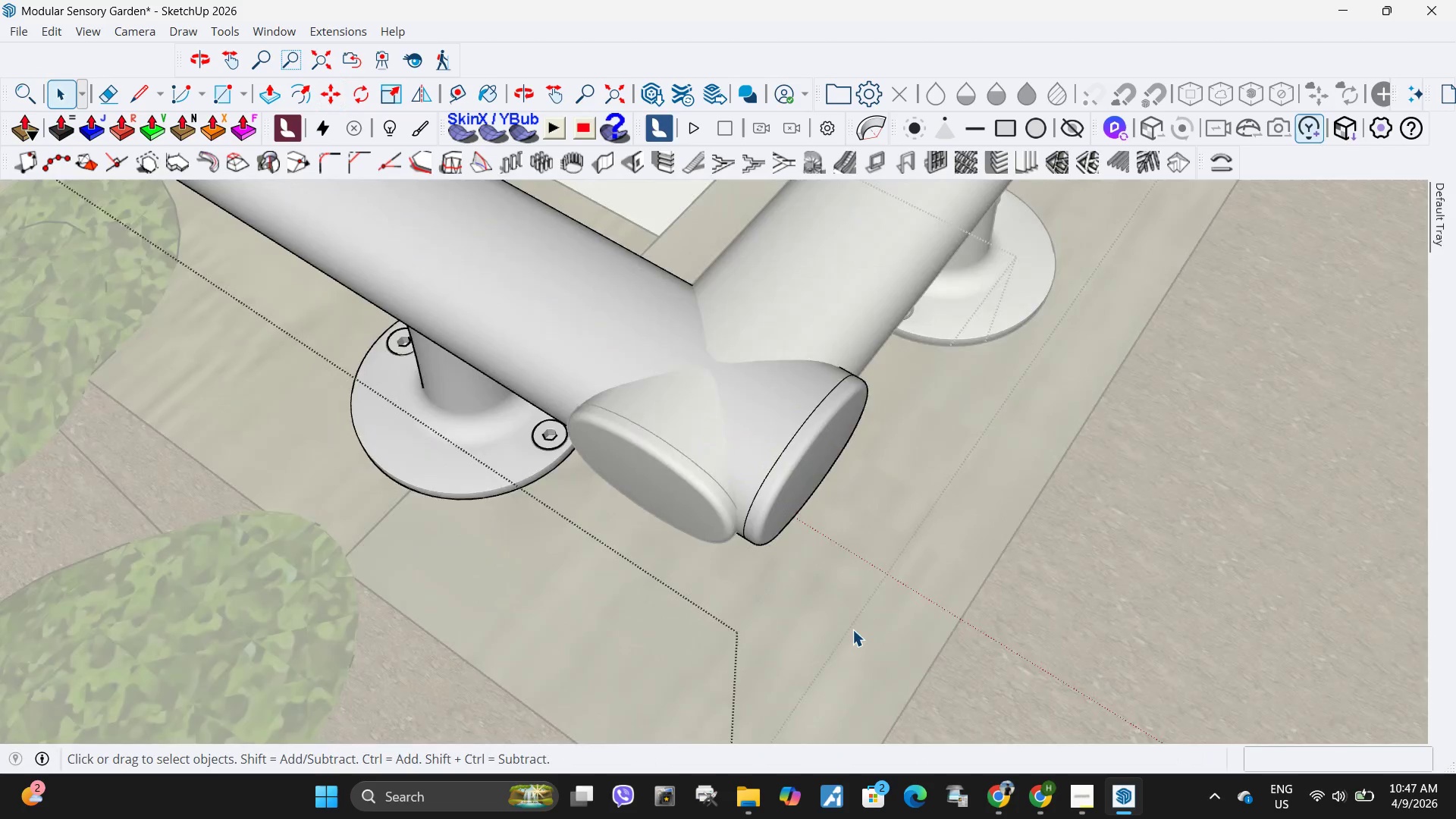 
key(Escape)
 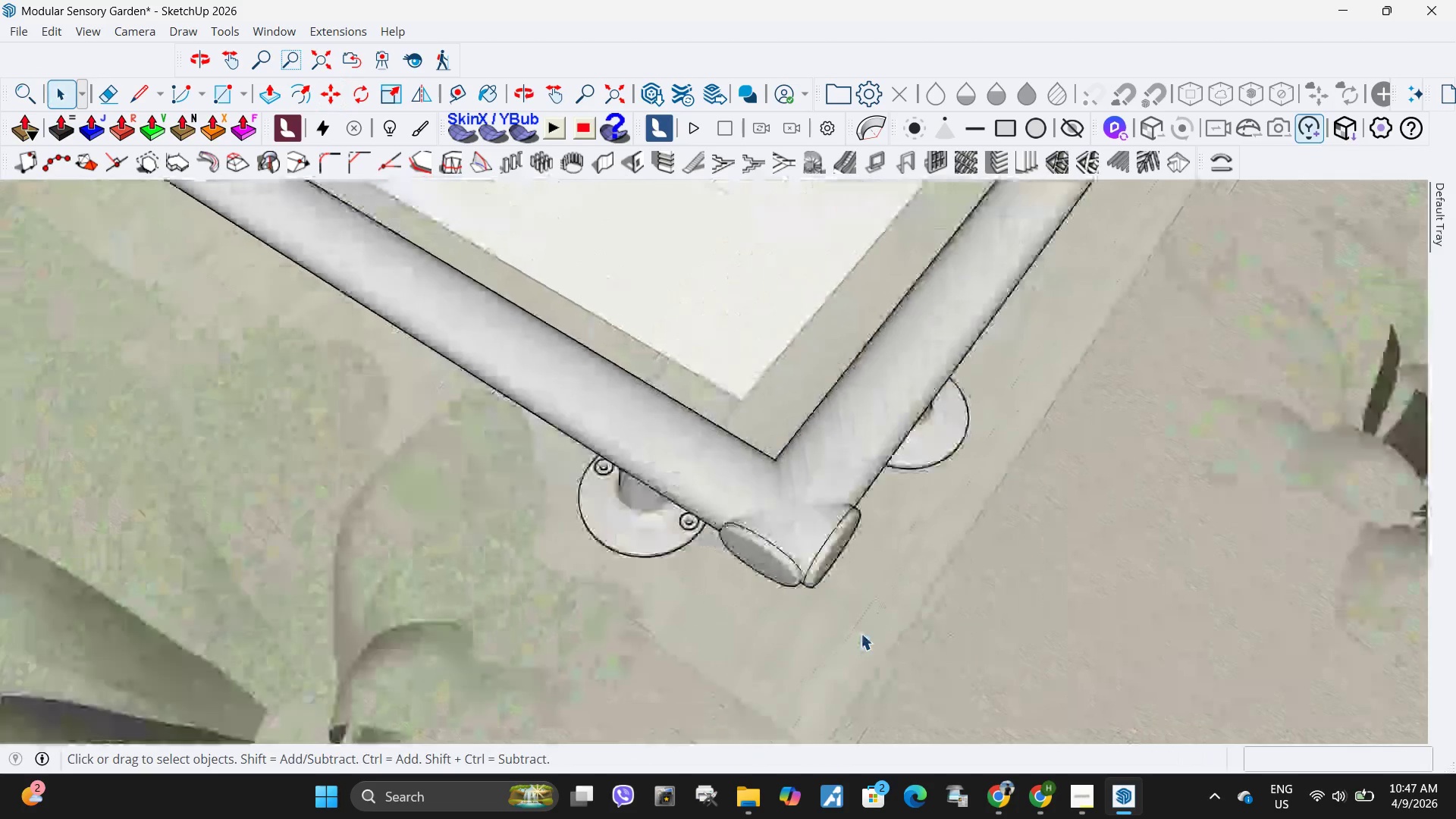 
key(Escape)
 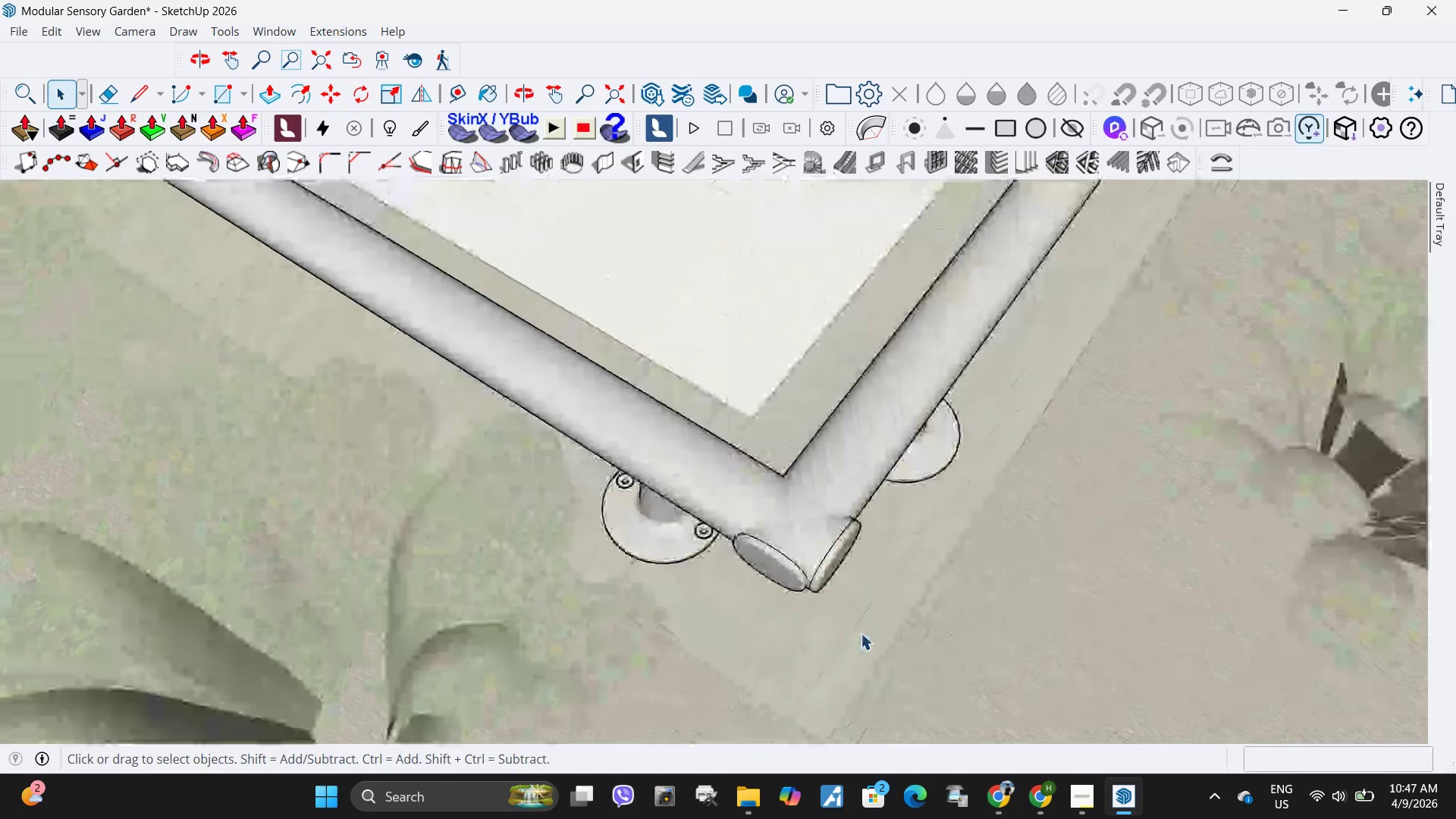 
key(Escape)
 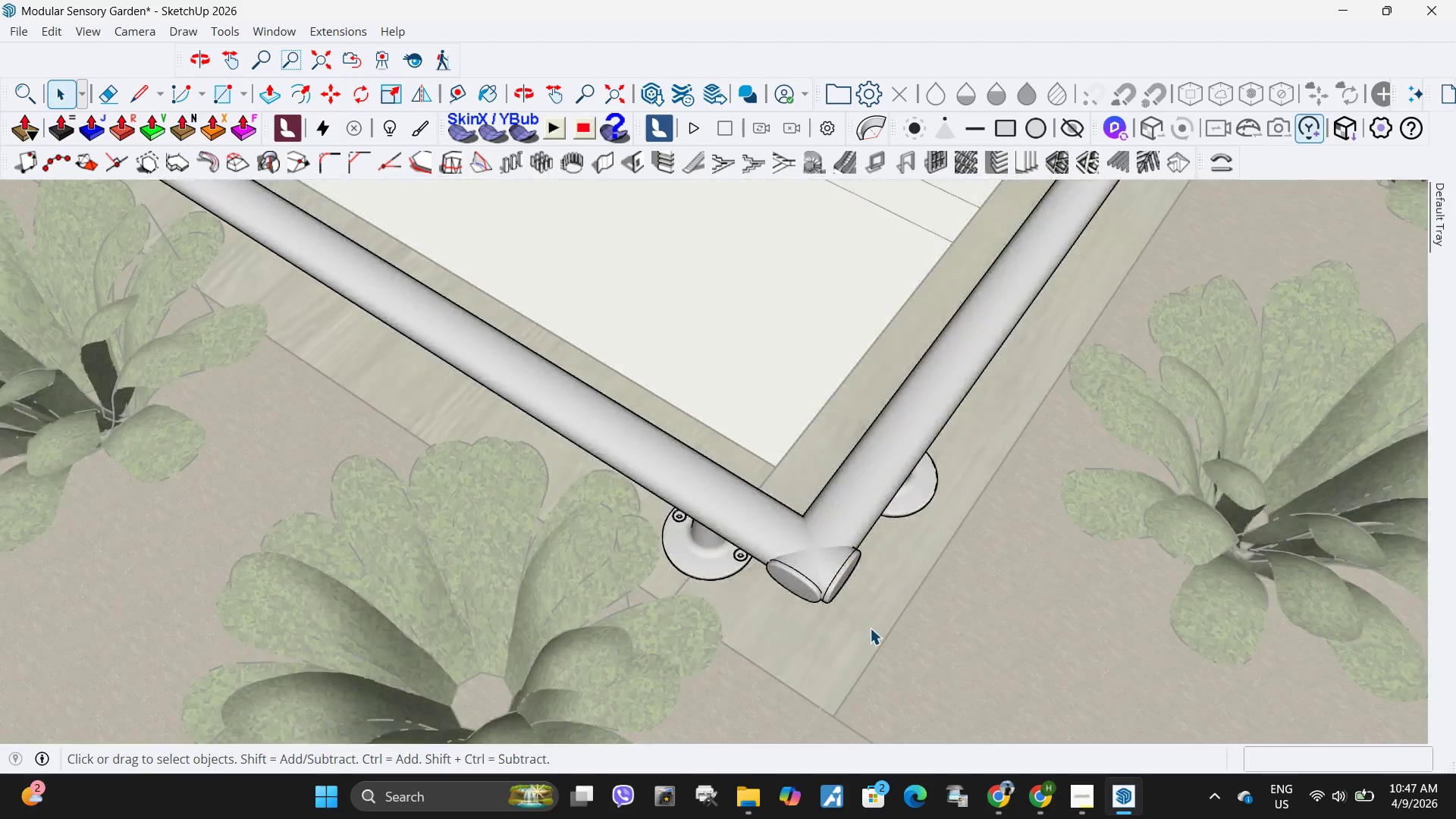 
key(Escape)
 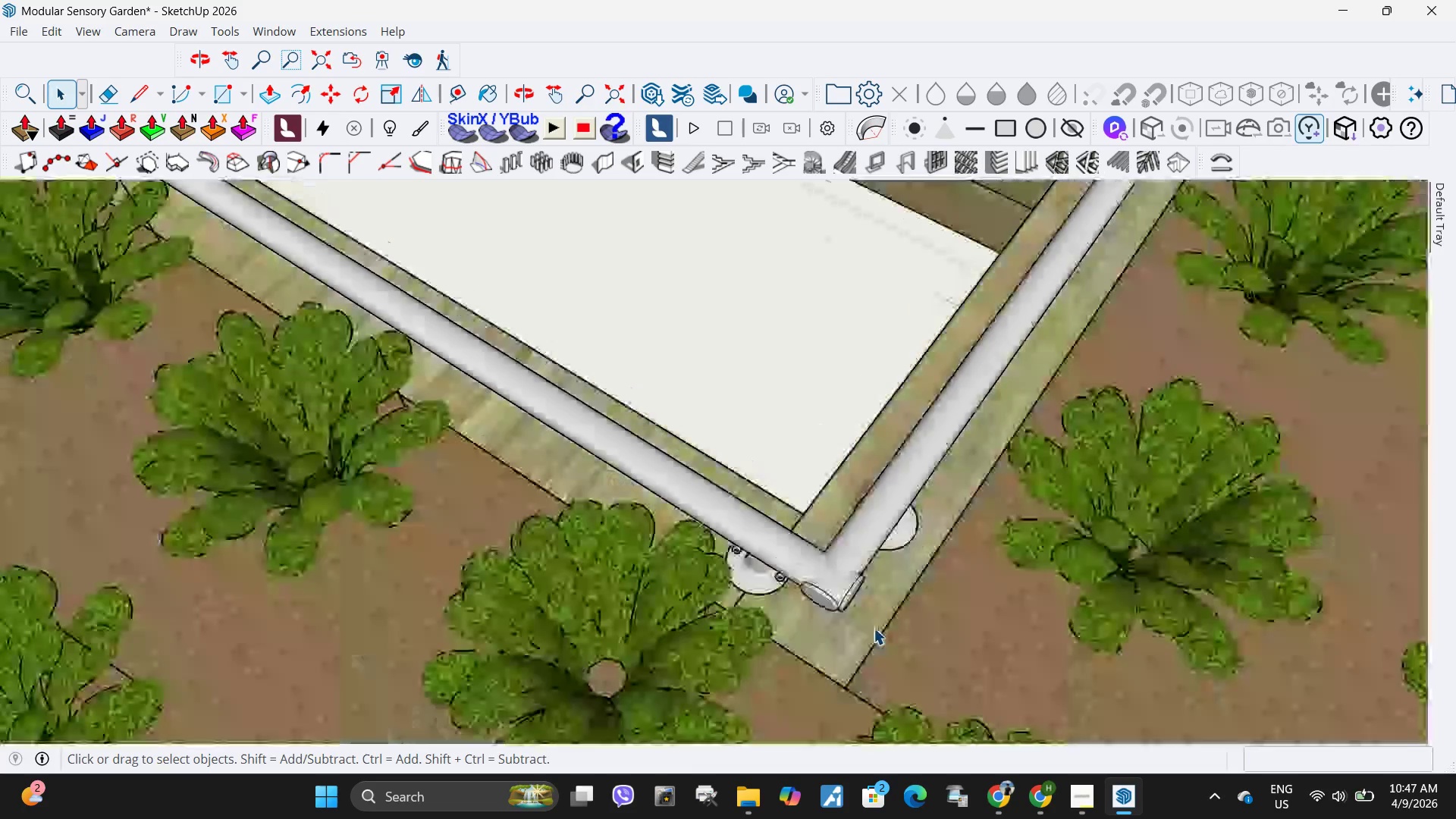 
key(Escape)
 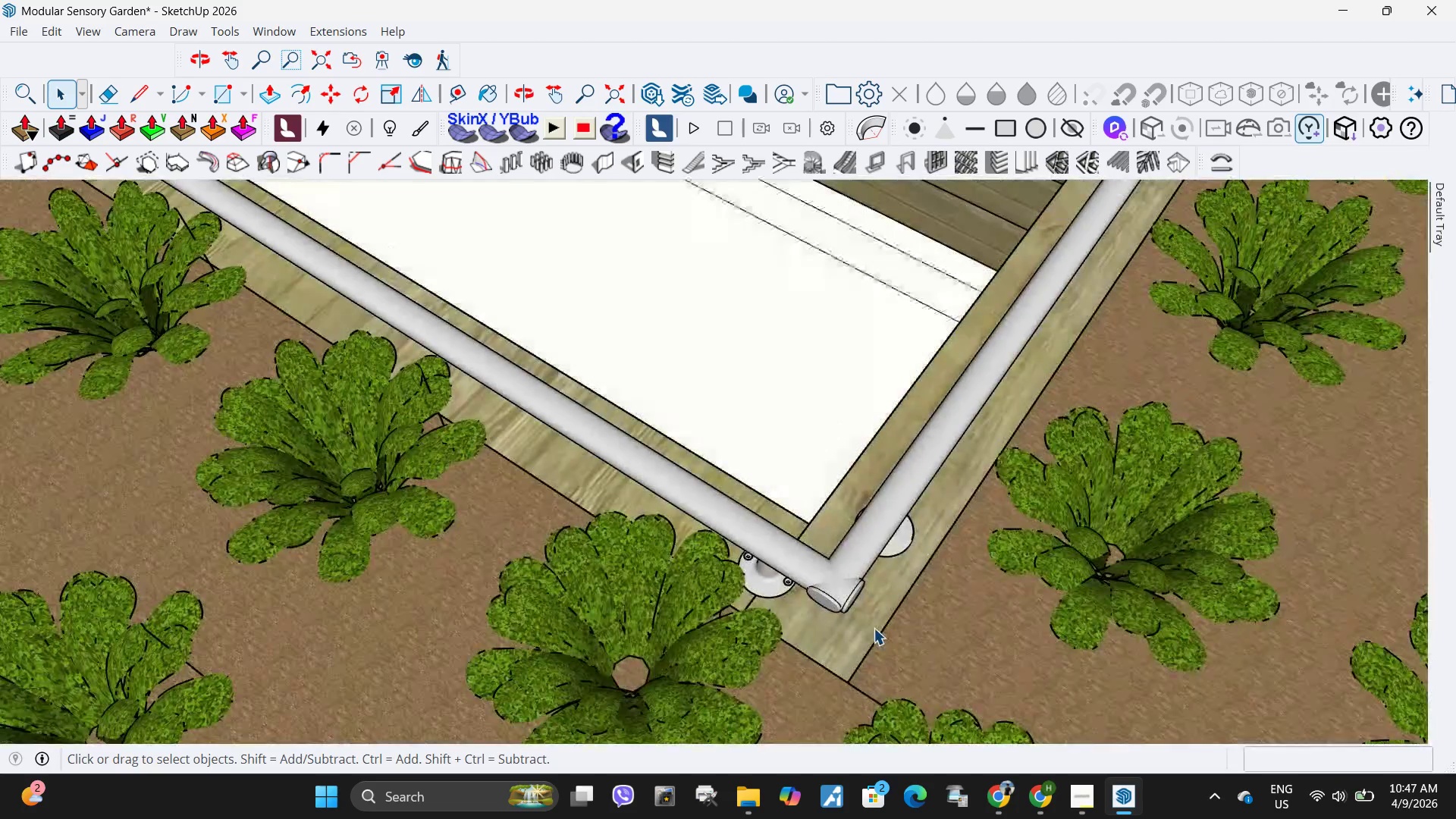 
key(Escape)
 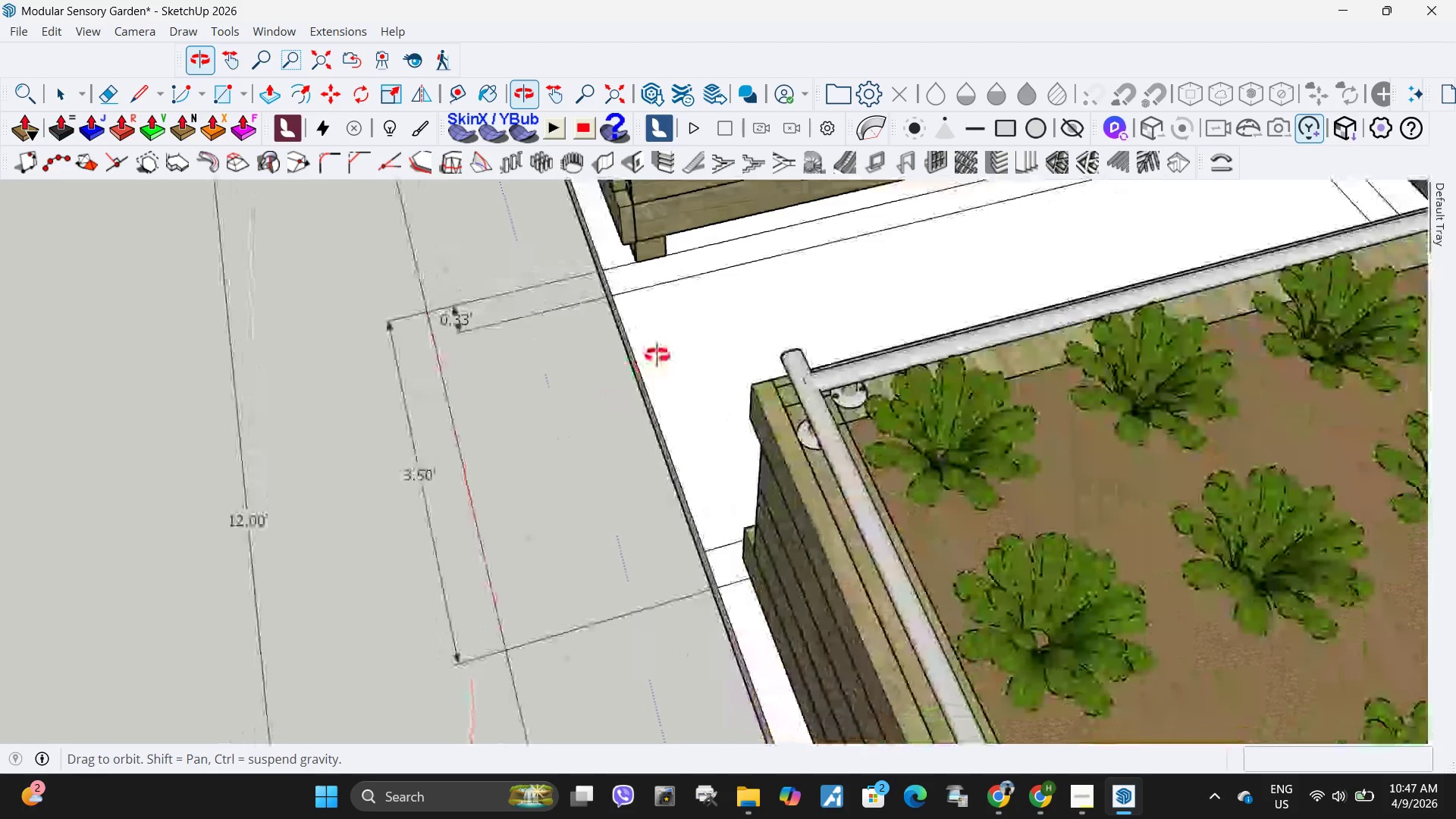 
scroll: coordinate [336, 343], scroll_direction: down, amount: 37.0
 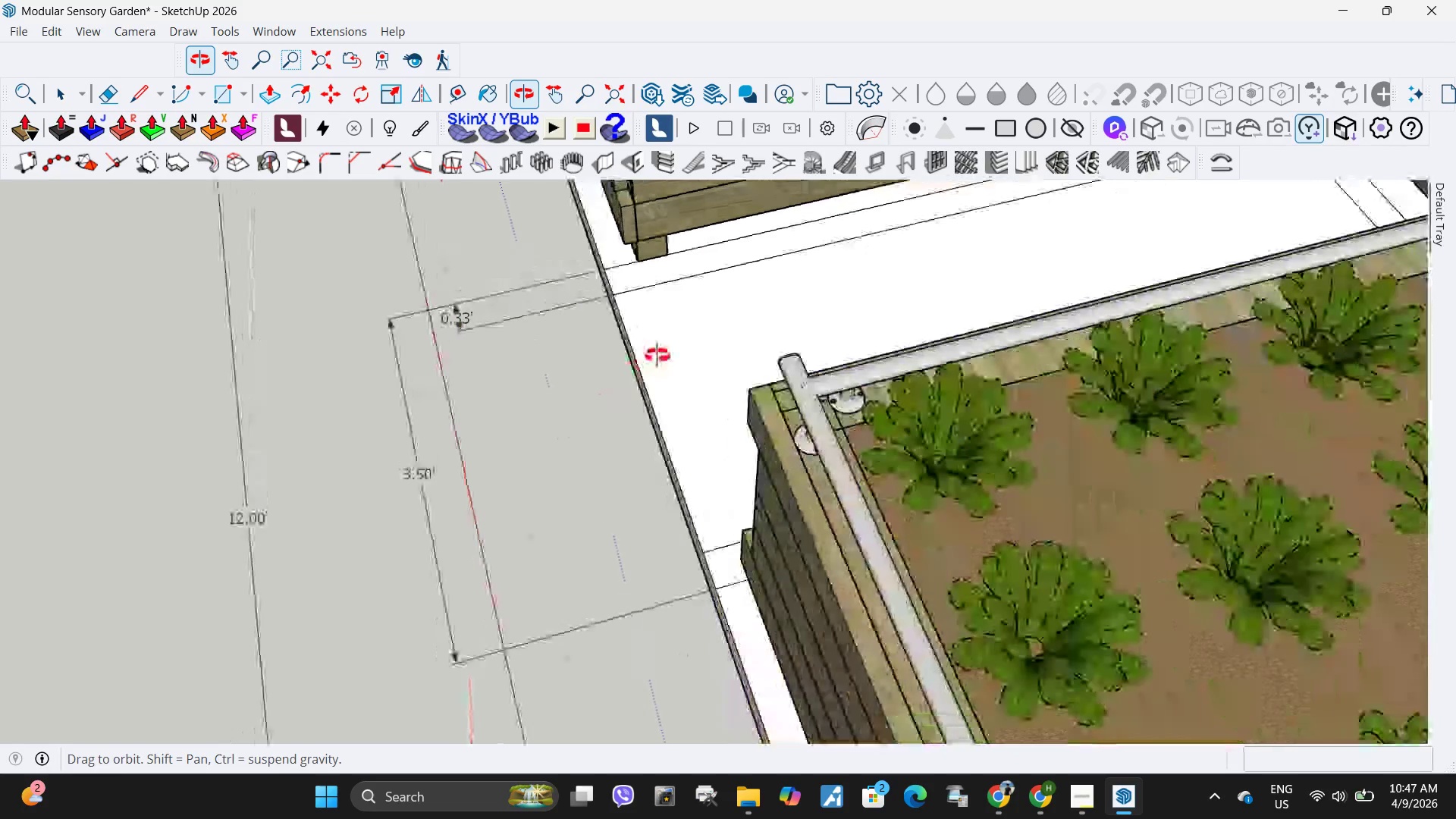 
scroll: coordinate [810, 395], scroll_direction: up, amount: 8.0
 